 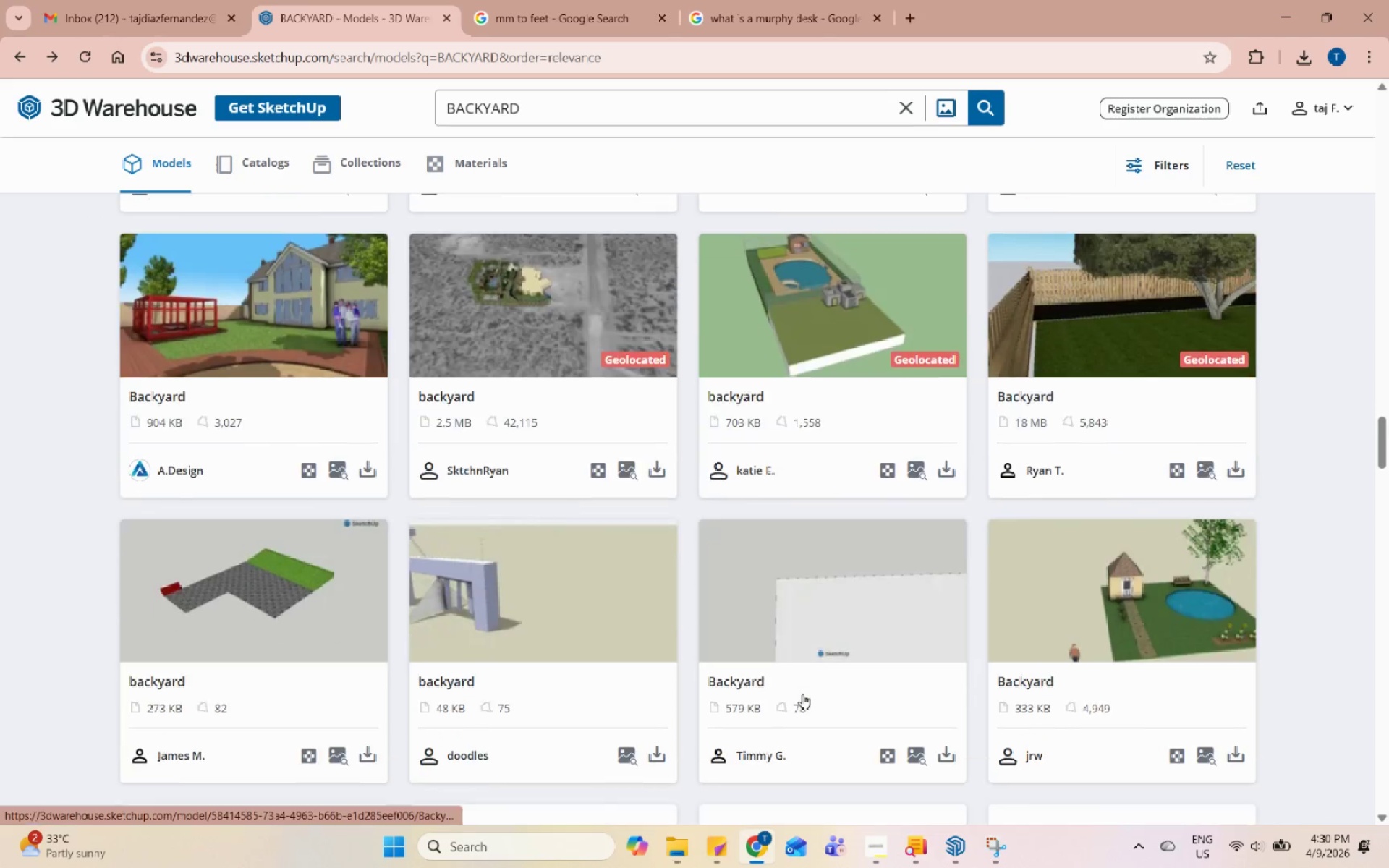 
scroll: coordinate [802, 694], scroll_direction: down, amount: 3.0
 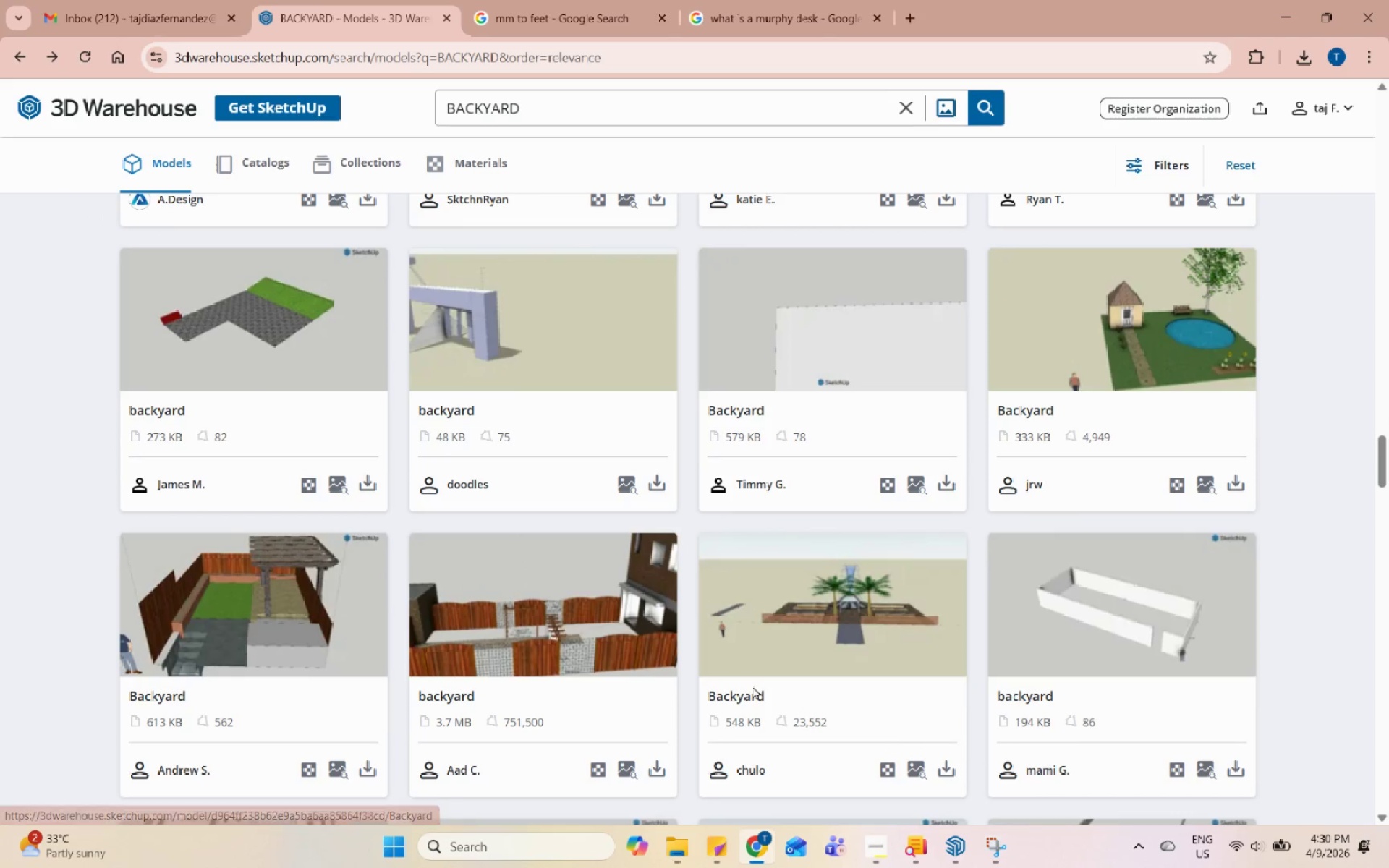 
left_click([478, 618])
 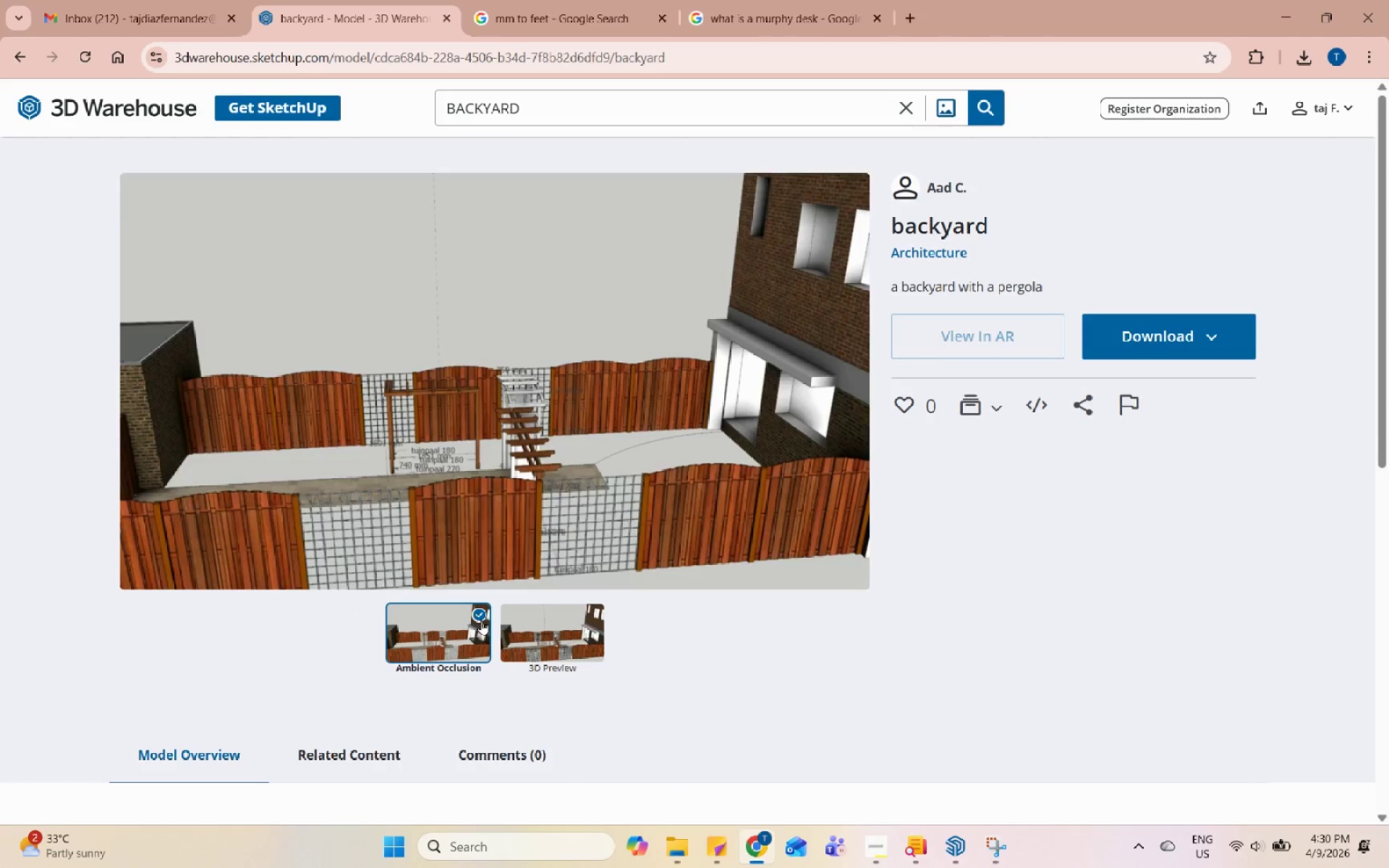 
wait(5.02)
 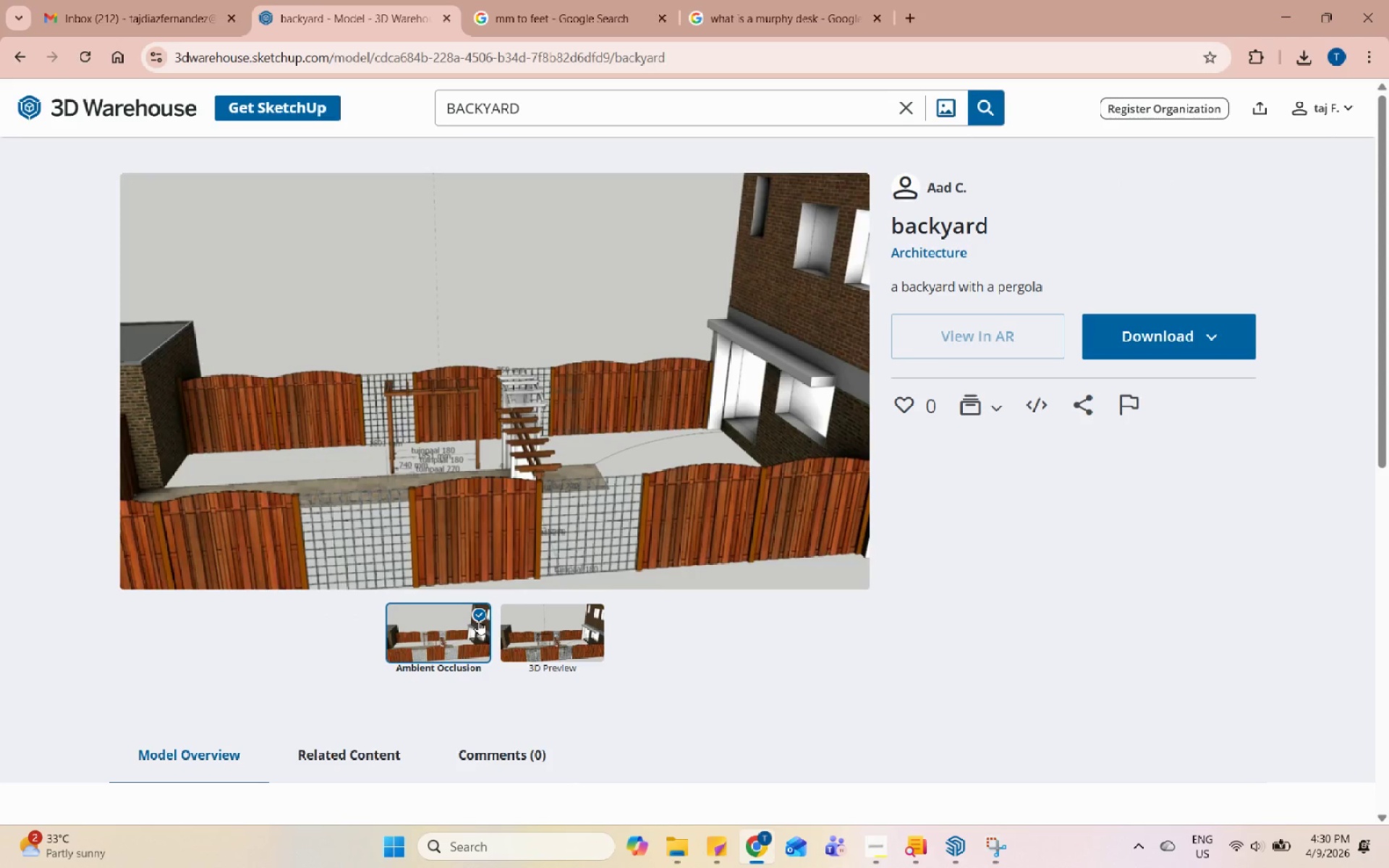 
scroll: coordinate [1092, 631], scroll_direction: down, amount: 7.0
 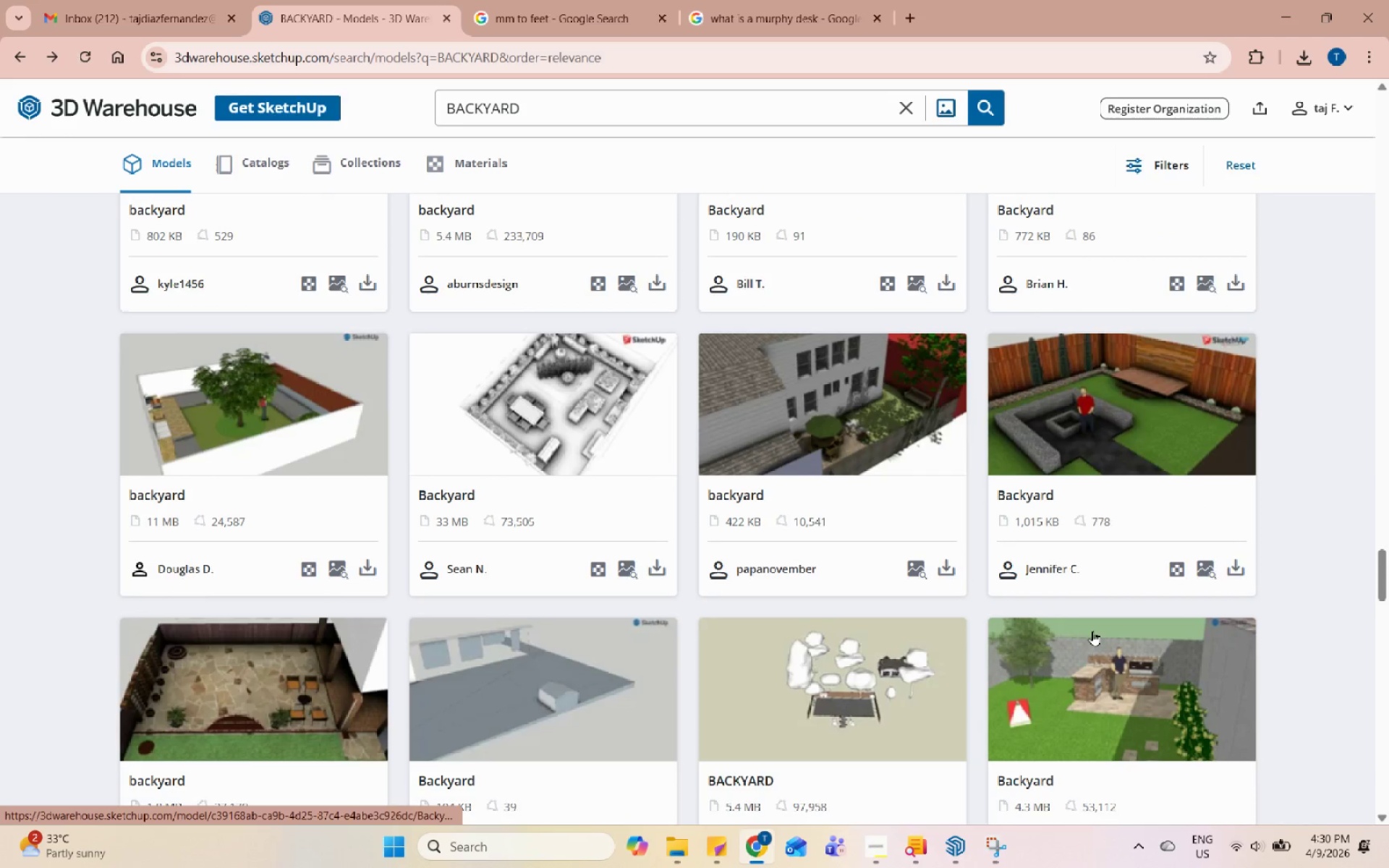 
left_click([1149, 432])
 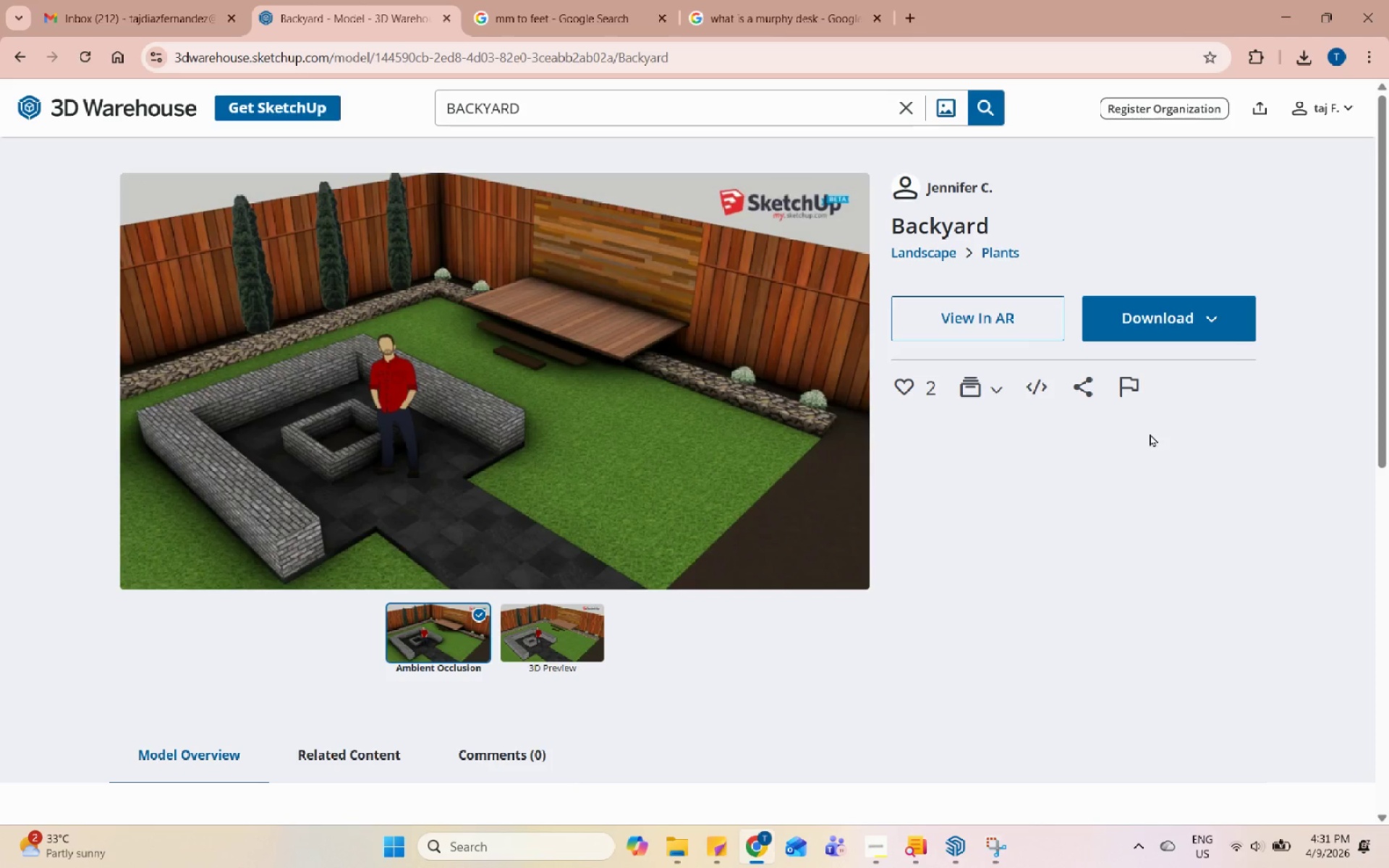 
scroll: coordinate [1149, 433], scroll_direction: down, amount: 2.0
 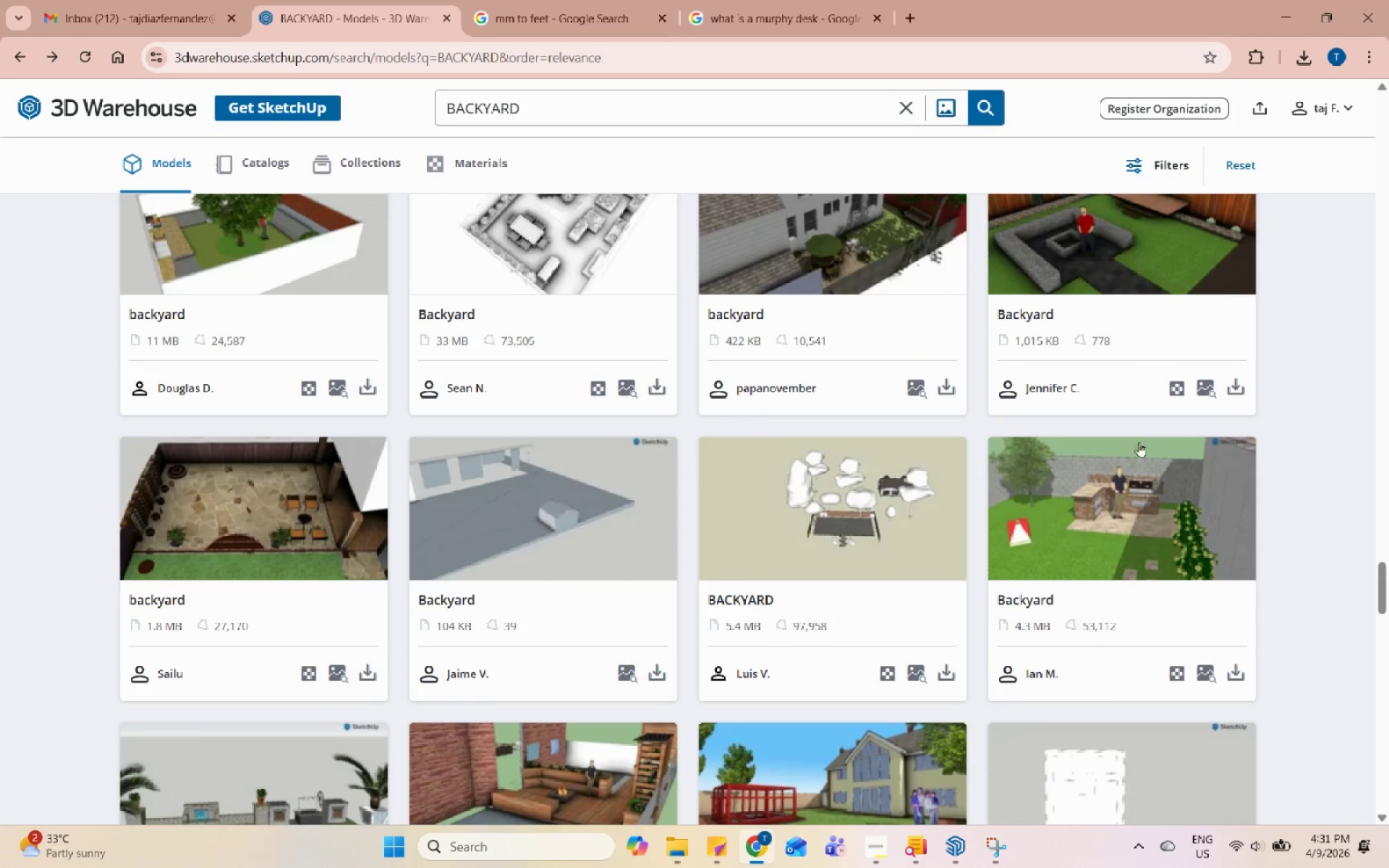 
left_click([833, 516])
 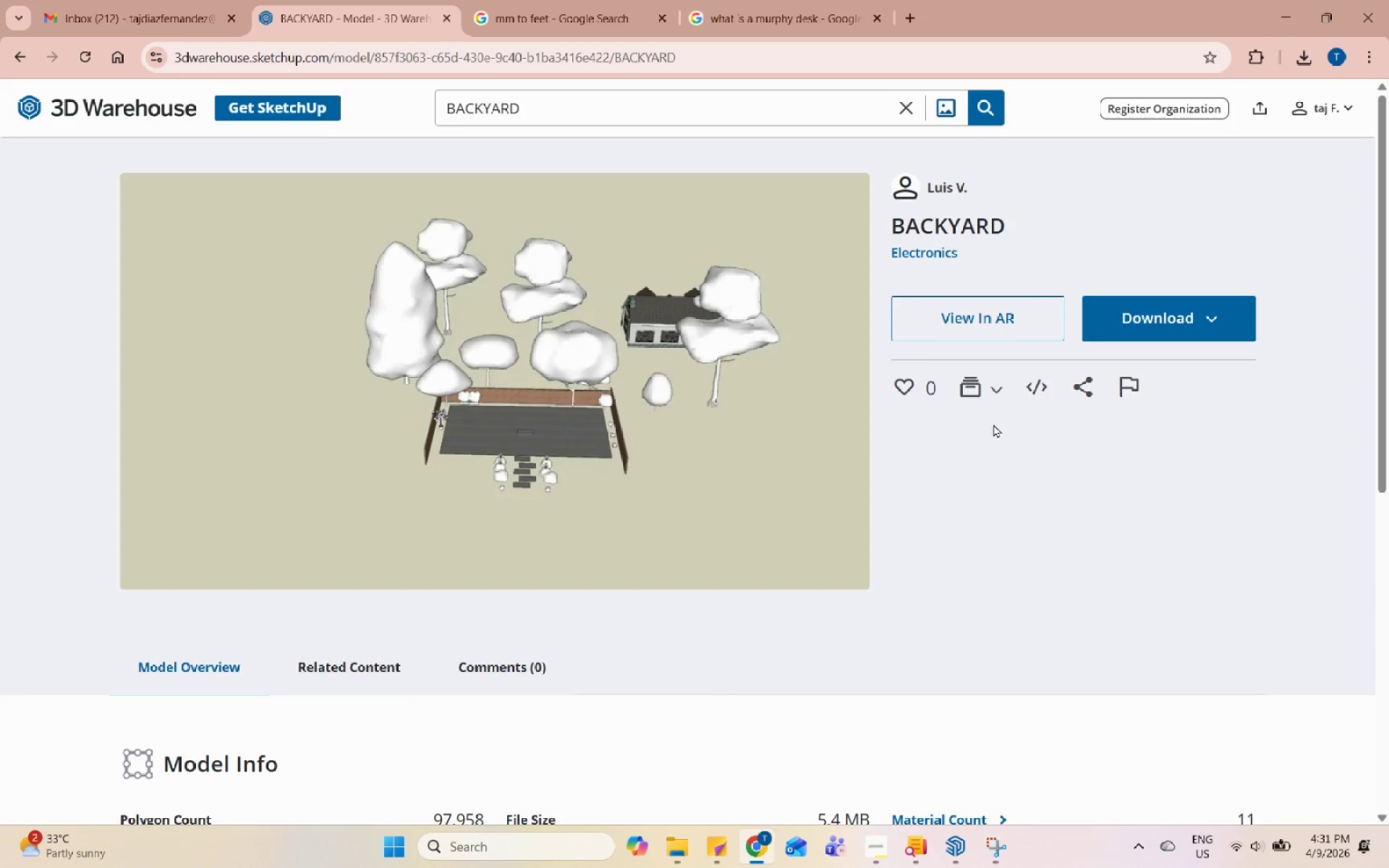 
scroll: coordinate [645, 432], scroll_direction: up, amount: 1.0
 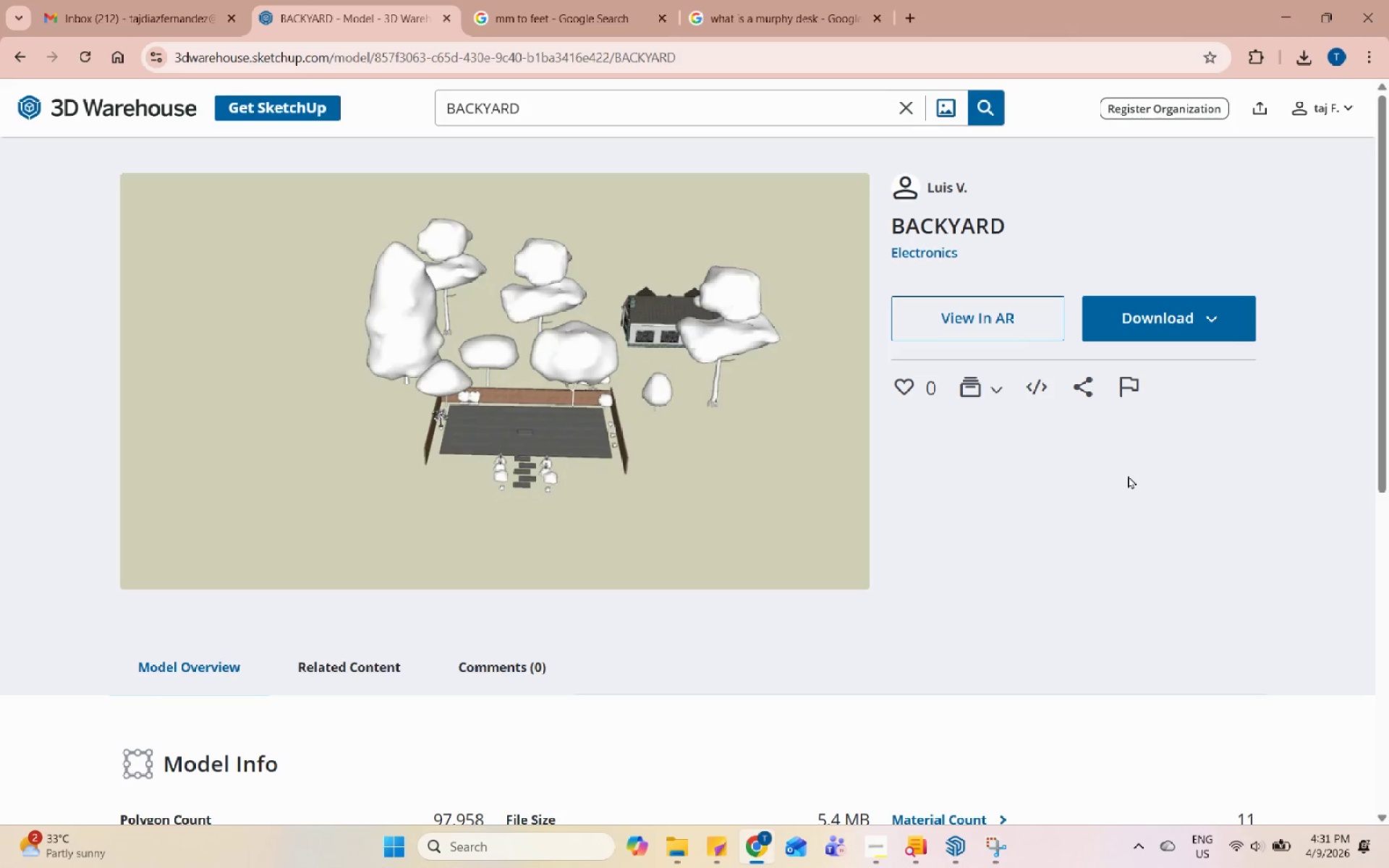 
wait(9.94)
 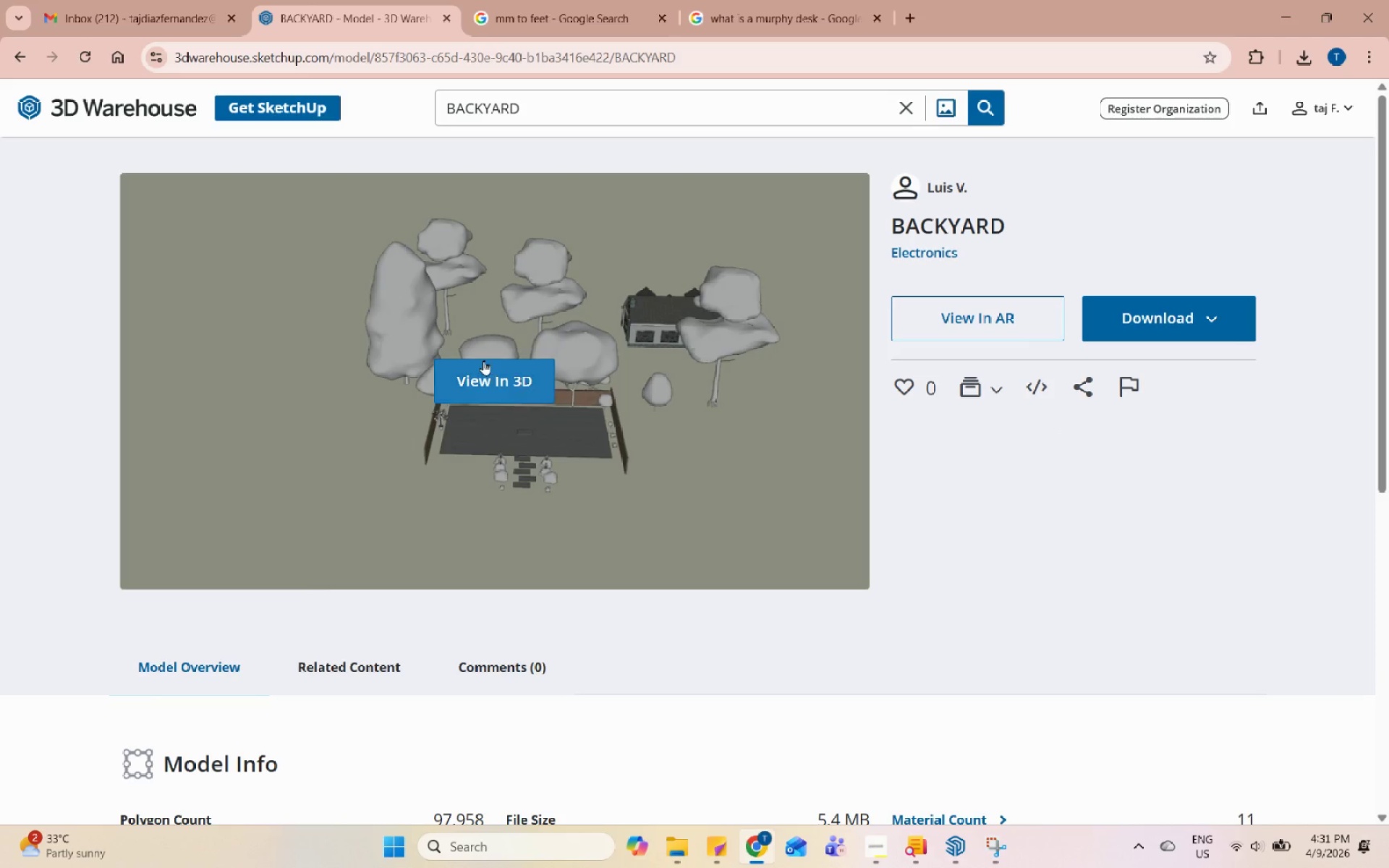 
left_click([483, 360])
 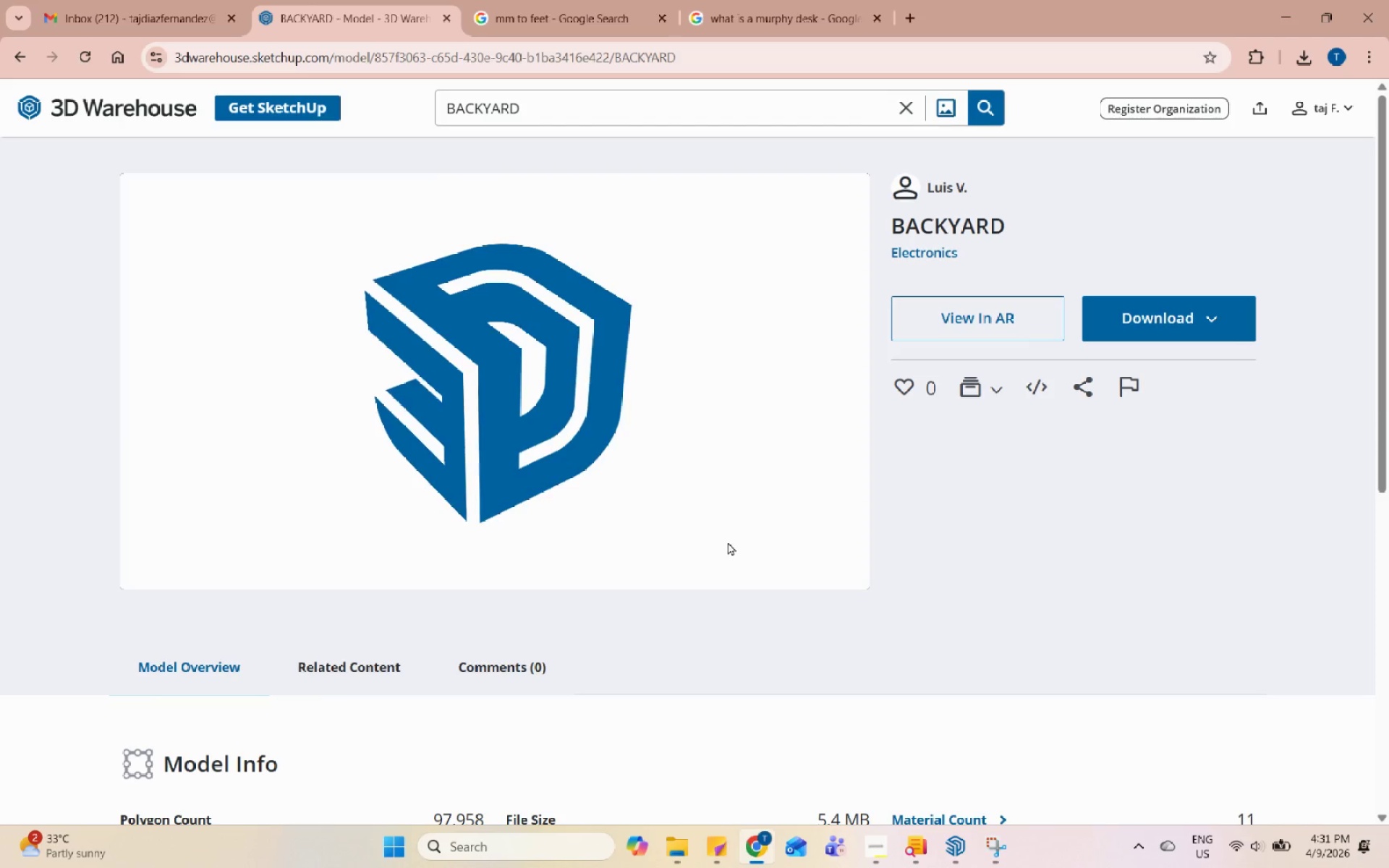 
scroll: coordinate [501, 501], scroll_direction: up, amount: 1.0
 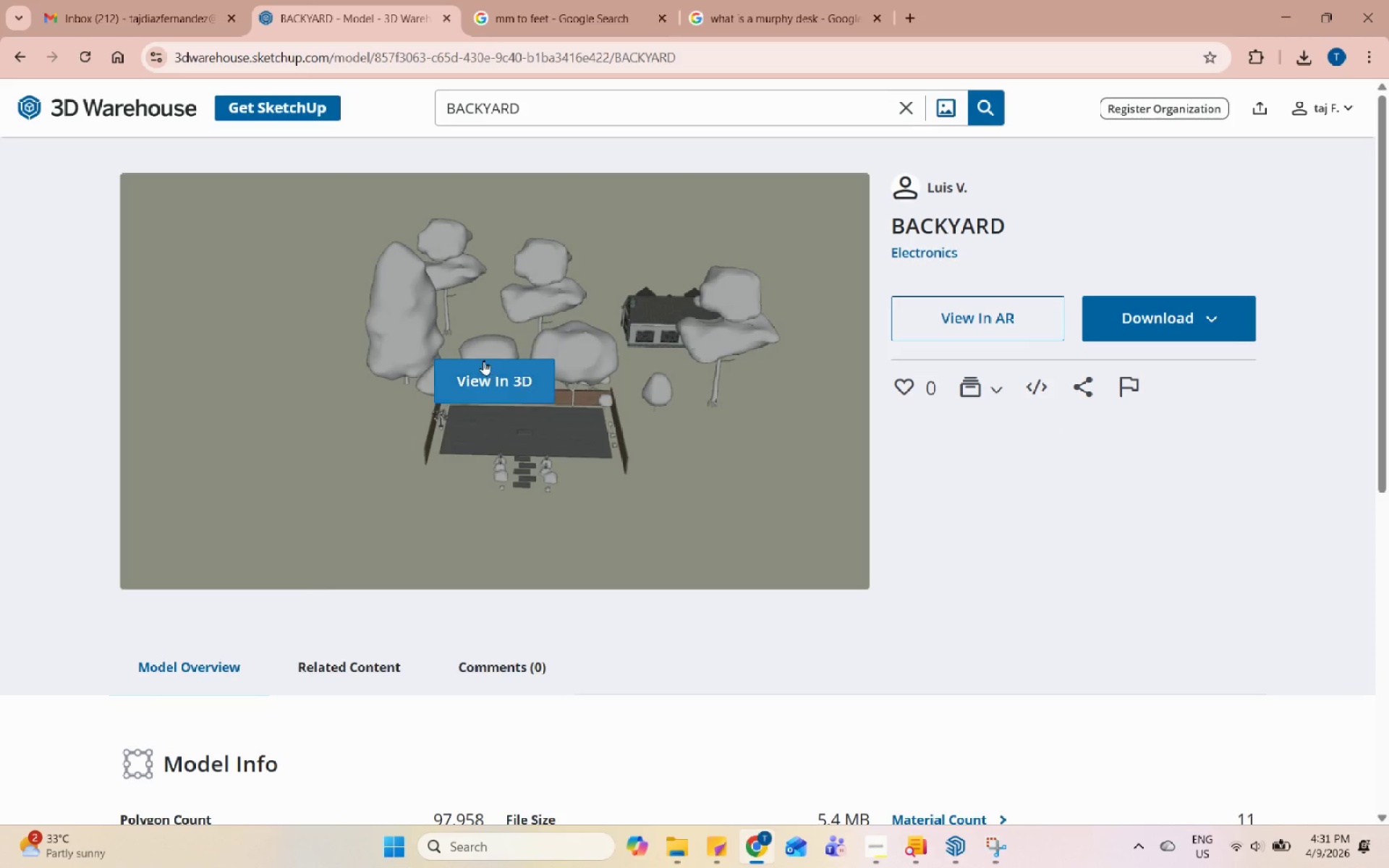 
wait(10.32)
 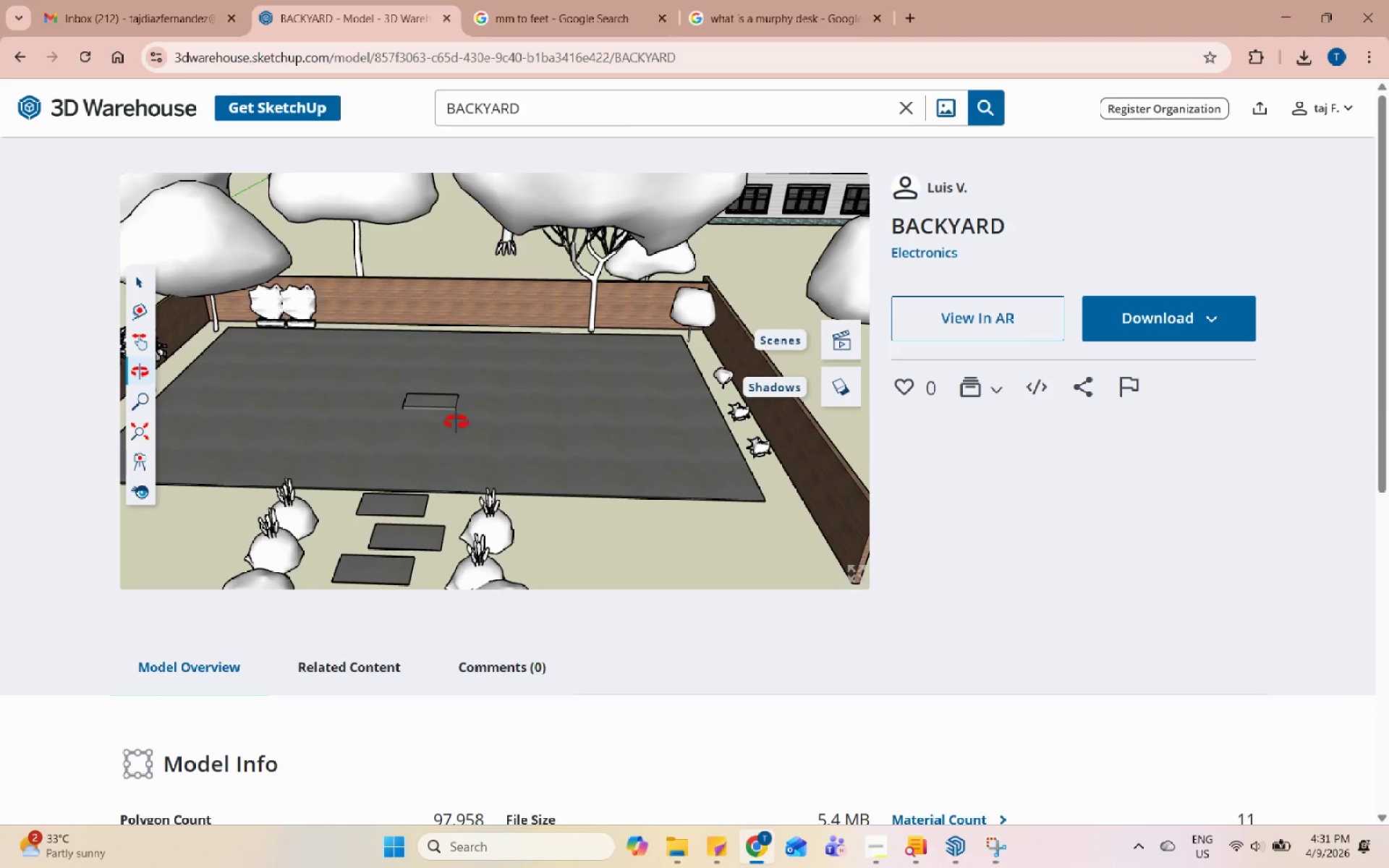 
left_click_drag(start_coordinate=[456, 420], to_coordinate=[412, 378])
 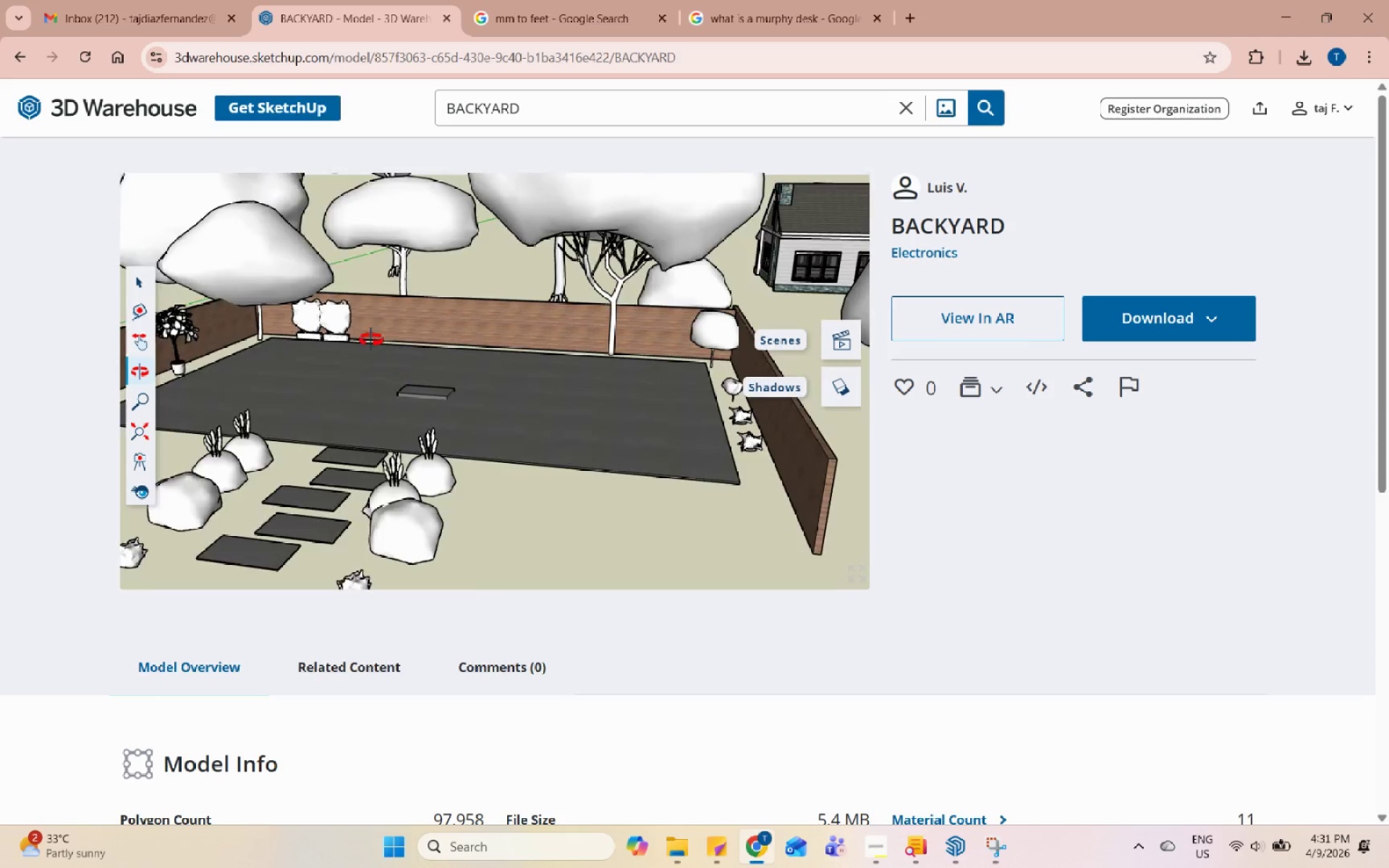 
scroll: coordinate [540, 420], scroll_direction: up, amount: 9.0
 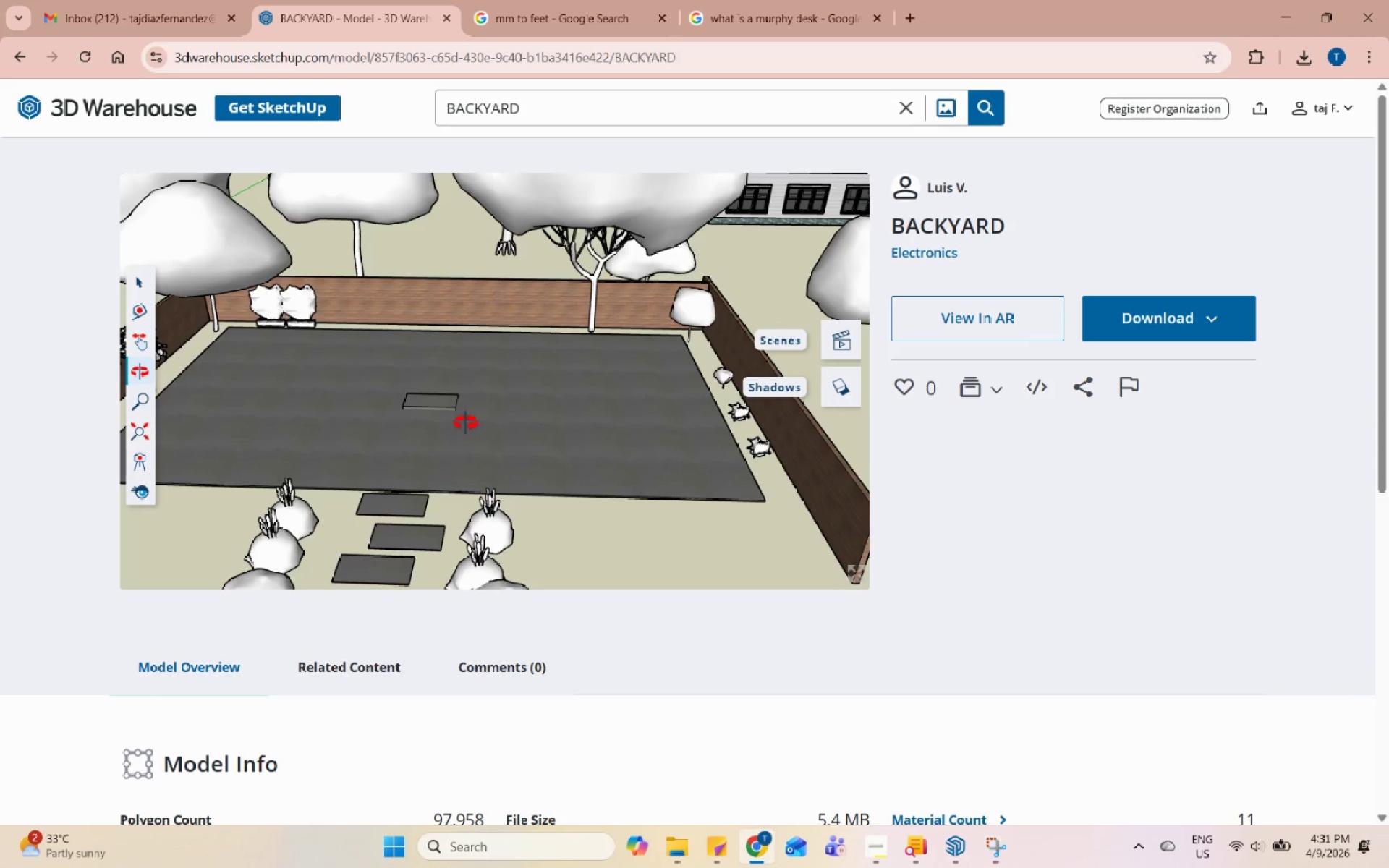 
left_click_drag(start_coordinate=[291, 454], to_coordinate=[710, 623])
 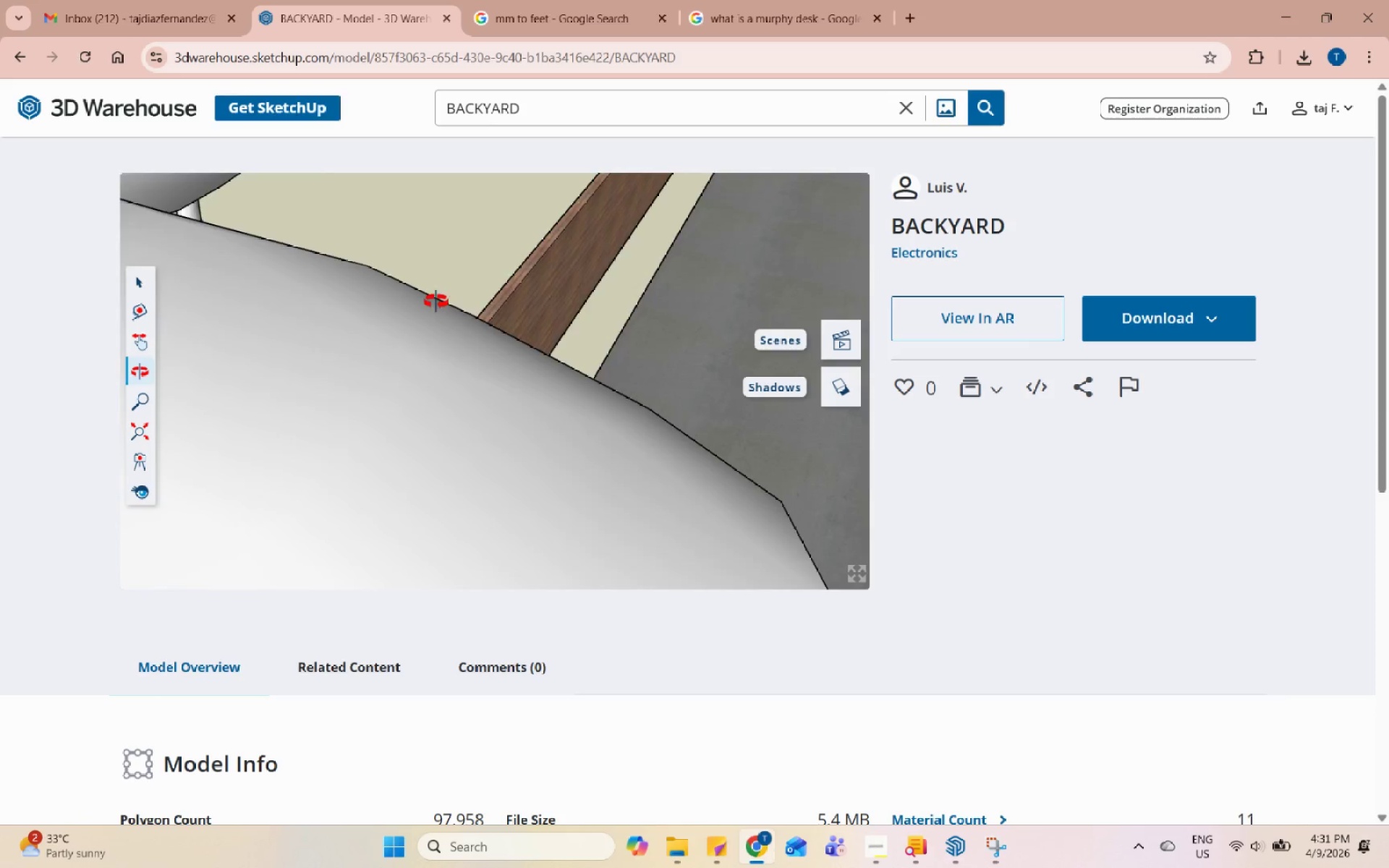 
scroll: coordinate [360, 329], scroll_direction: up, amount: 8.0
 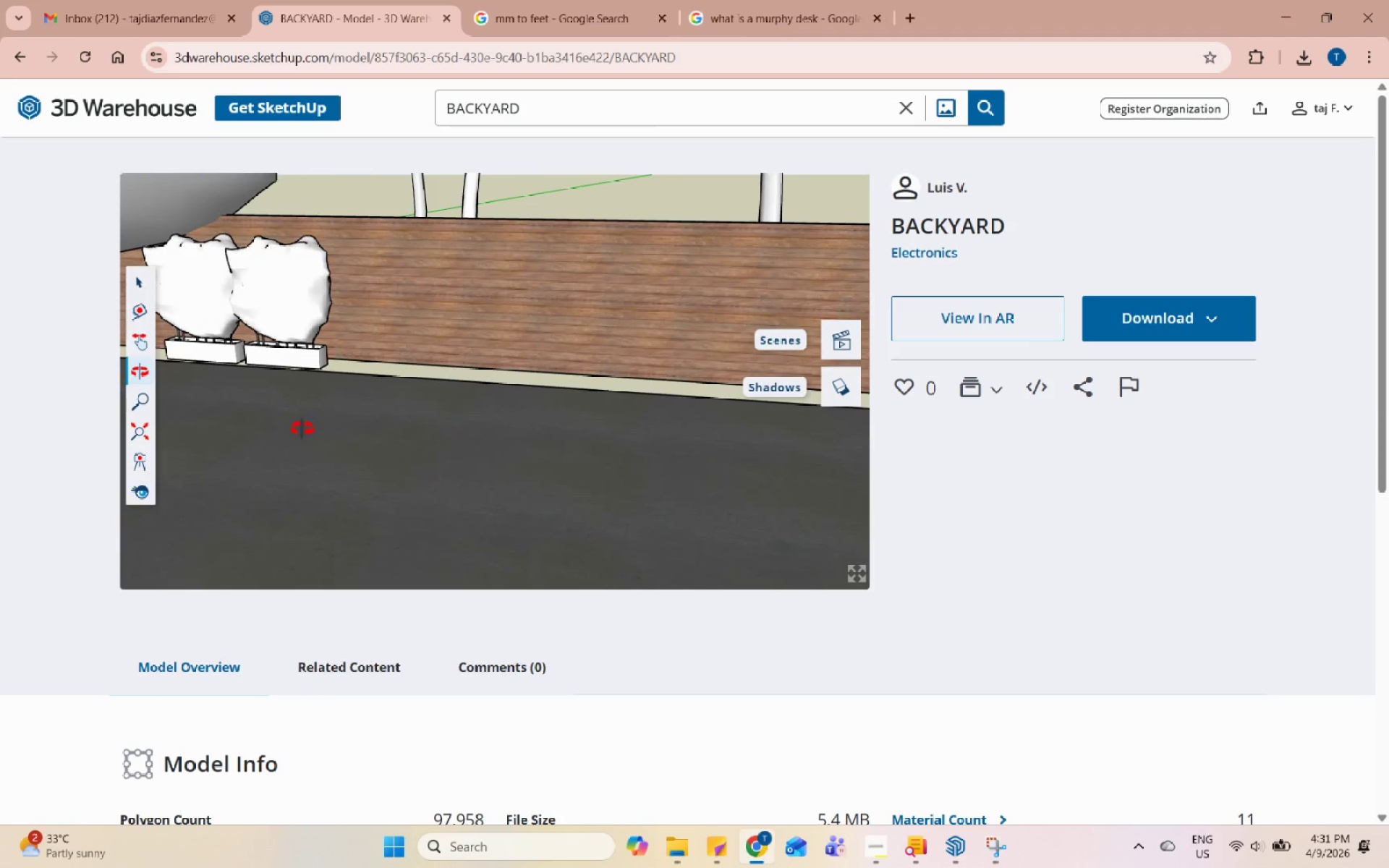 
scroll: coordinate [351, 451], scroll_direction: down, amount: 16.0
 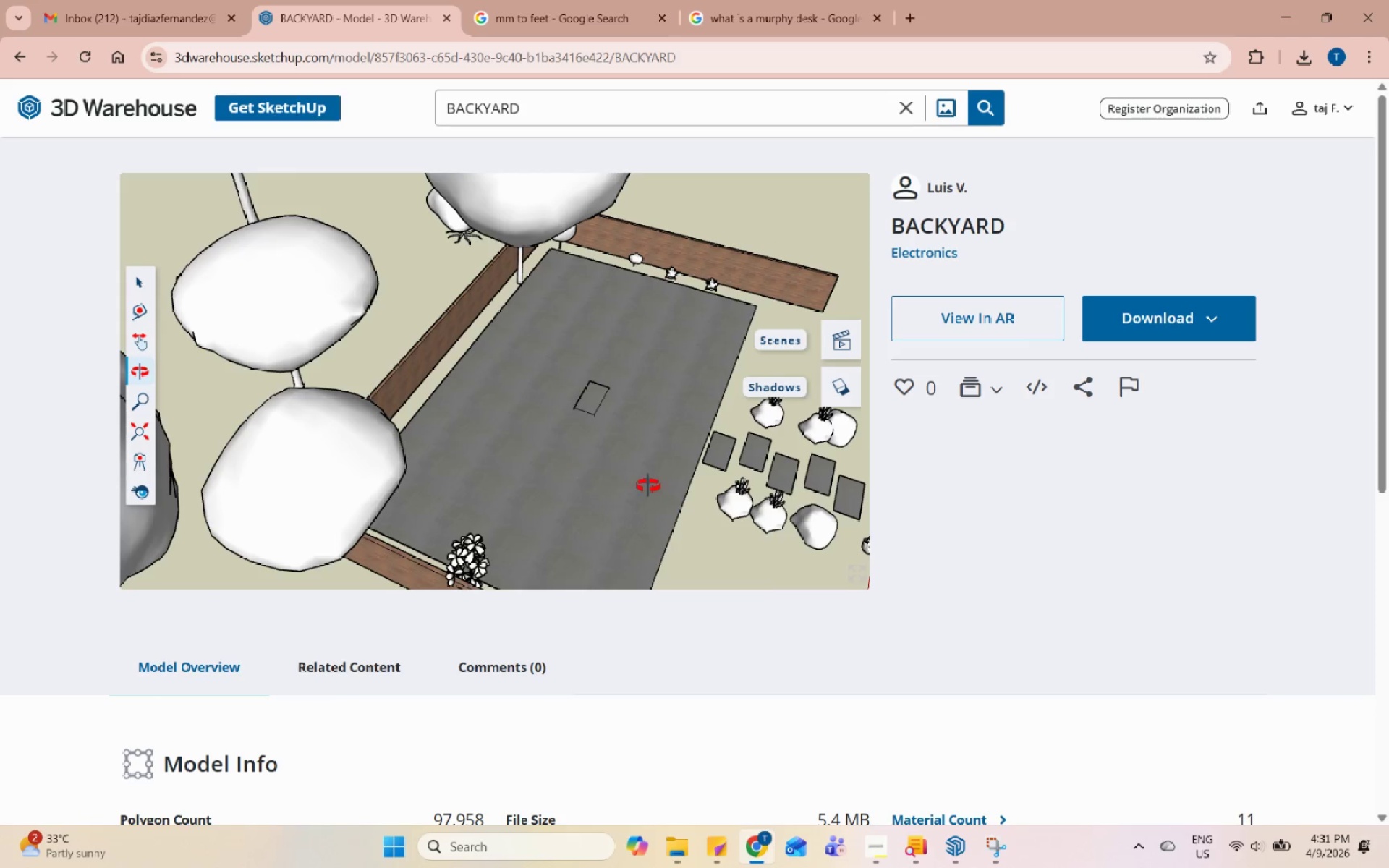 
left_click_drag(start_coordinate=[642, 477], to_coordinate=[365, 305])
 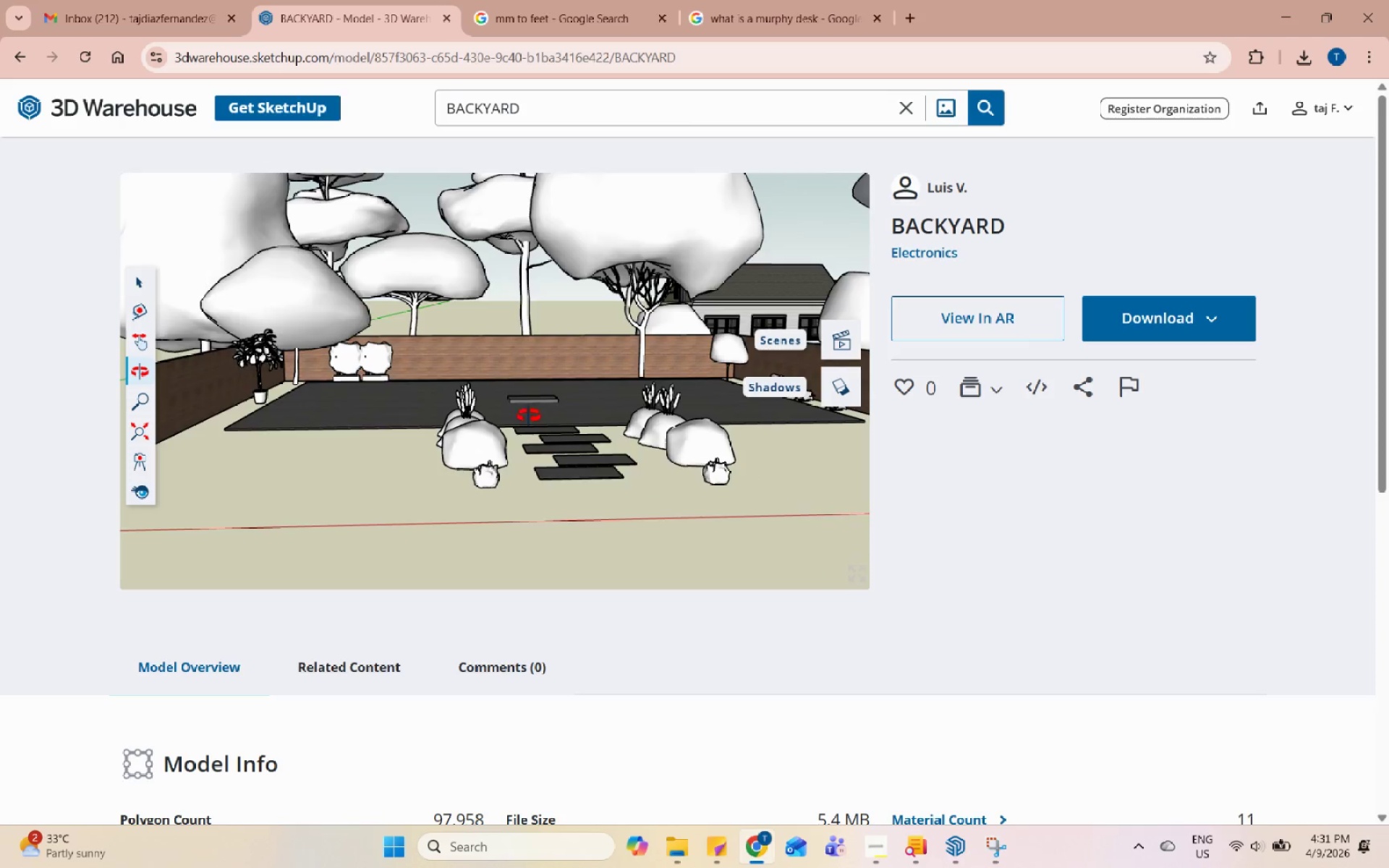 
left_click_drag(start_coordinate=[608, 467], to_coordinate=[708, 543])
 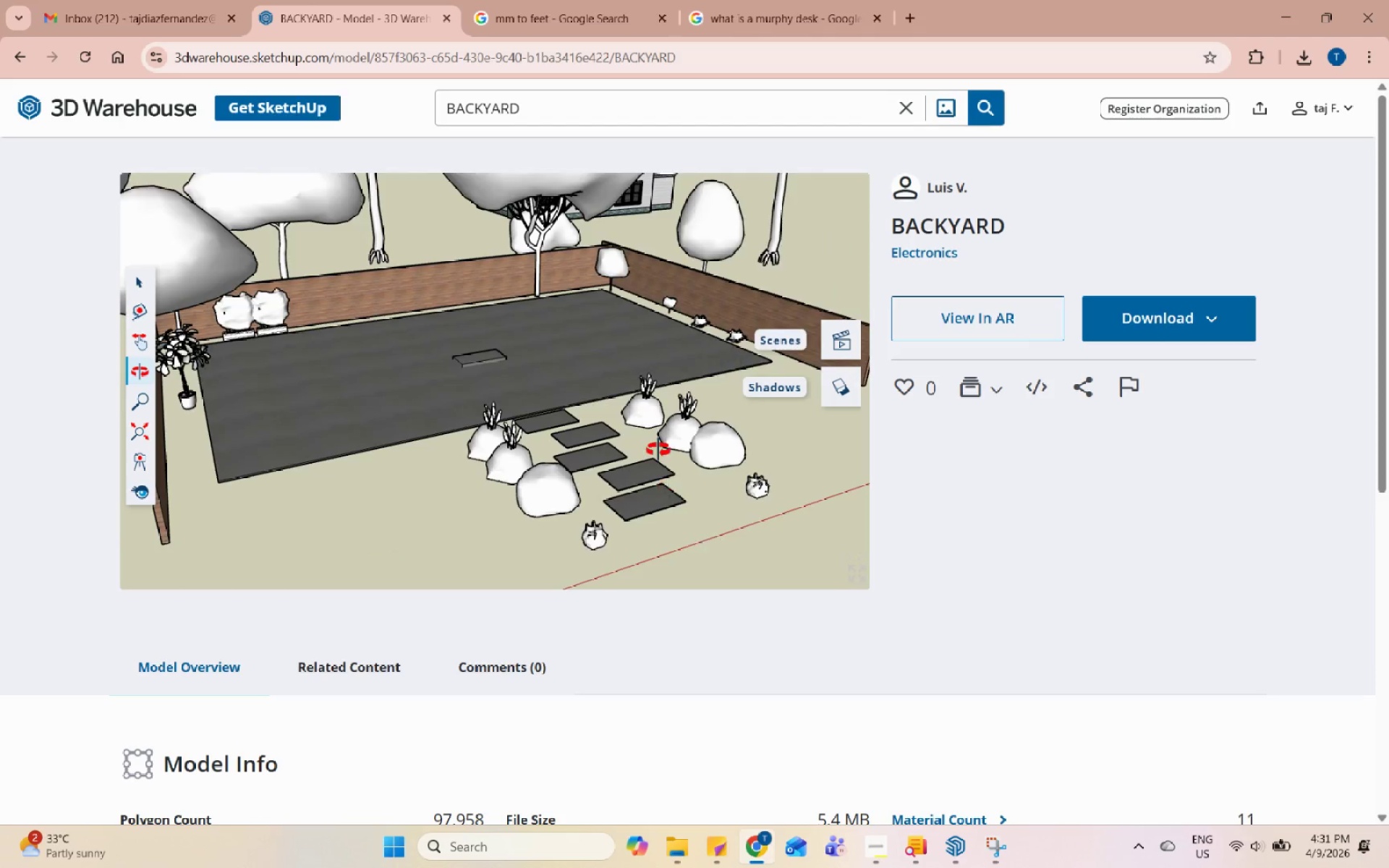 
left_click_drag(start_coordinate=[447, 414], to_coordinate=[248, 344])
 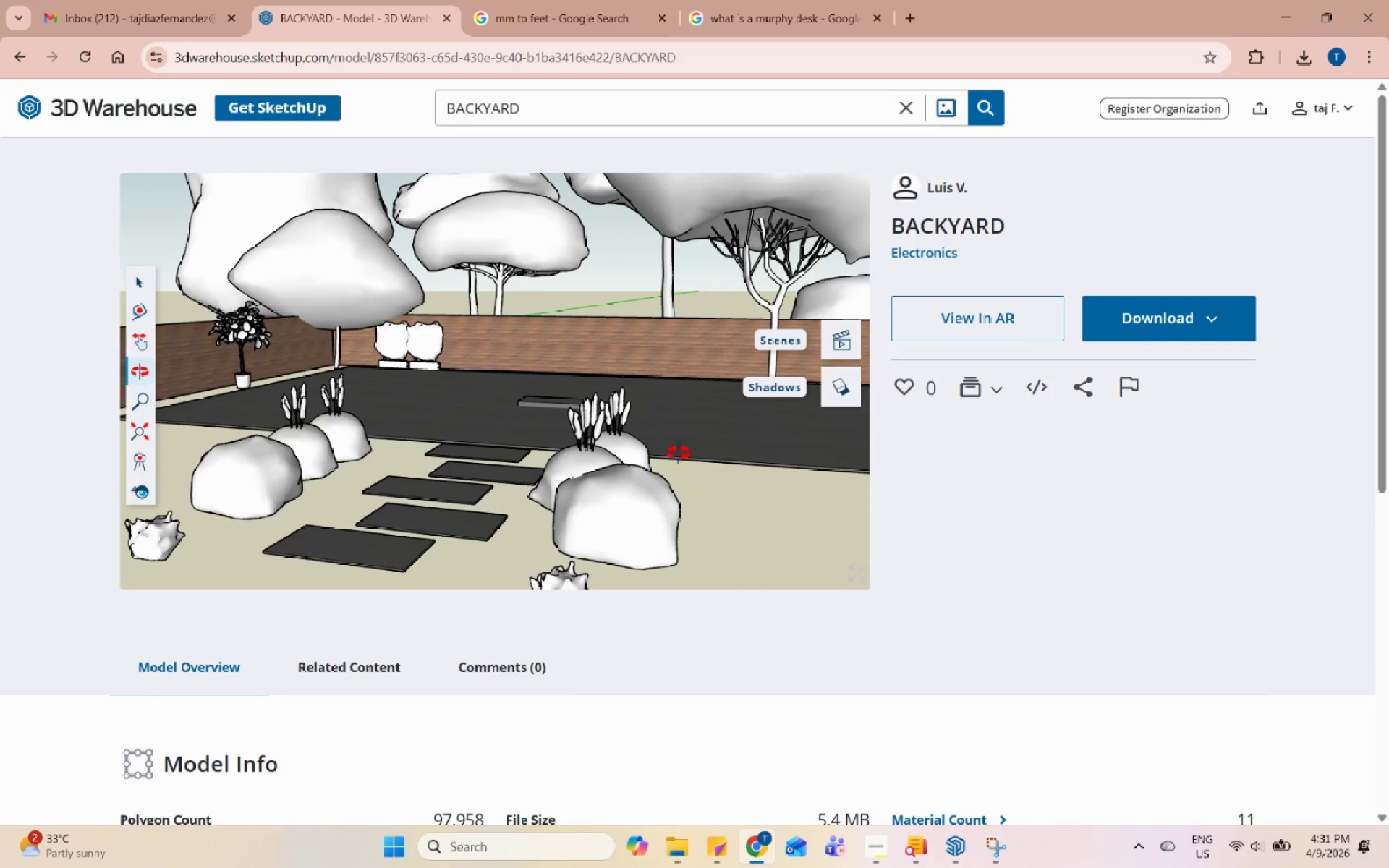 
scroll: coordinate [373, 351], scroll_direction: down, amount: 1.0
 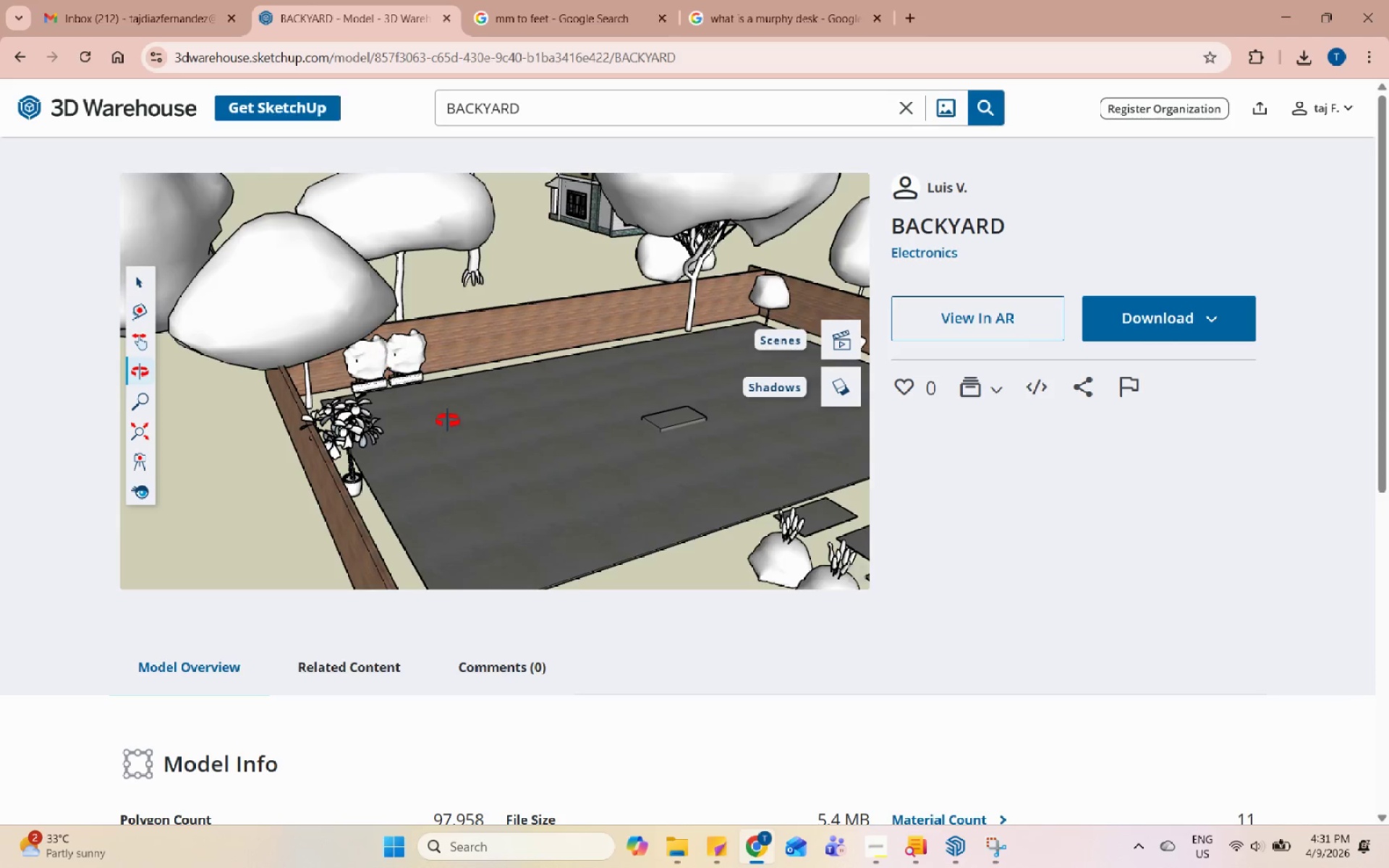 
left_click_drag(start_coordinate=[624, 382], to_coordinate=[823, 398])
 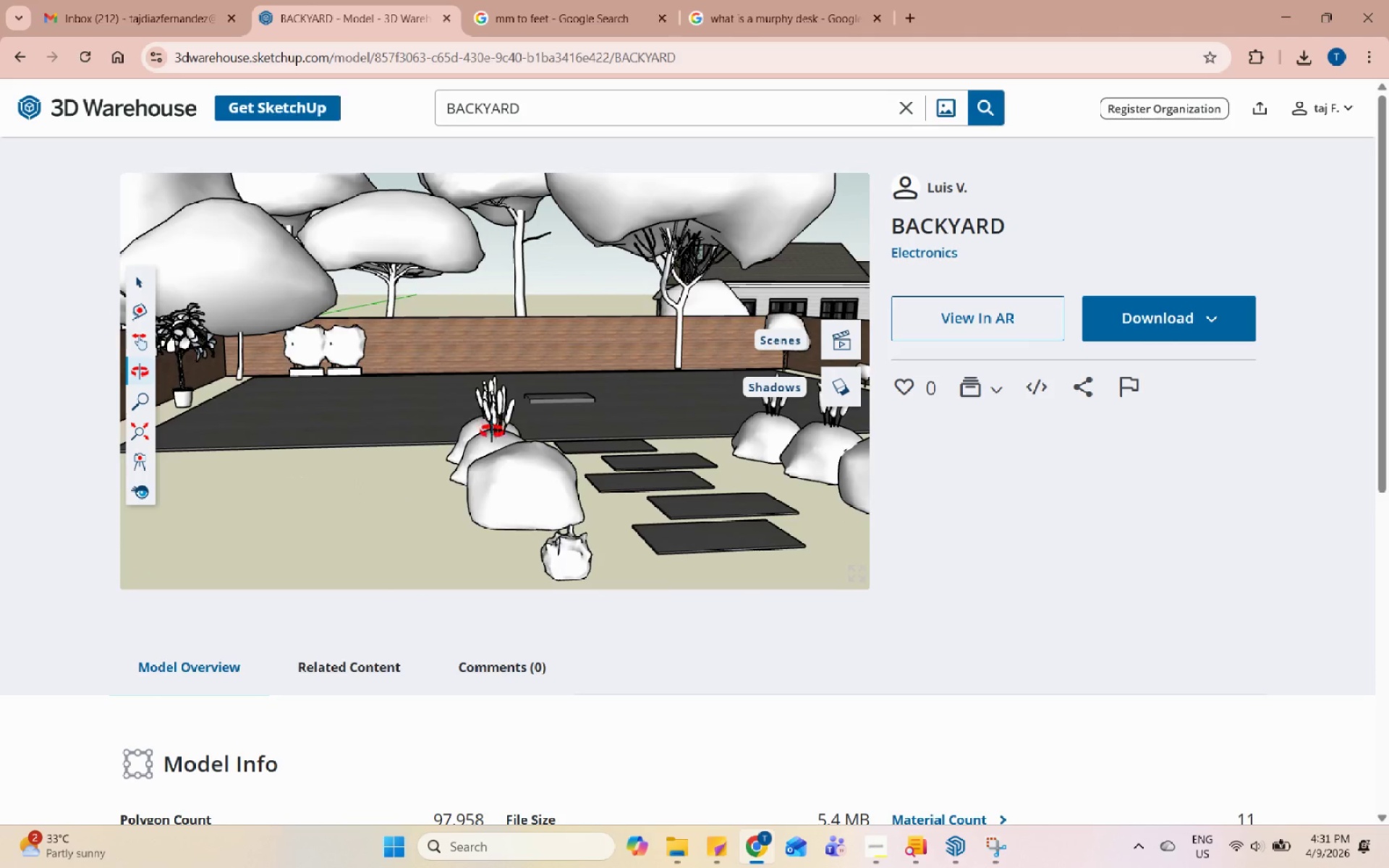 
left_click_drag(start_coordinate=[555, 412], to_coordinate=[749, 520])
 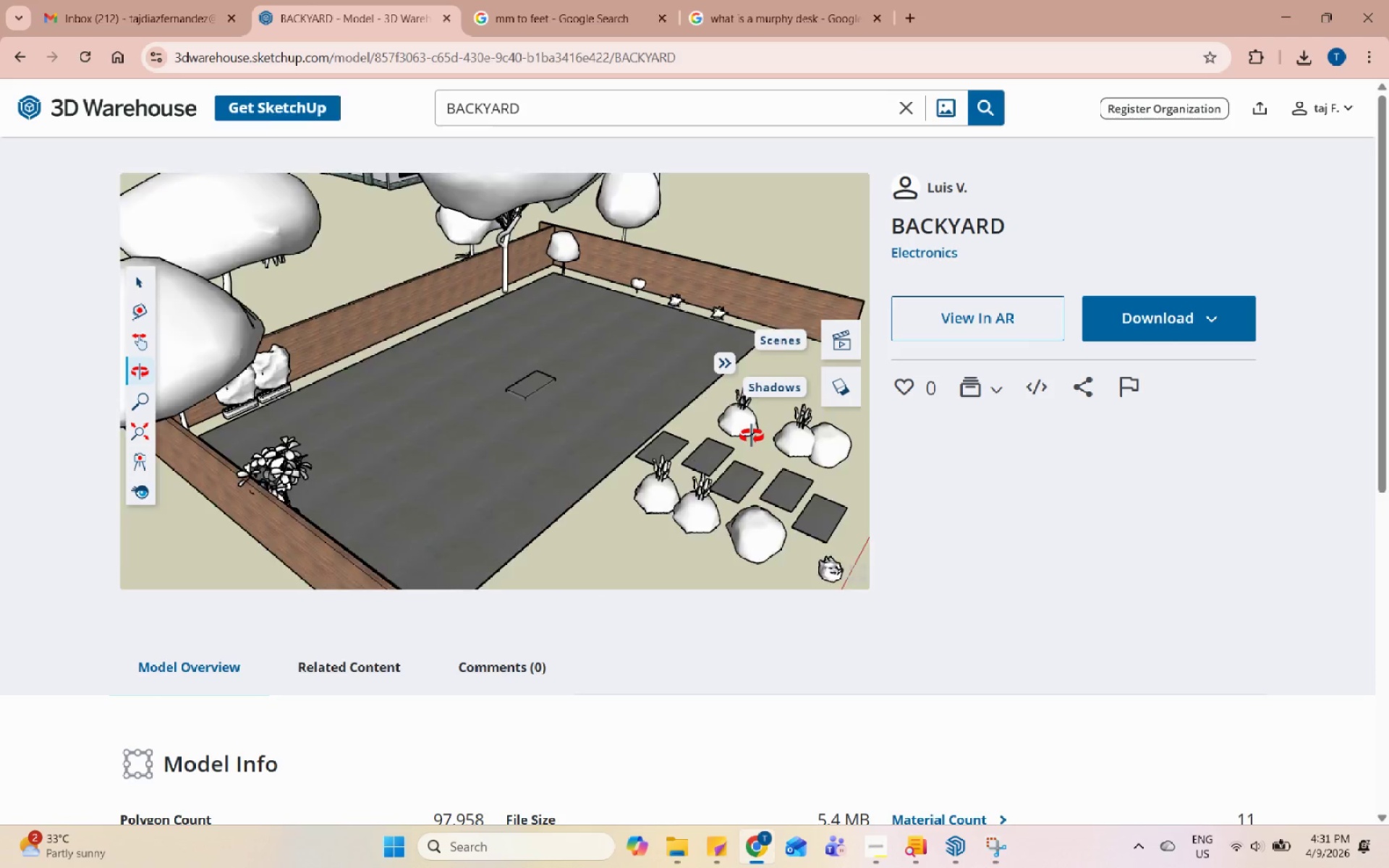 
scroll: coordinate [680, 557], scroll_direction: down, amount: 4.0
 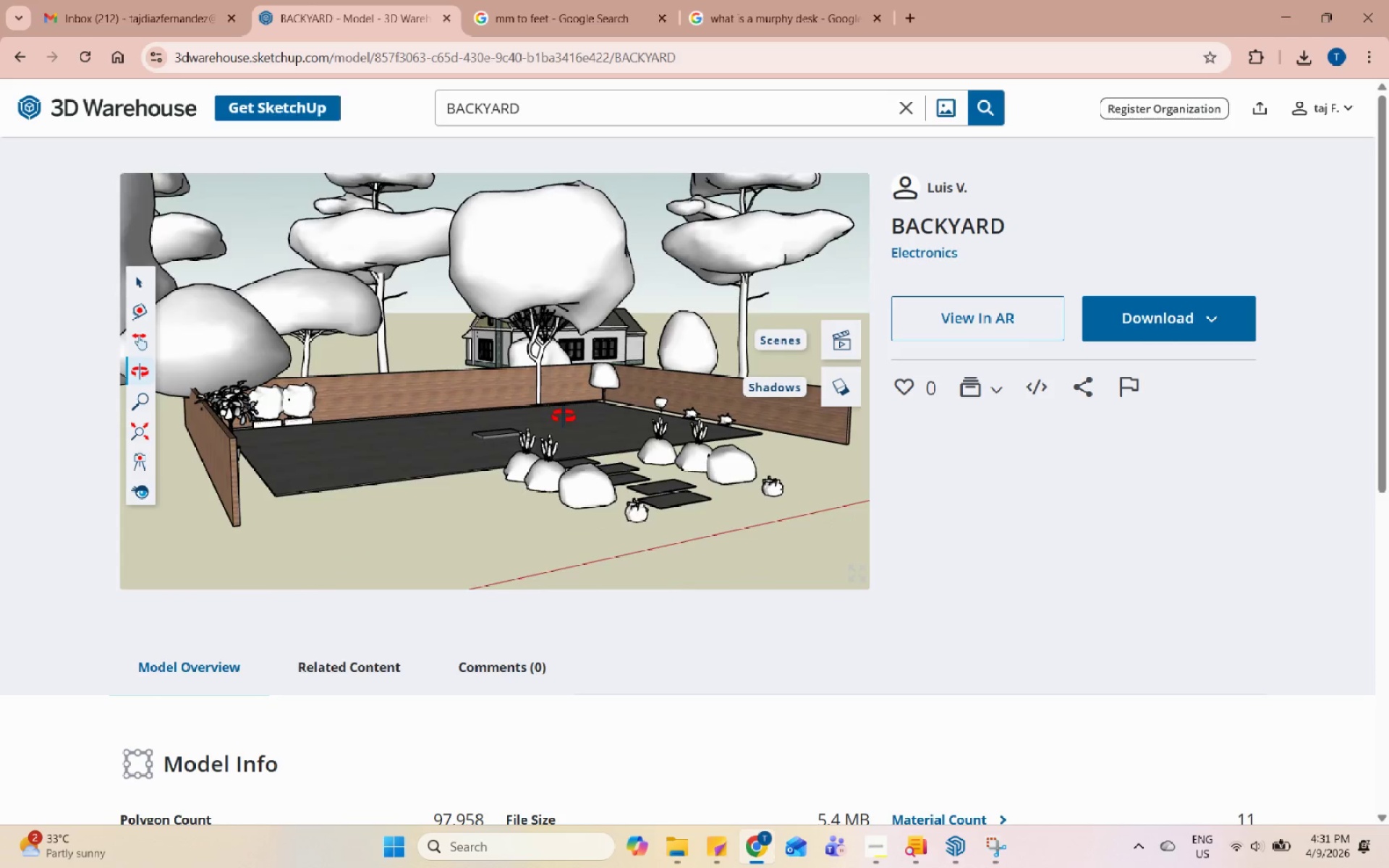 
scroll: coordinate [439, 357], scroll_direction: up, amount: 3.0
 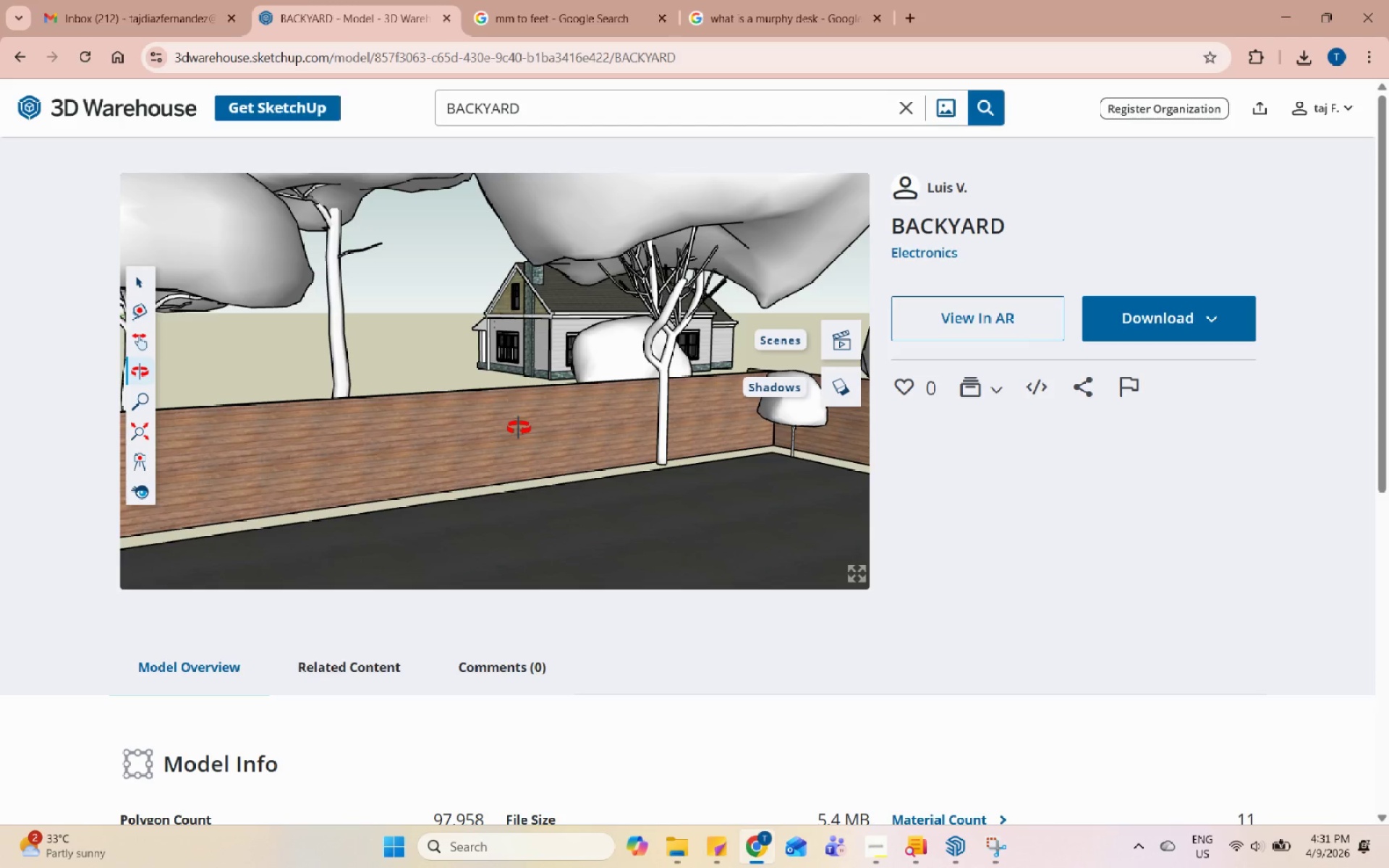 
scroll: coordinate [585, 503], scroll_direction: down, amount: 6.0
 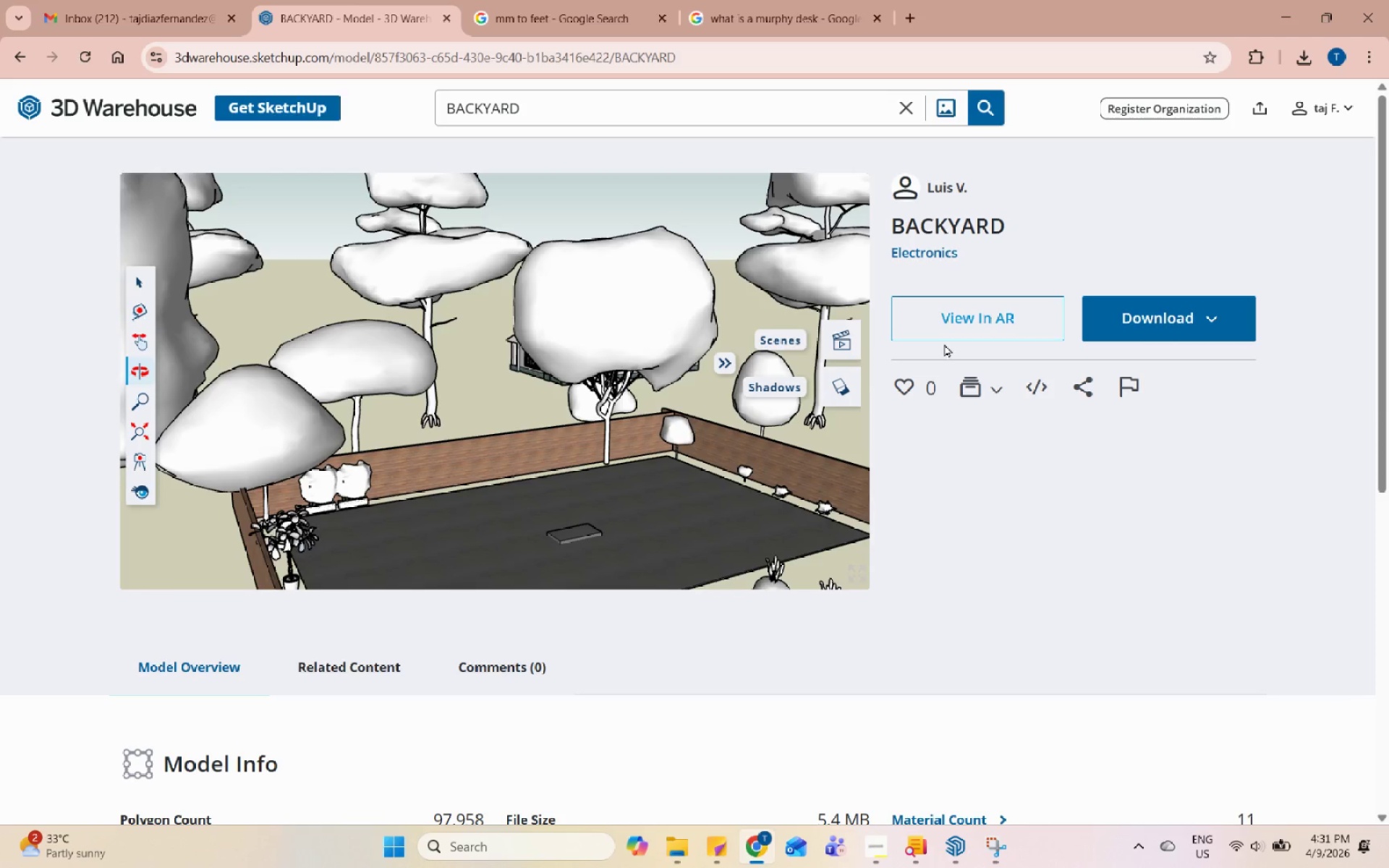 
left_click([909, 387])
 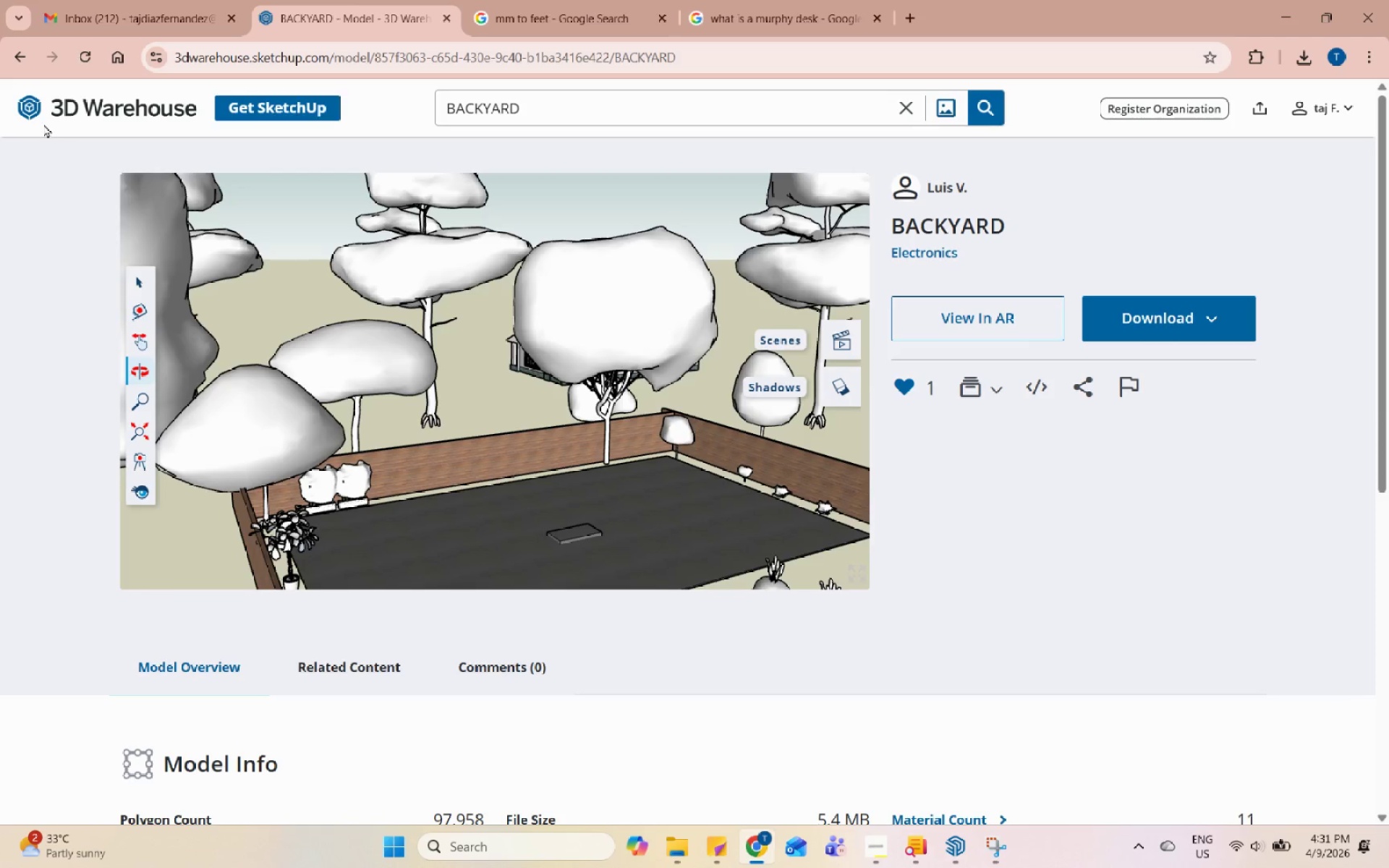 
left_click([20, 61])
 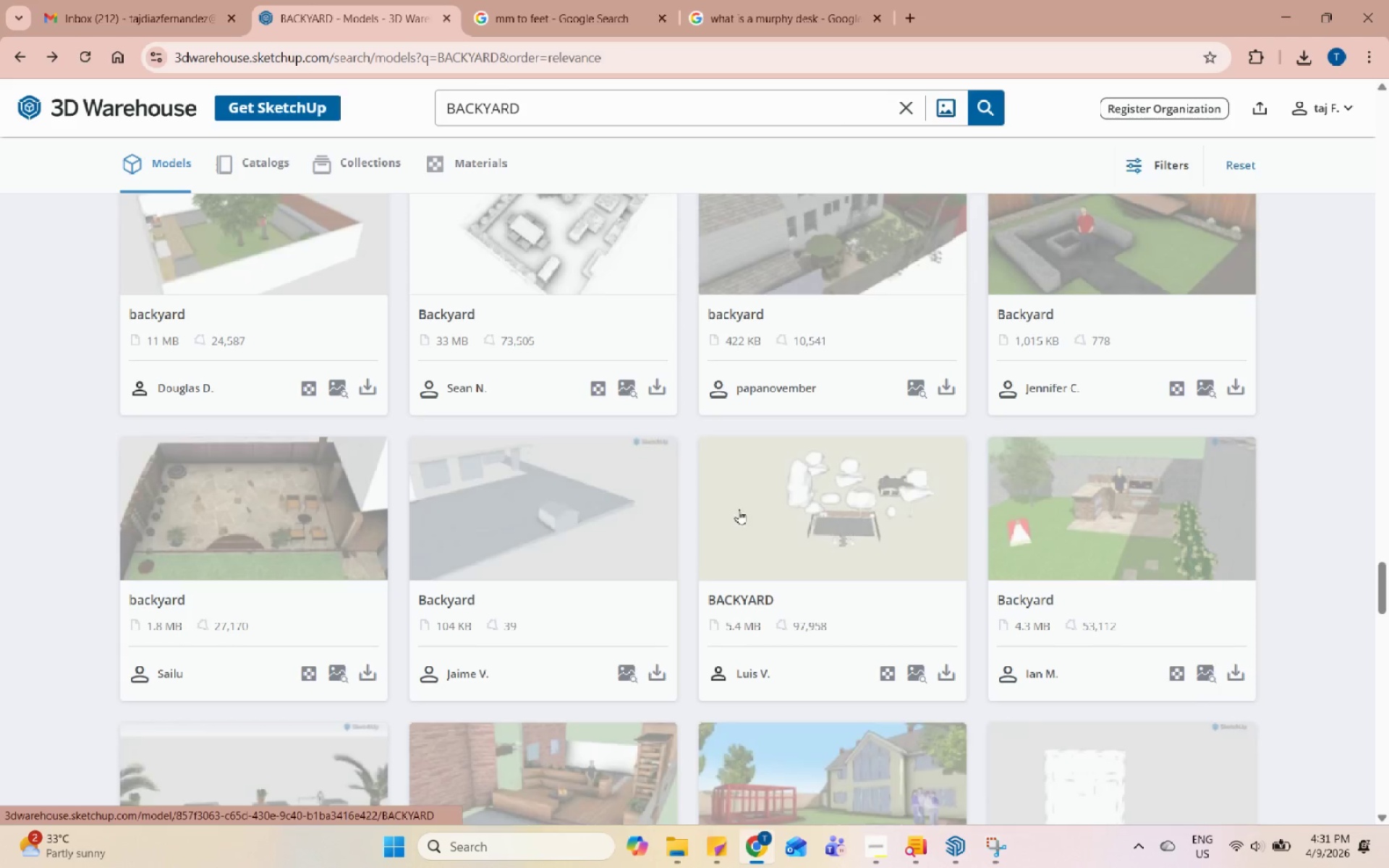 
scroll: coordinate [1154, 619], scroll_direction: down, amount: 8.0
 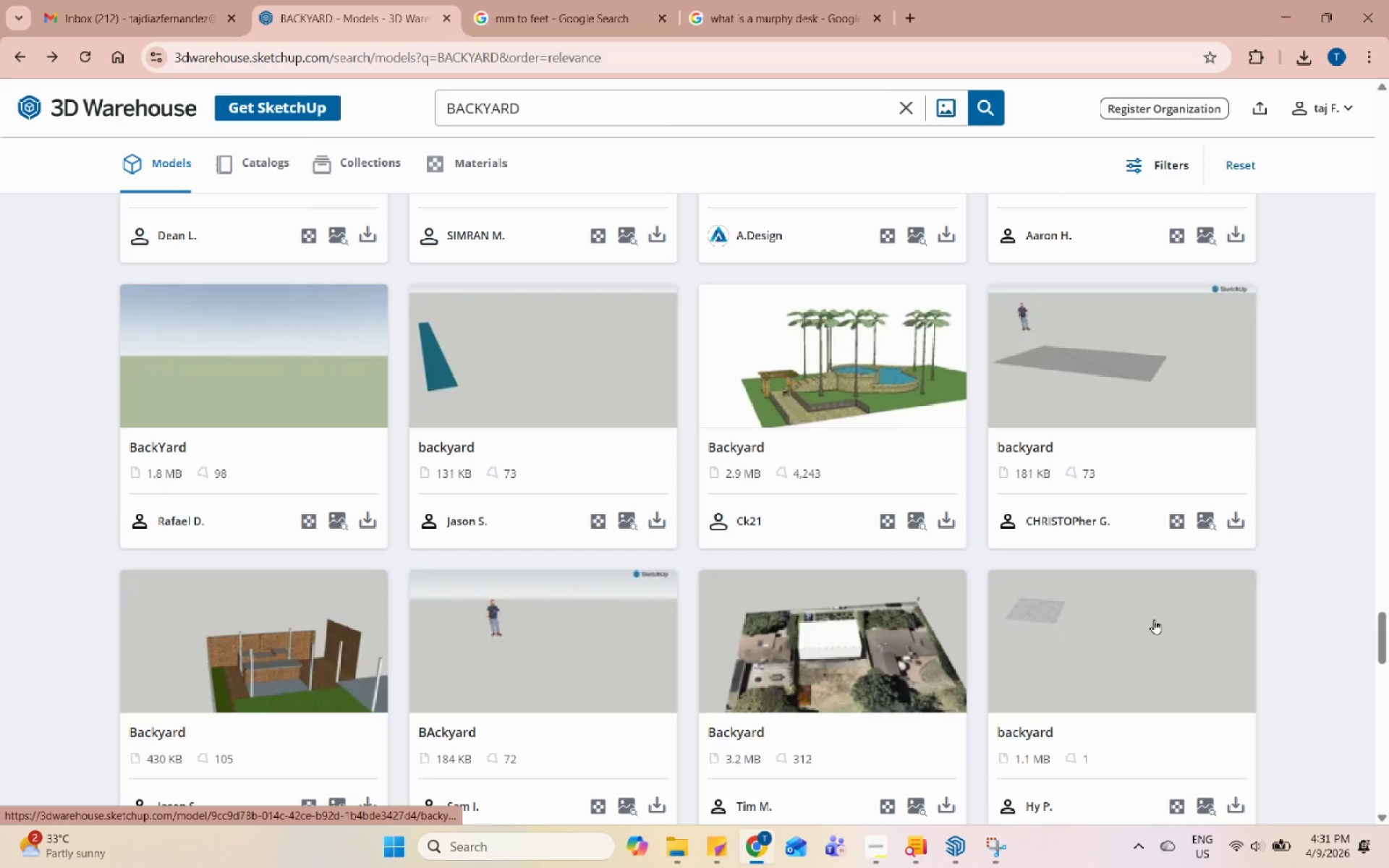 
left_click([927, 651])
 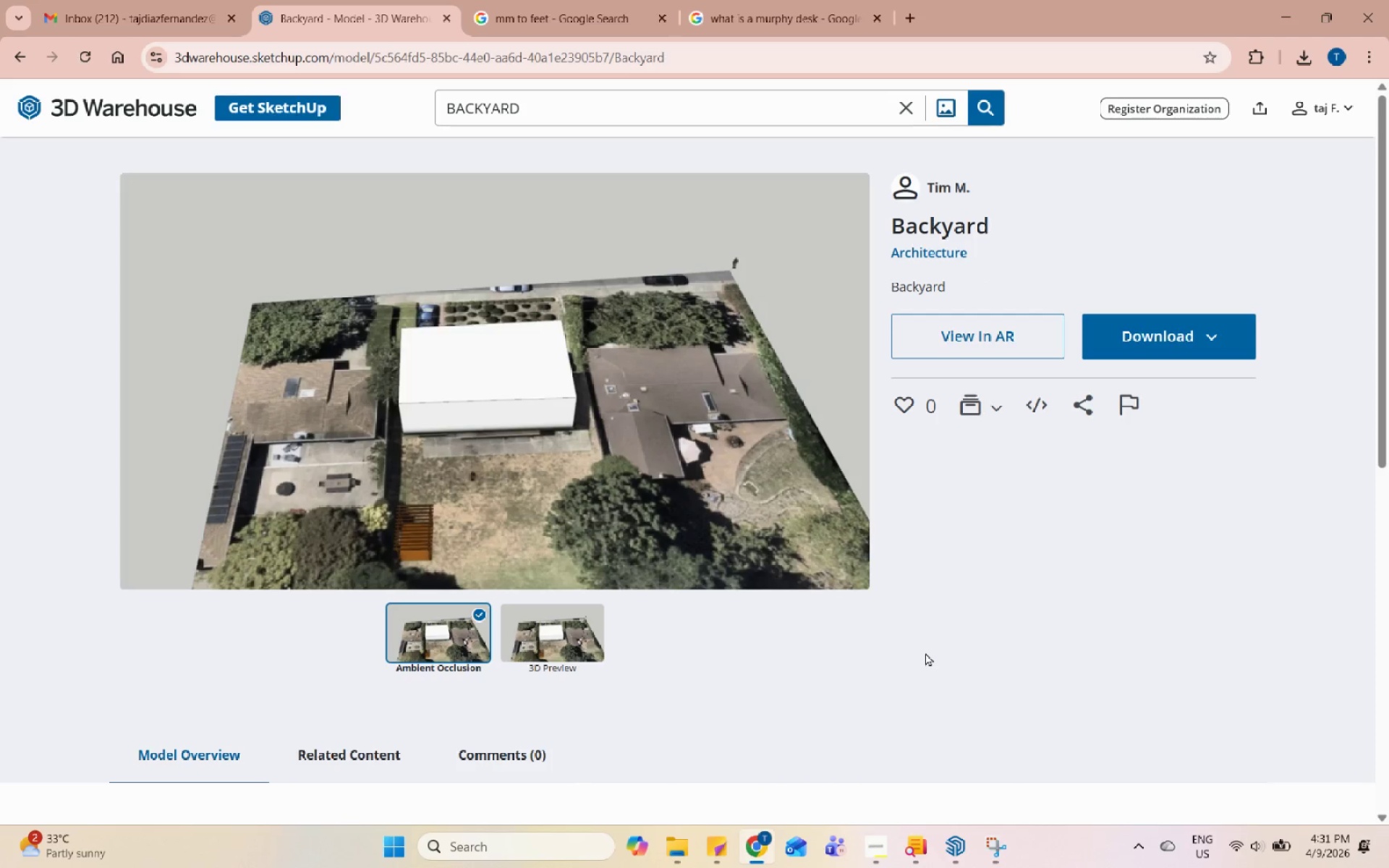 
 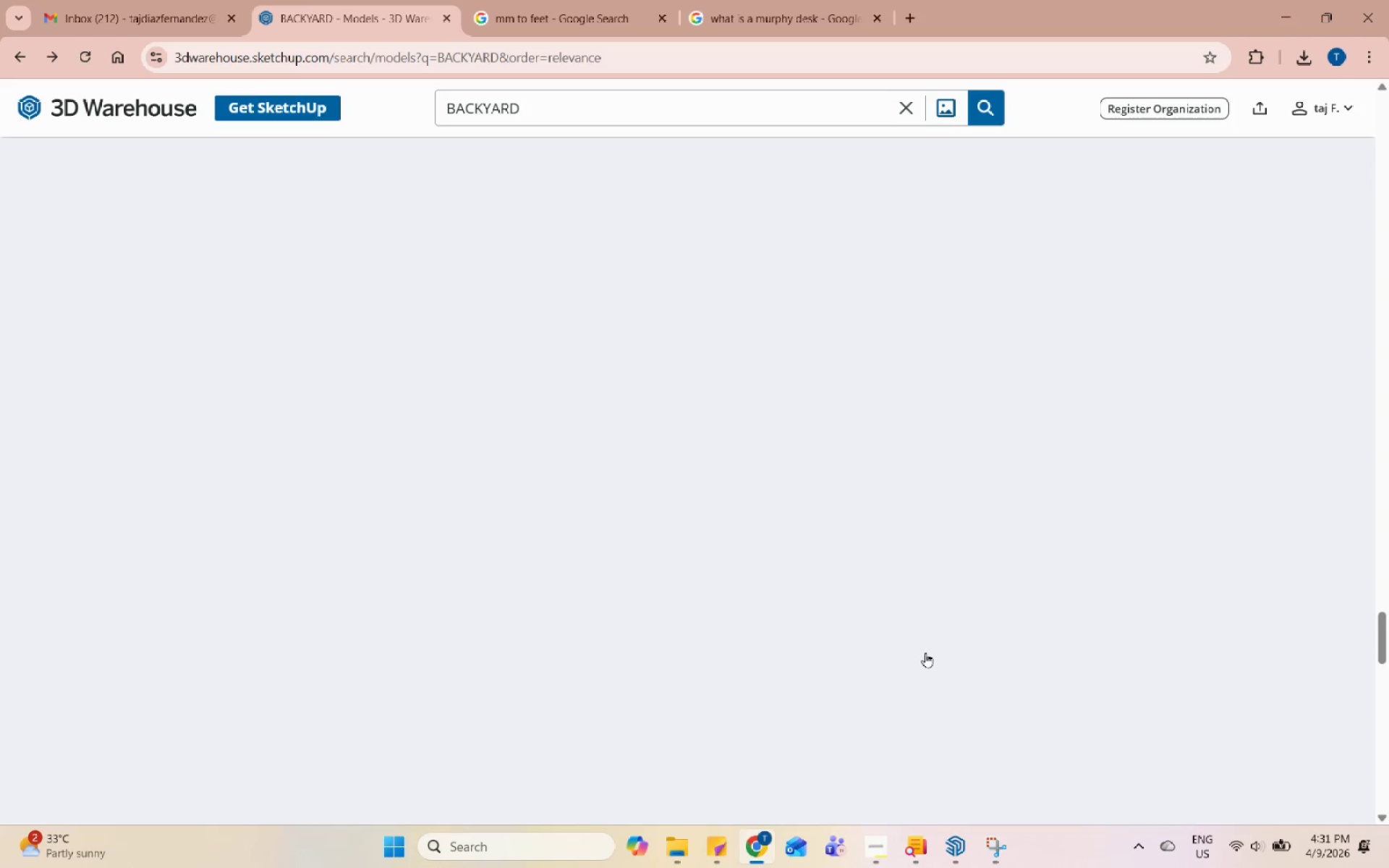 
scroll: coordinate [900, 628], scroll_direction: down, amount: 8.0
 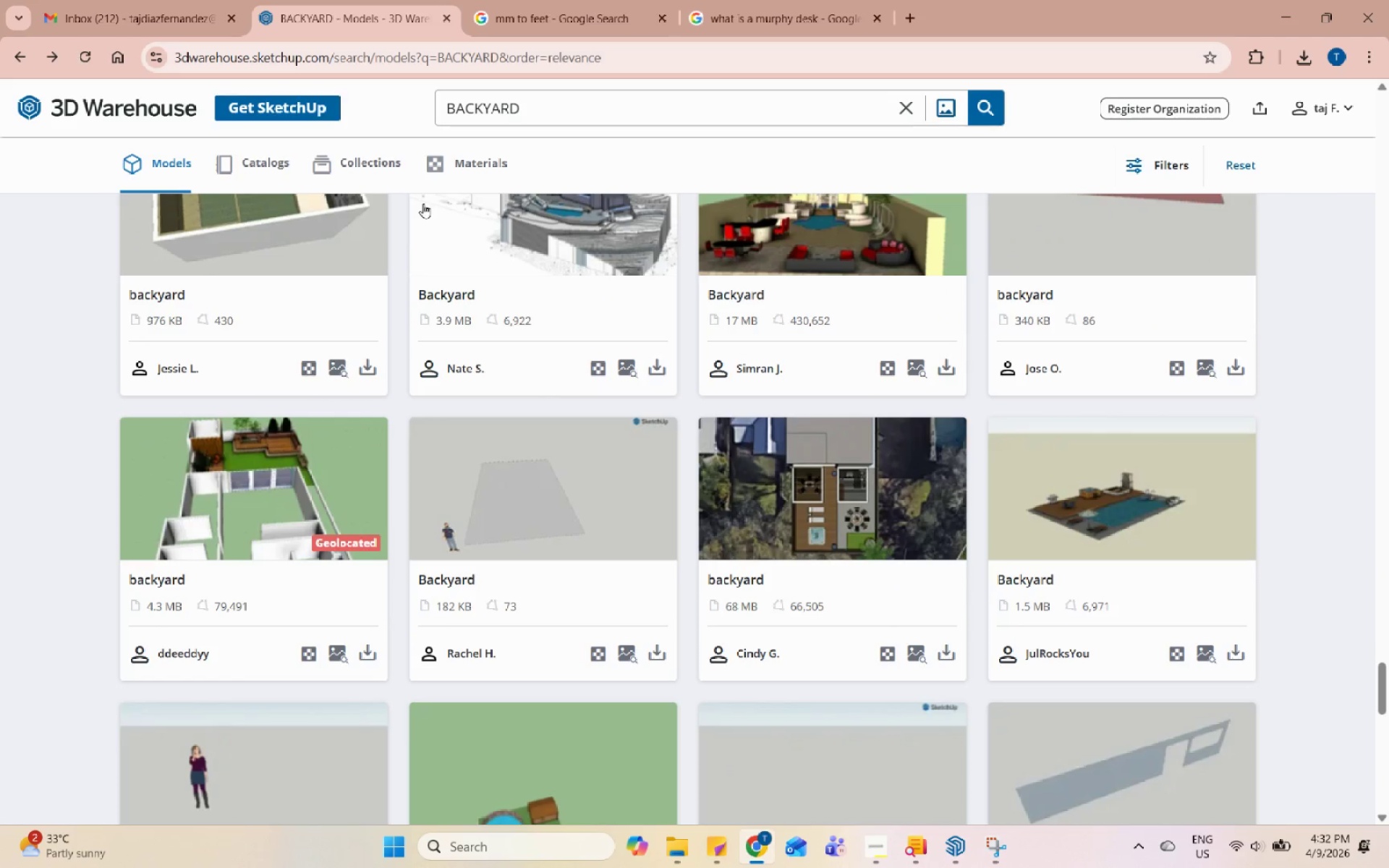 
left_click([553, 124])
 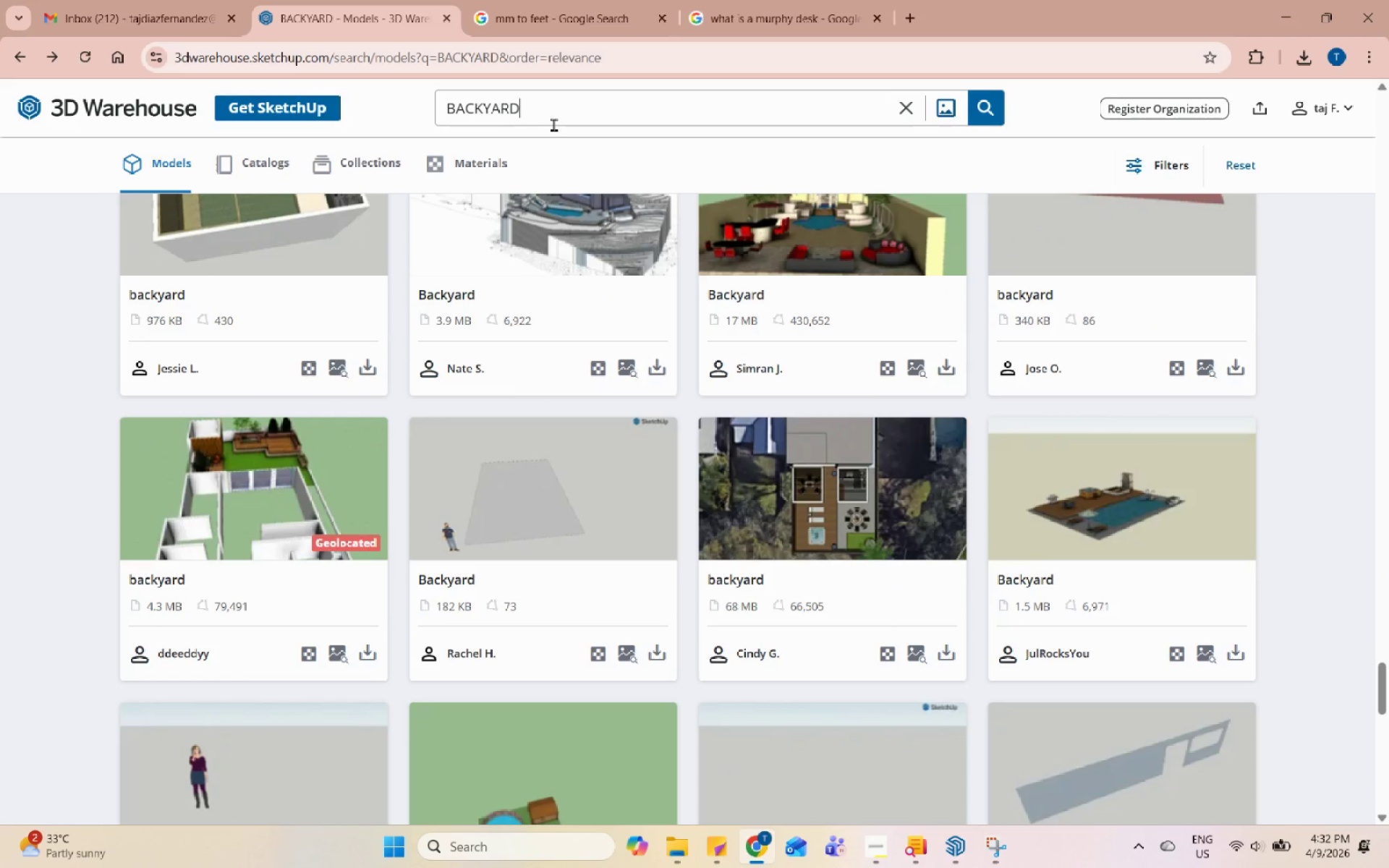 
type( escape)
key(Backspace)
key(Backspace)
key(Backspace)
key(Backspace)
key(Backspace)
type(nscape)
 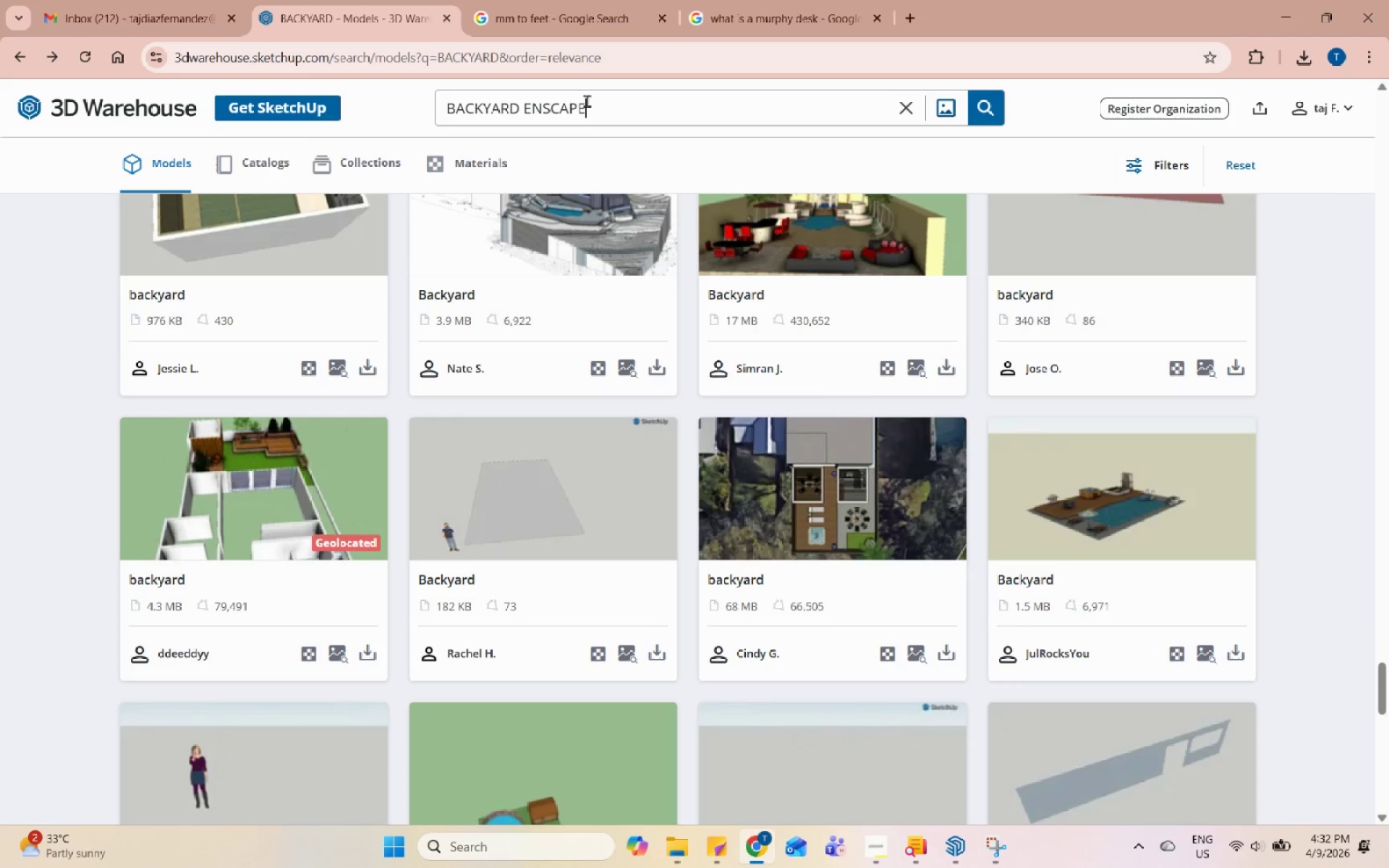 
key(Enter)
 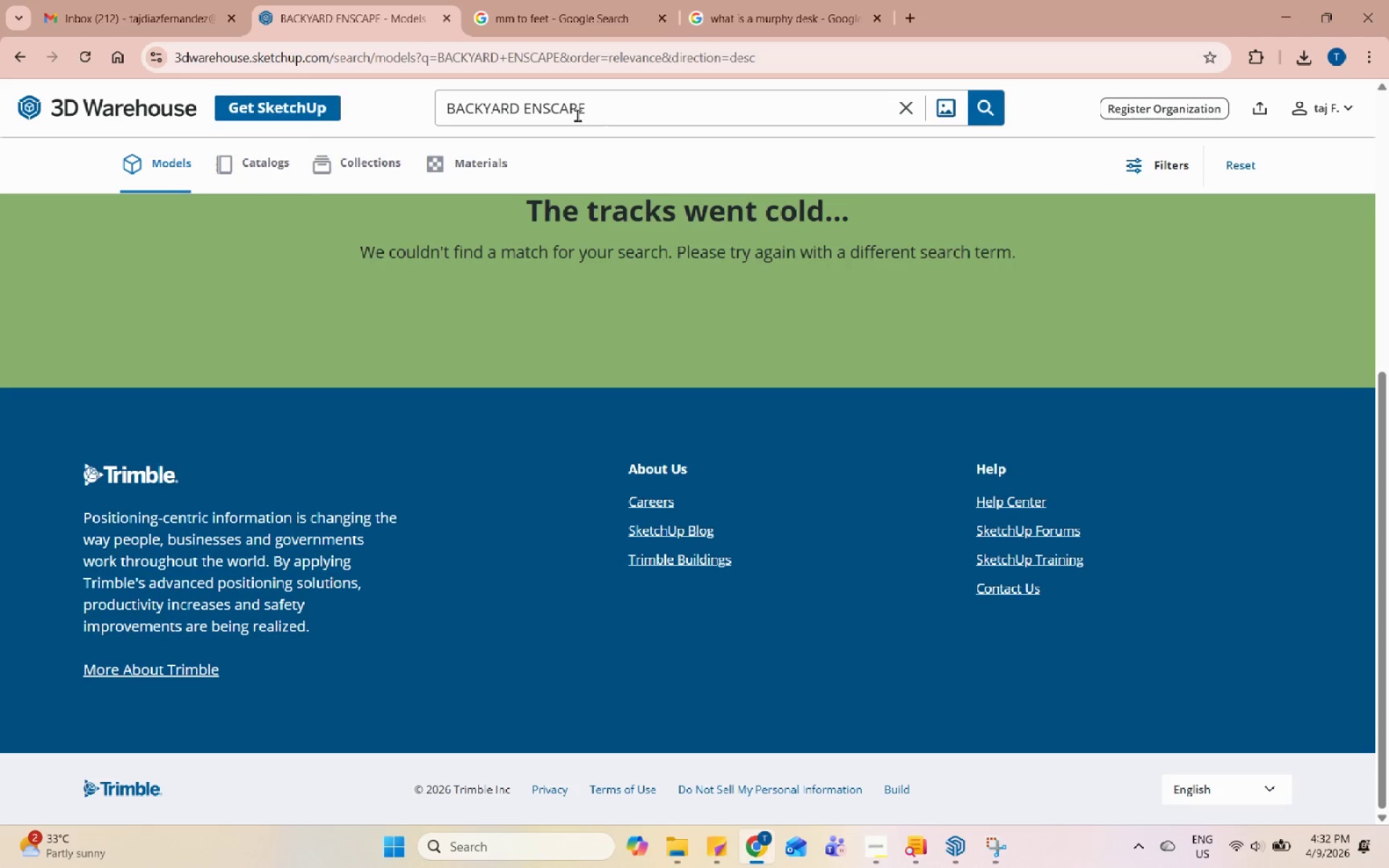 
left_click([632, 117])
 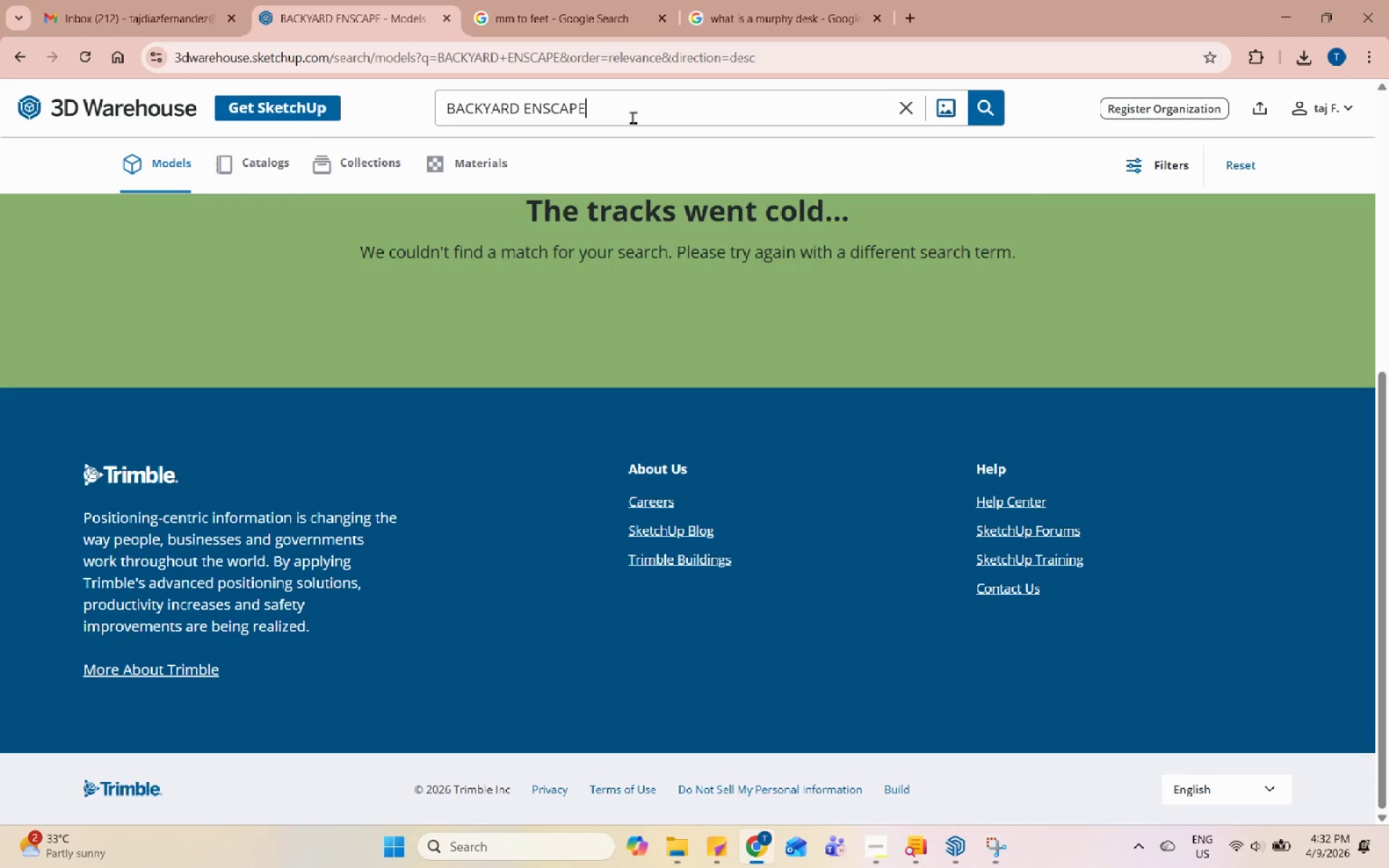 
scroll: coordinate [632, 117], scroll_direction: up, amount: 11.0
 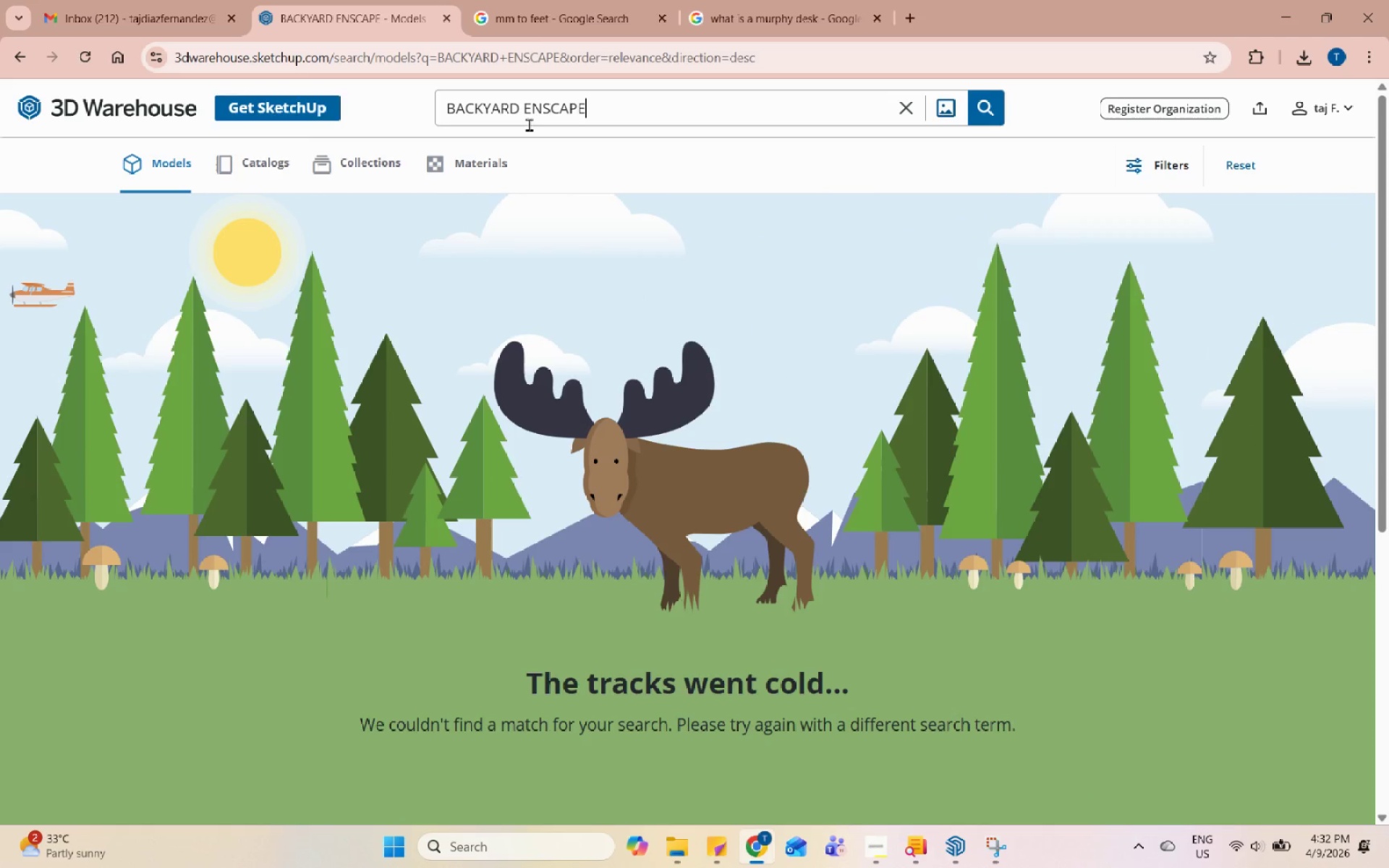 
left_click_drag(start_coordinate=[525, 113], to_coordinate=[405, 115])
 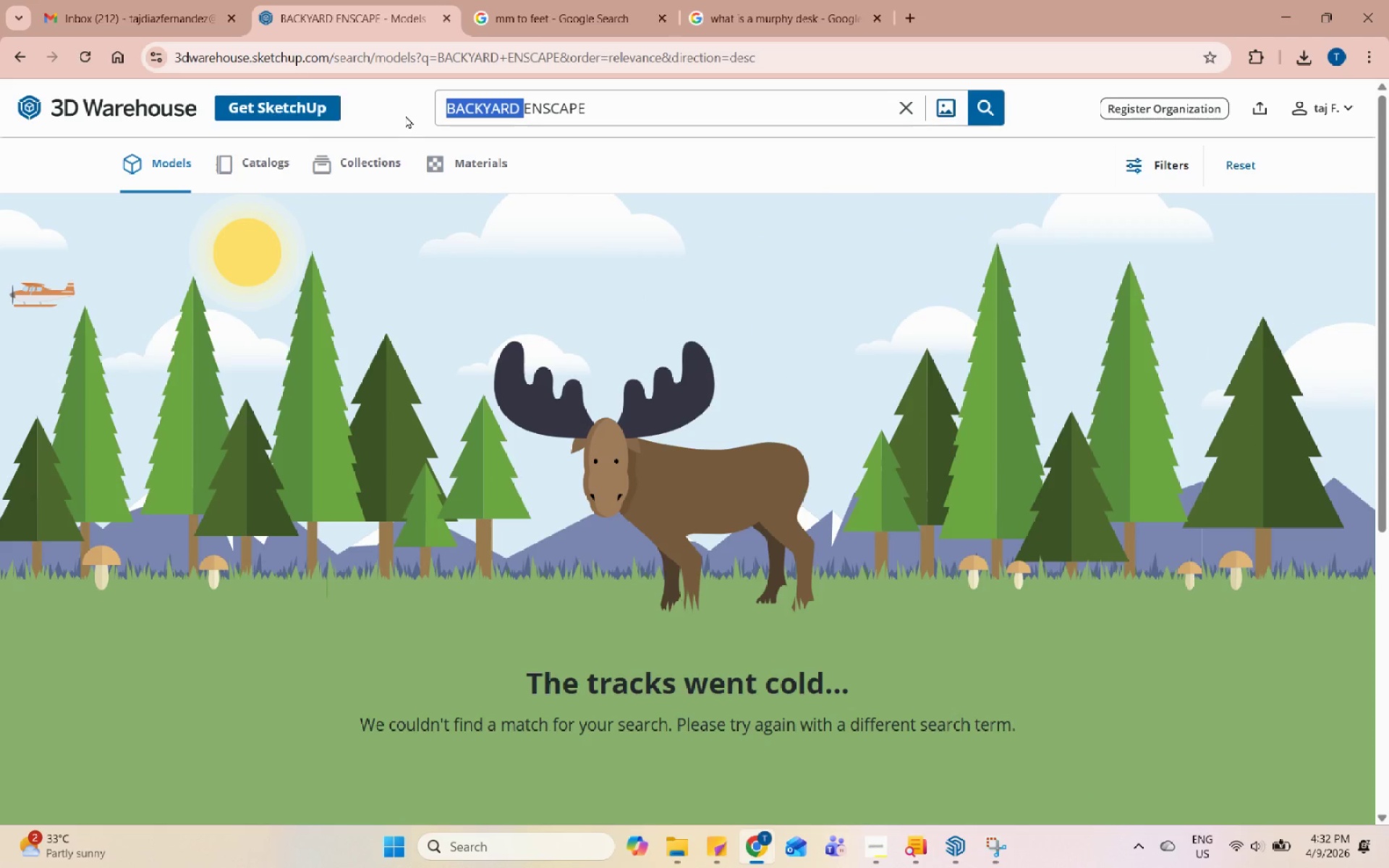 
key(Backspace)
 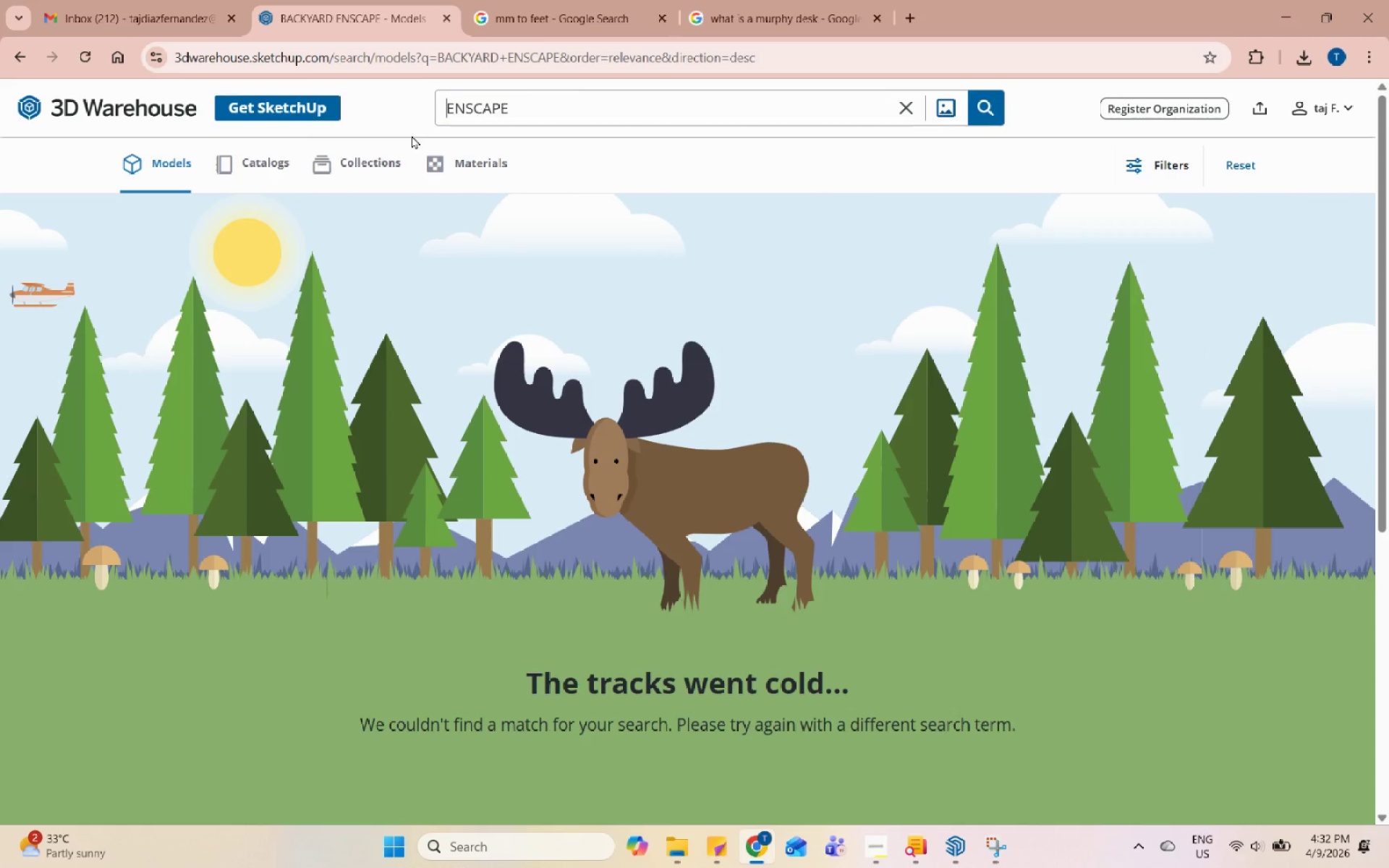 
key(Enter)
 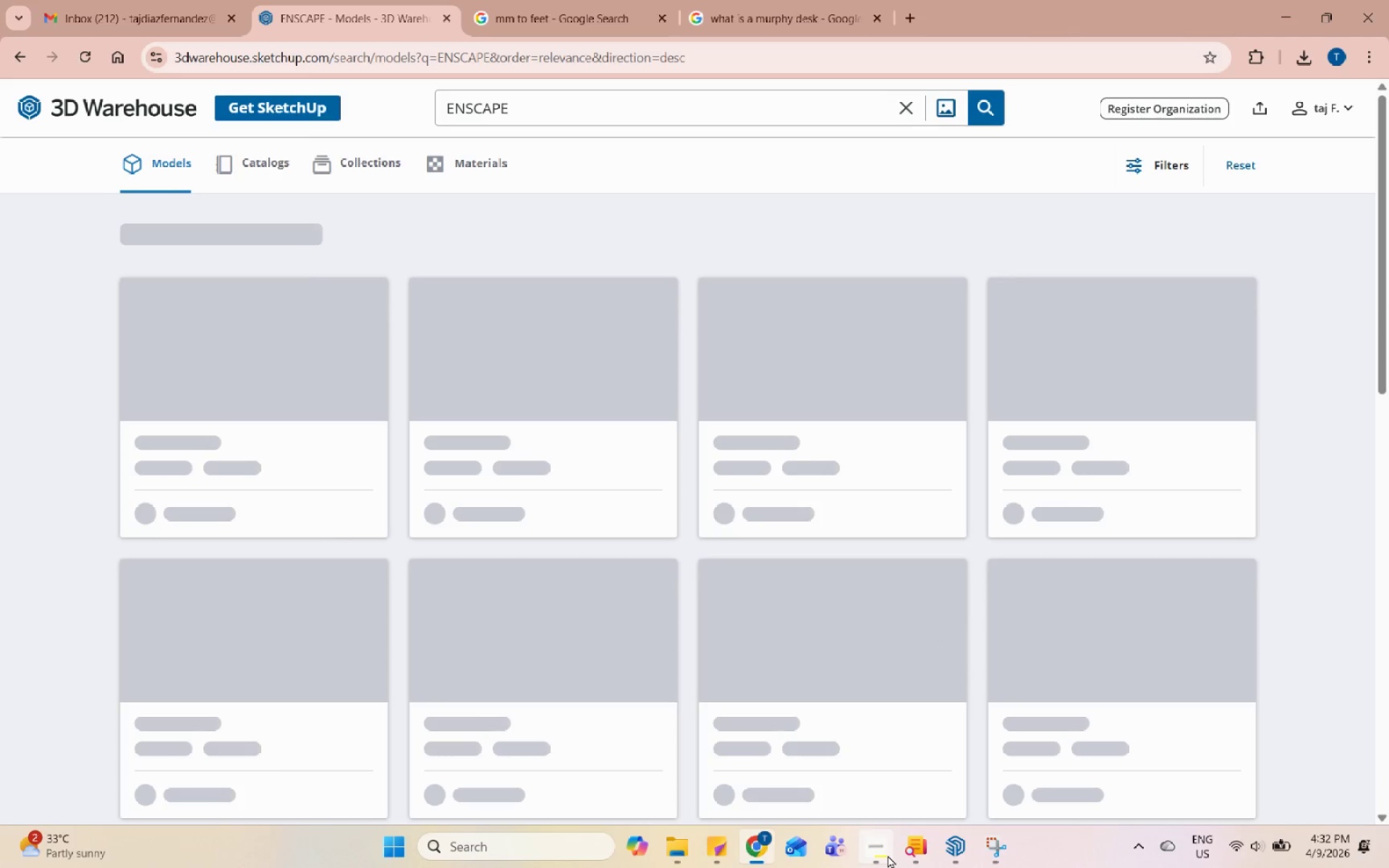 
left_click([948, 851])
 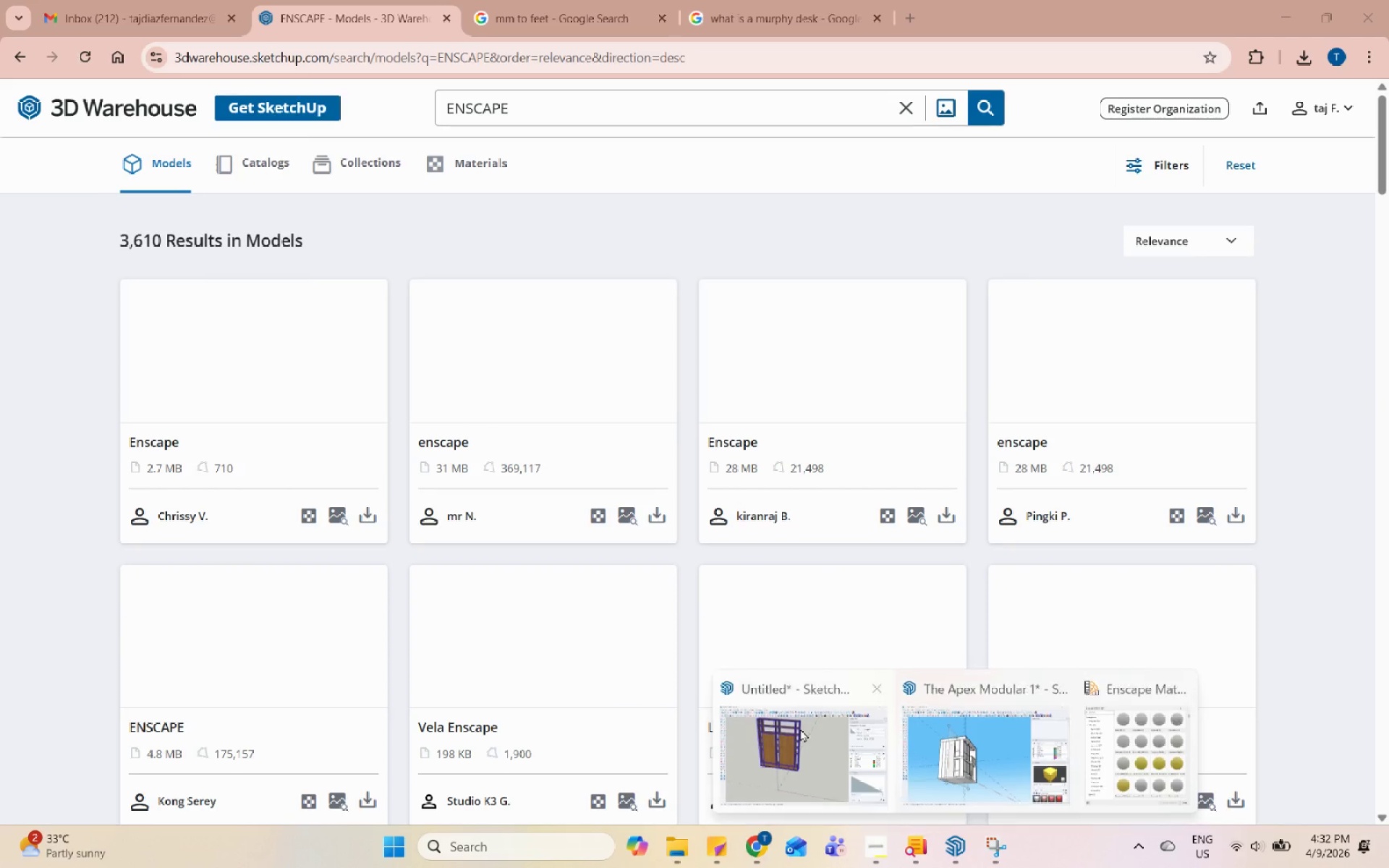 
left_click([799, 727])
 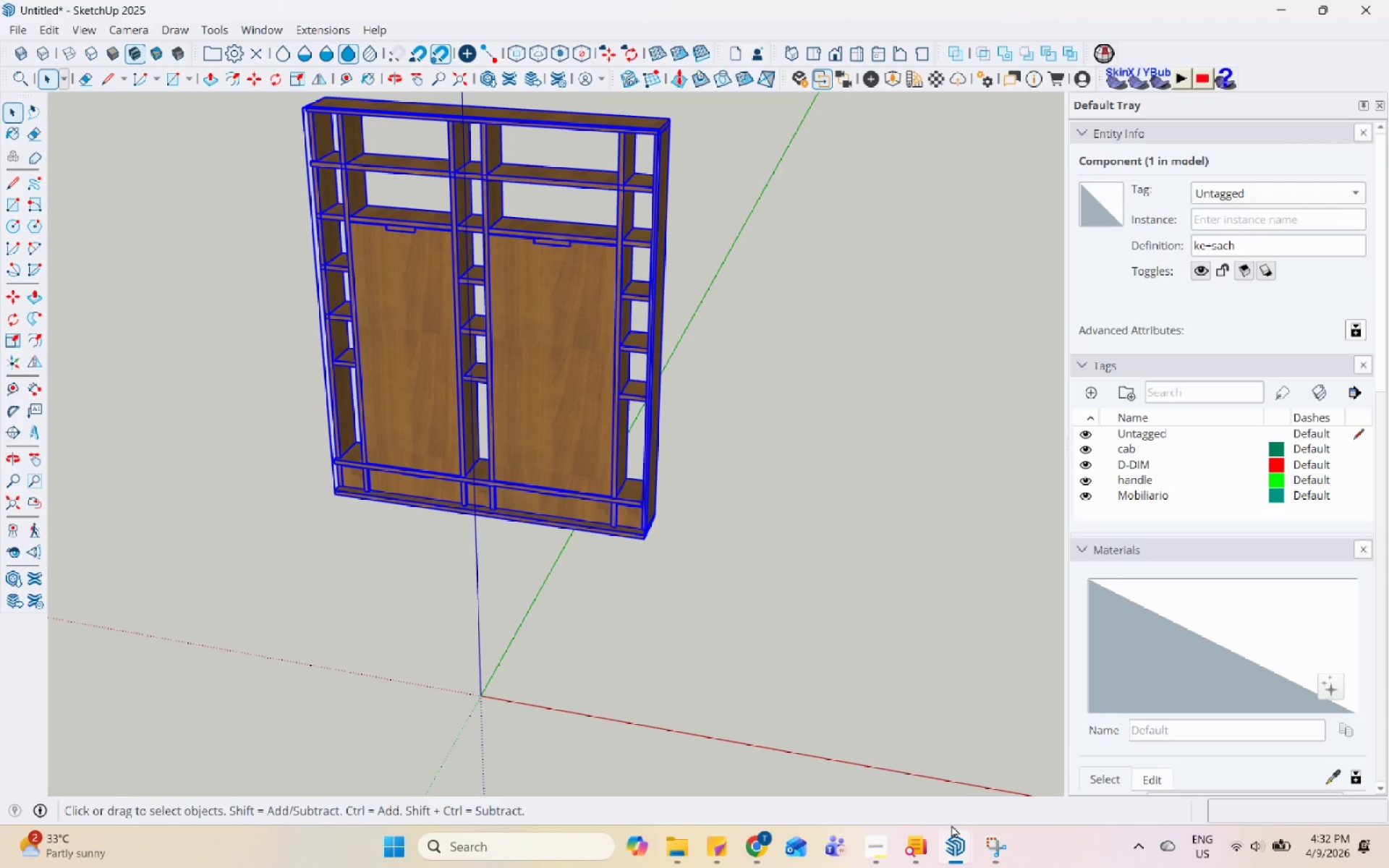 
left_click([953, 831])
 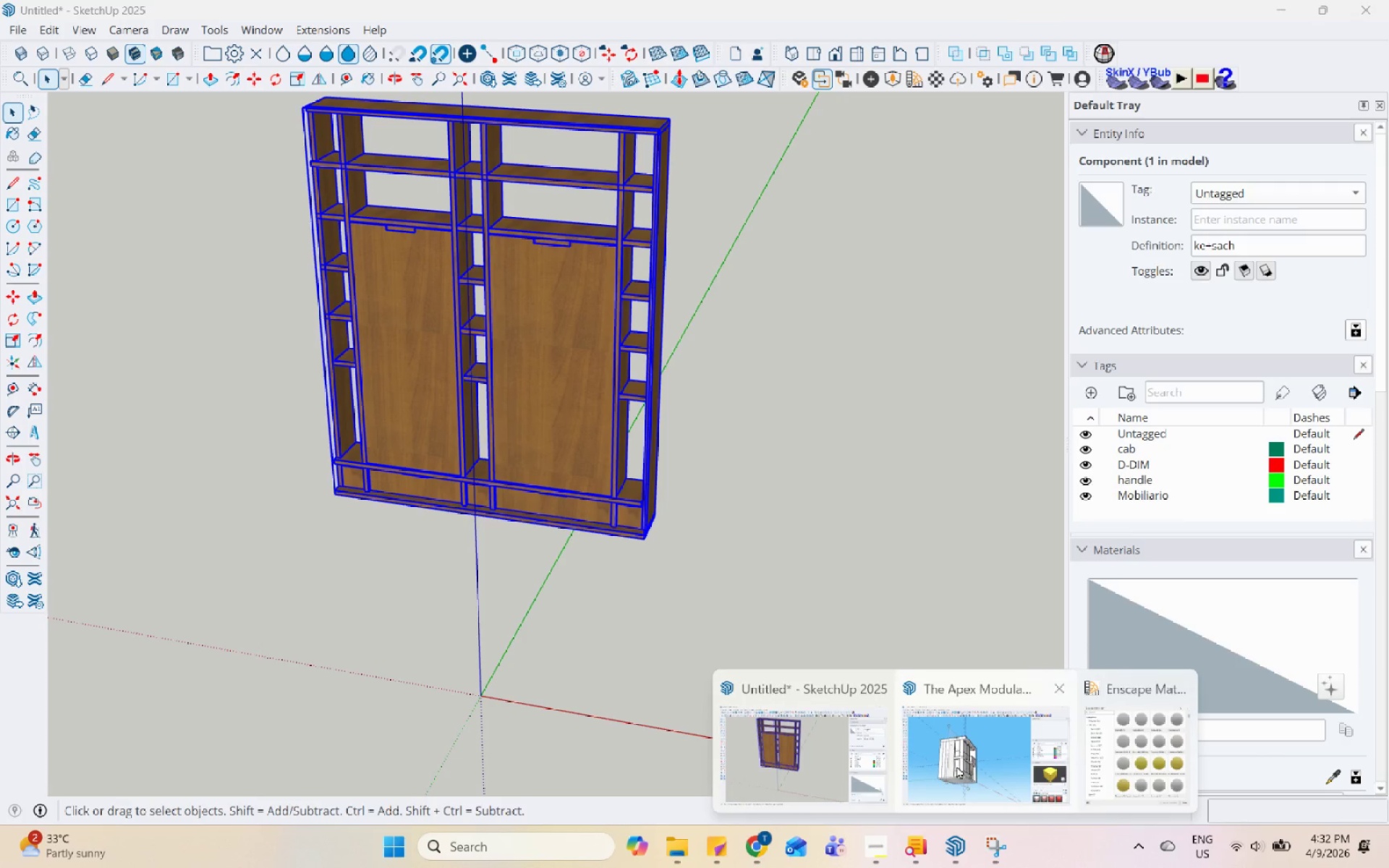 
left_click([961, 757])
 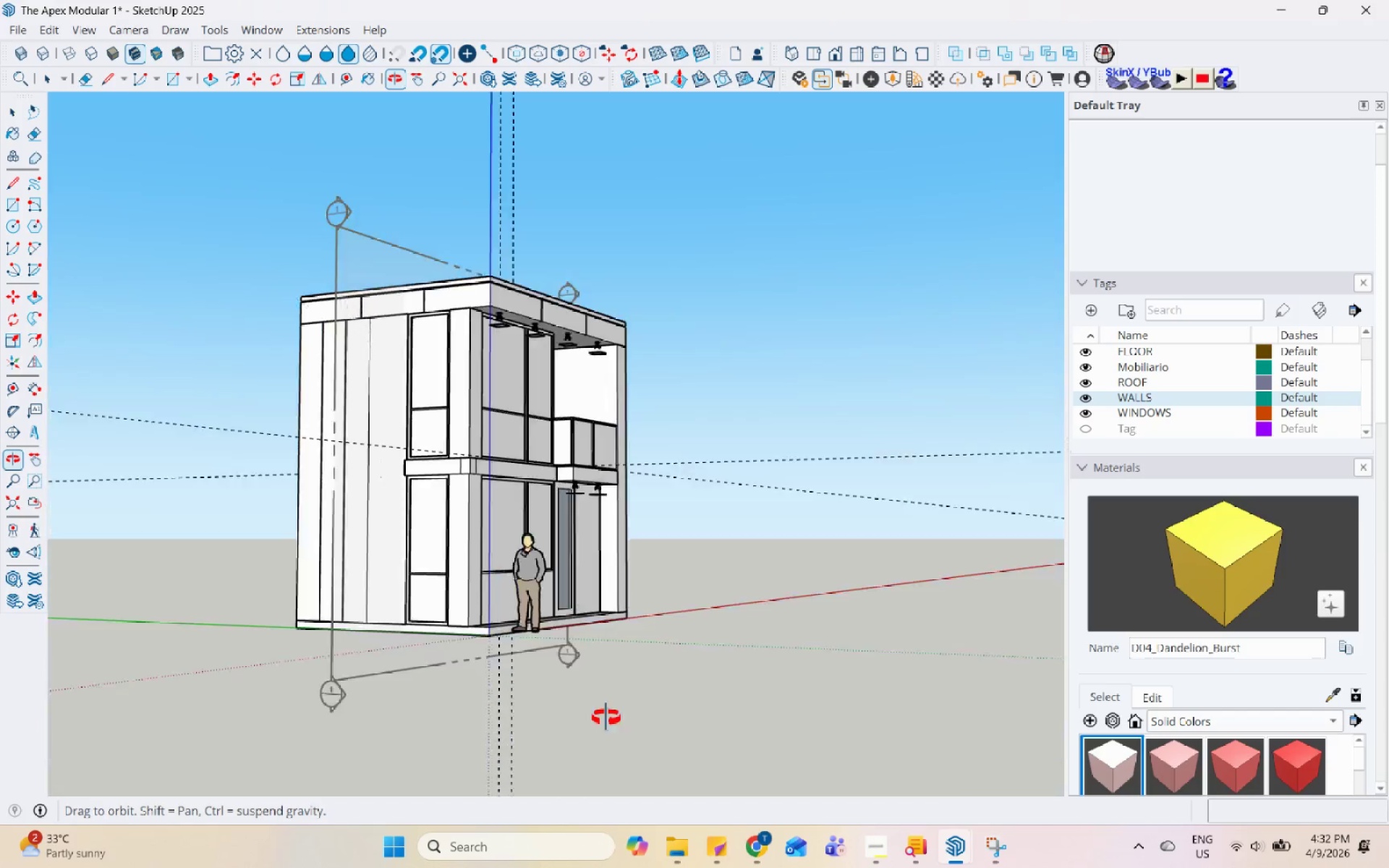 
scroll: coordinate [666, 540], scroll_direction: none, amount: 0.0
 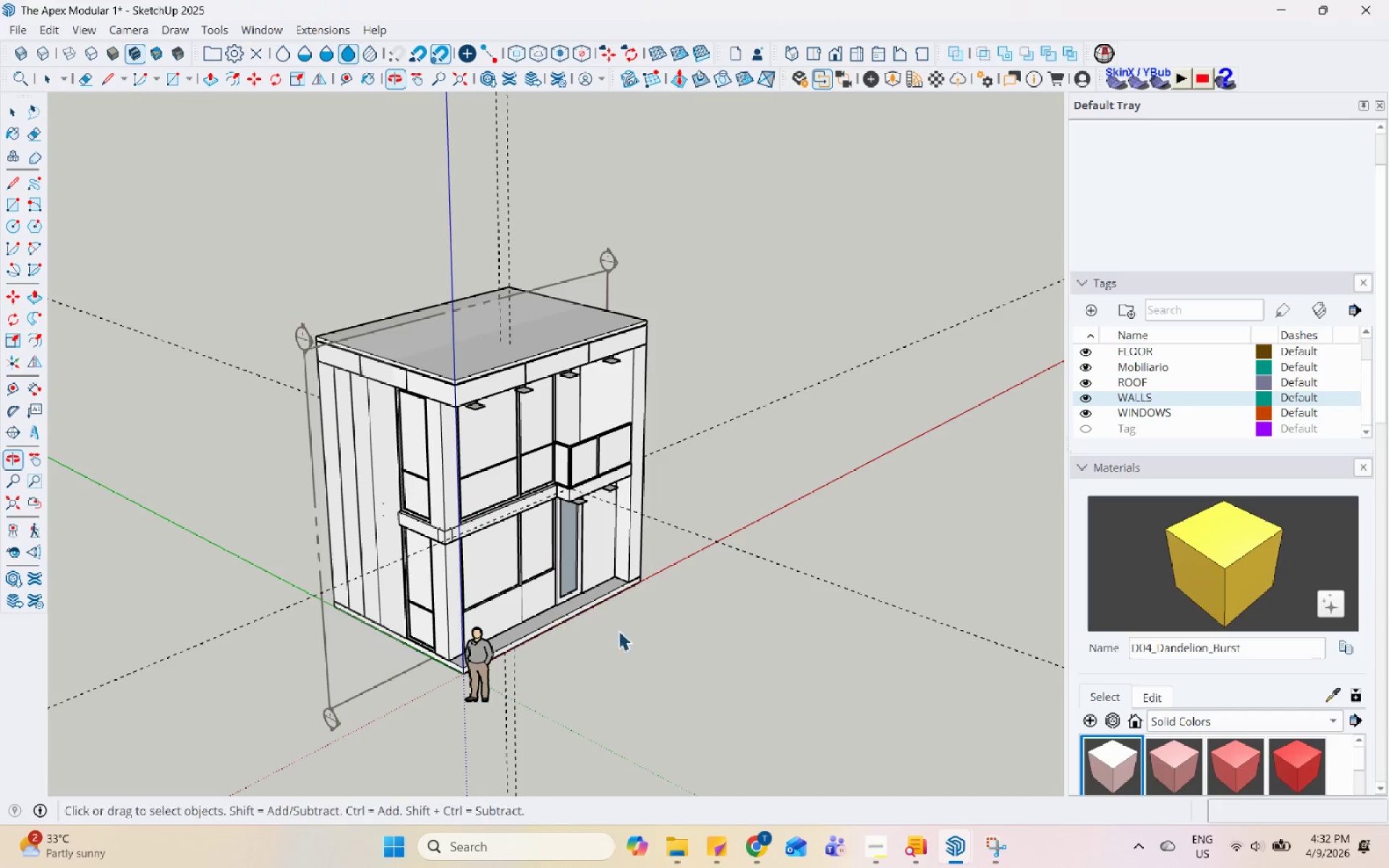 
scroll: coordinate [658, 603], scroll_direction: up, amount: 13.0
 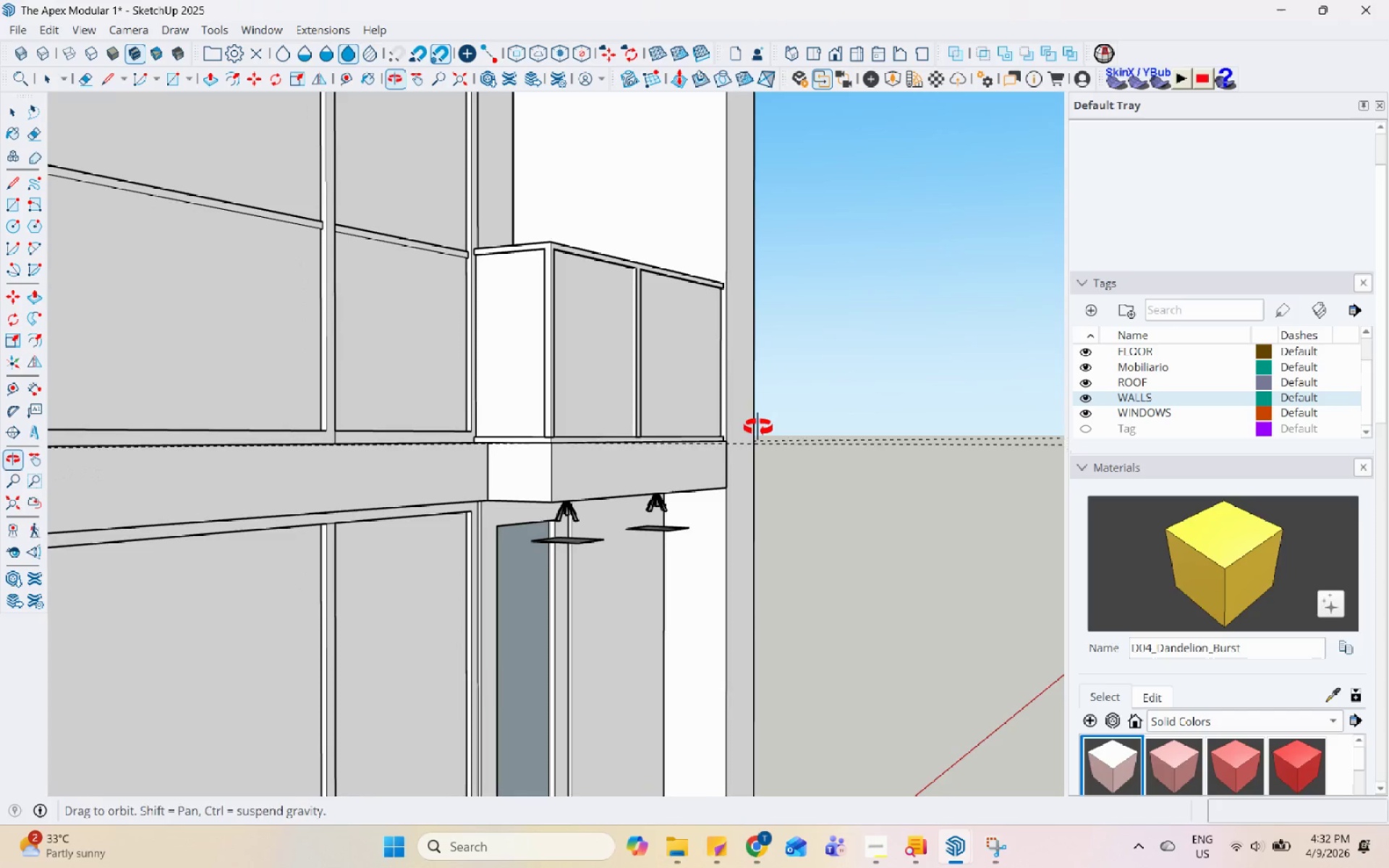 
middle_click([759, 426])
 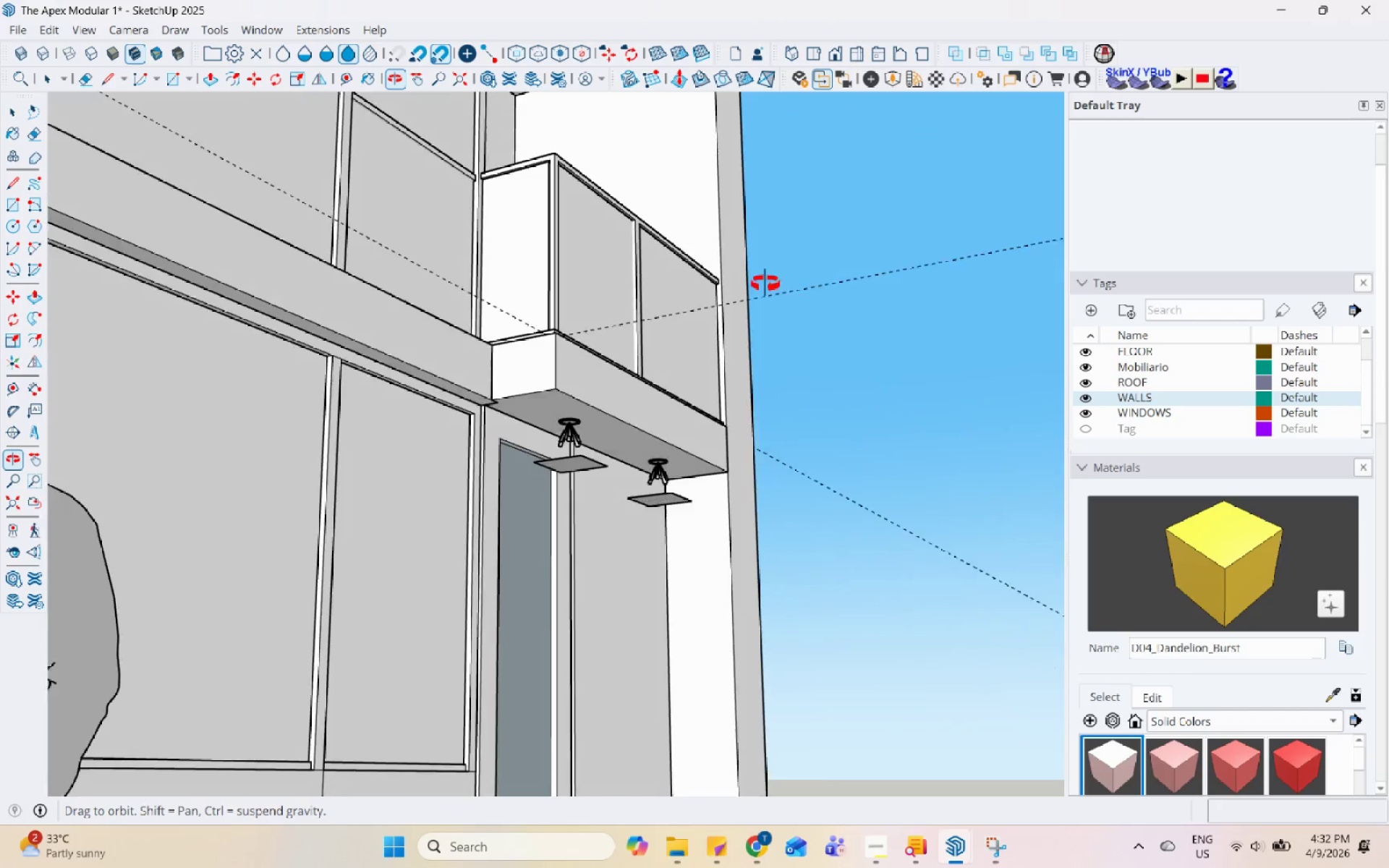 
triple_click([766, 276])
 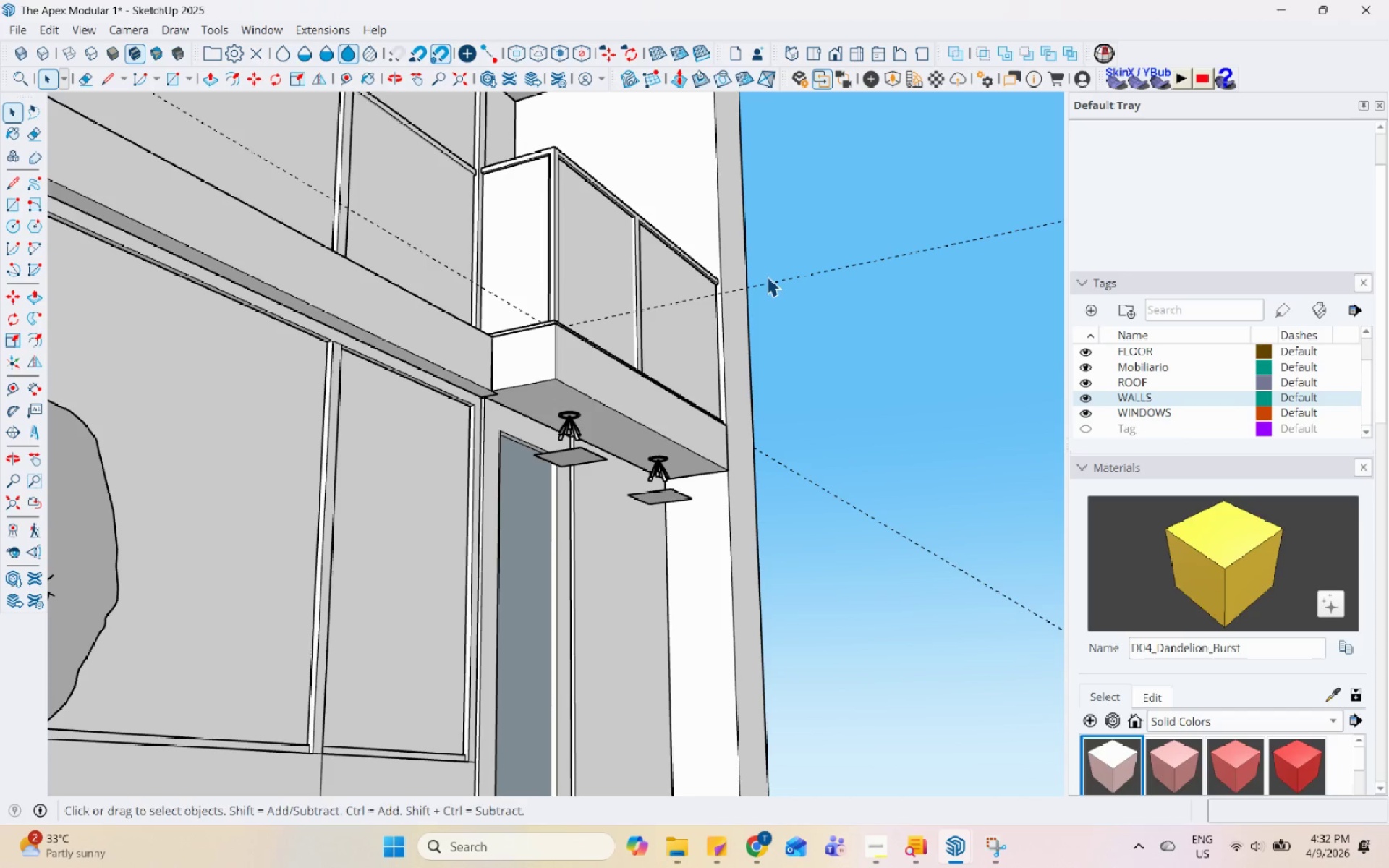 
scroll: coordinate [676, 293], scroll_direction: down, amount: 9.0
 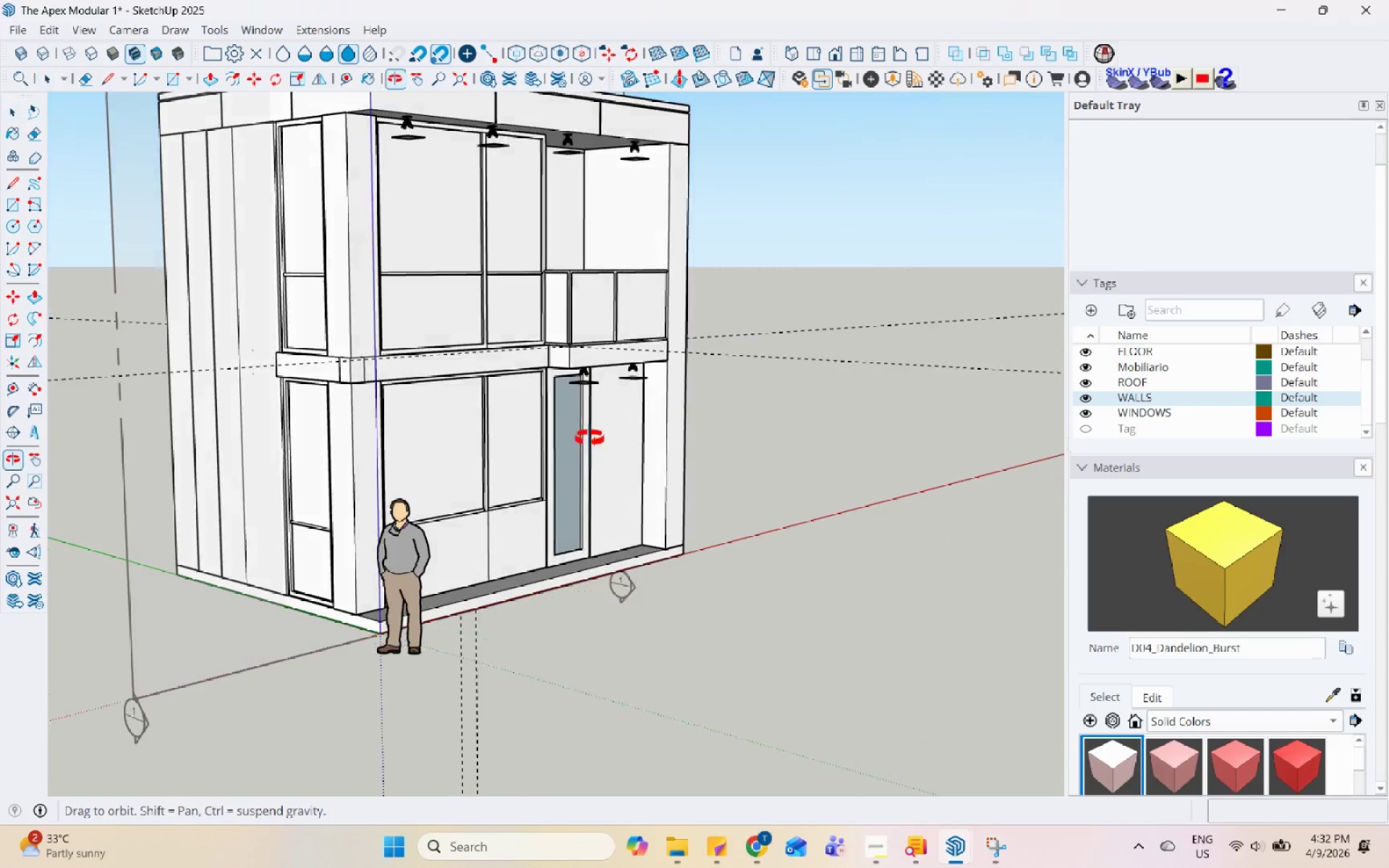 
scroll: coordinate [496, 374], scroll_direction: up, amount: 6.0
 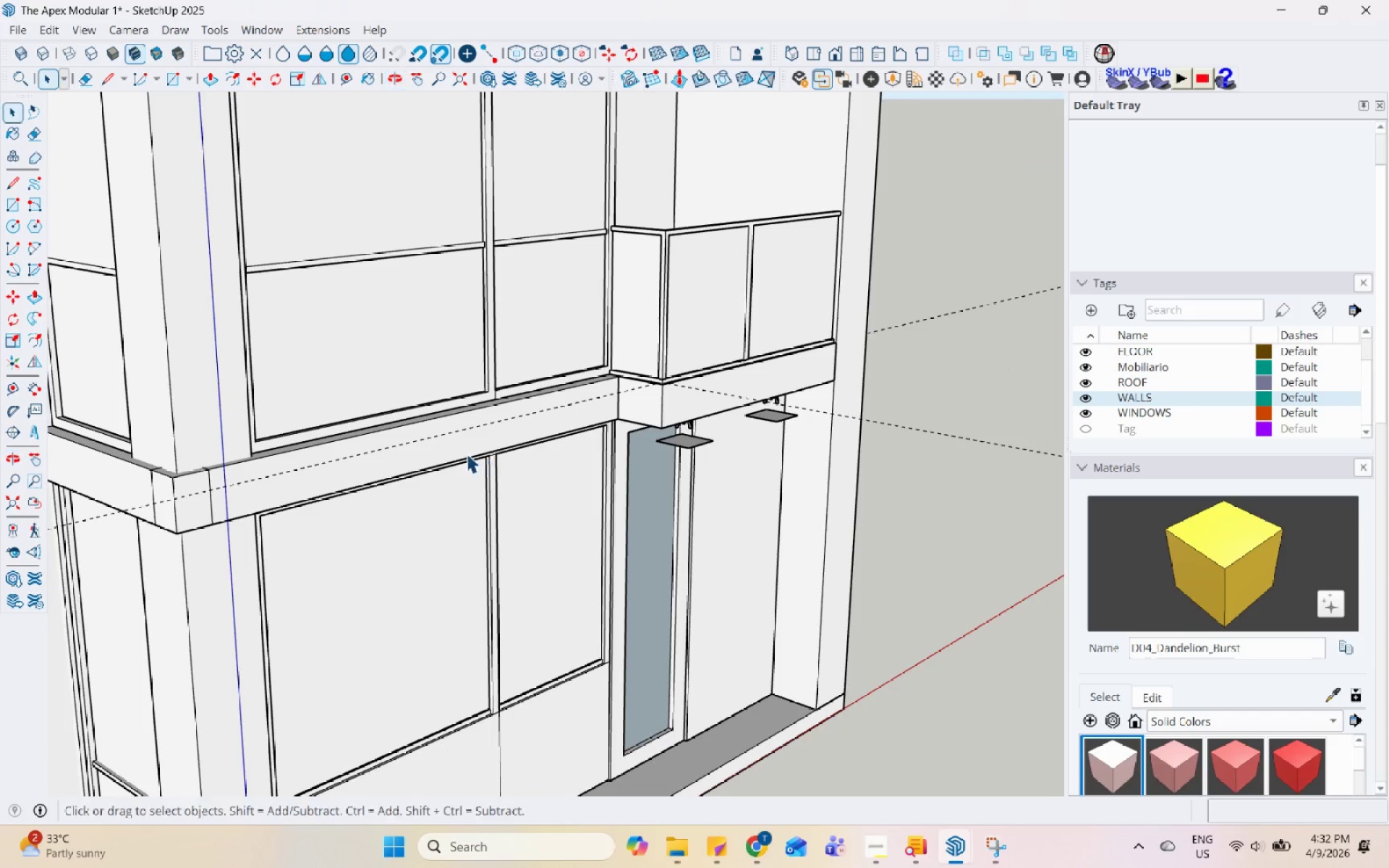 
double_click([467, 453])
 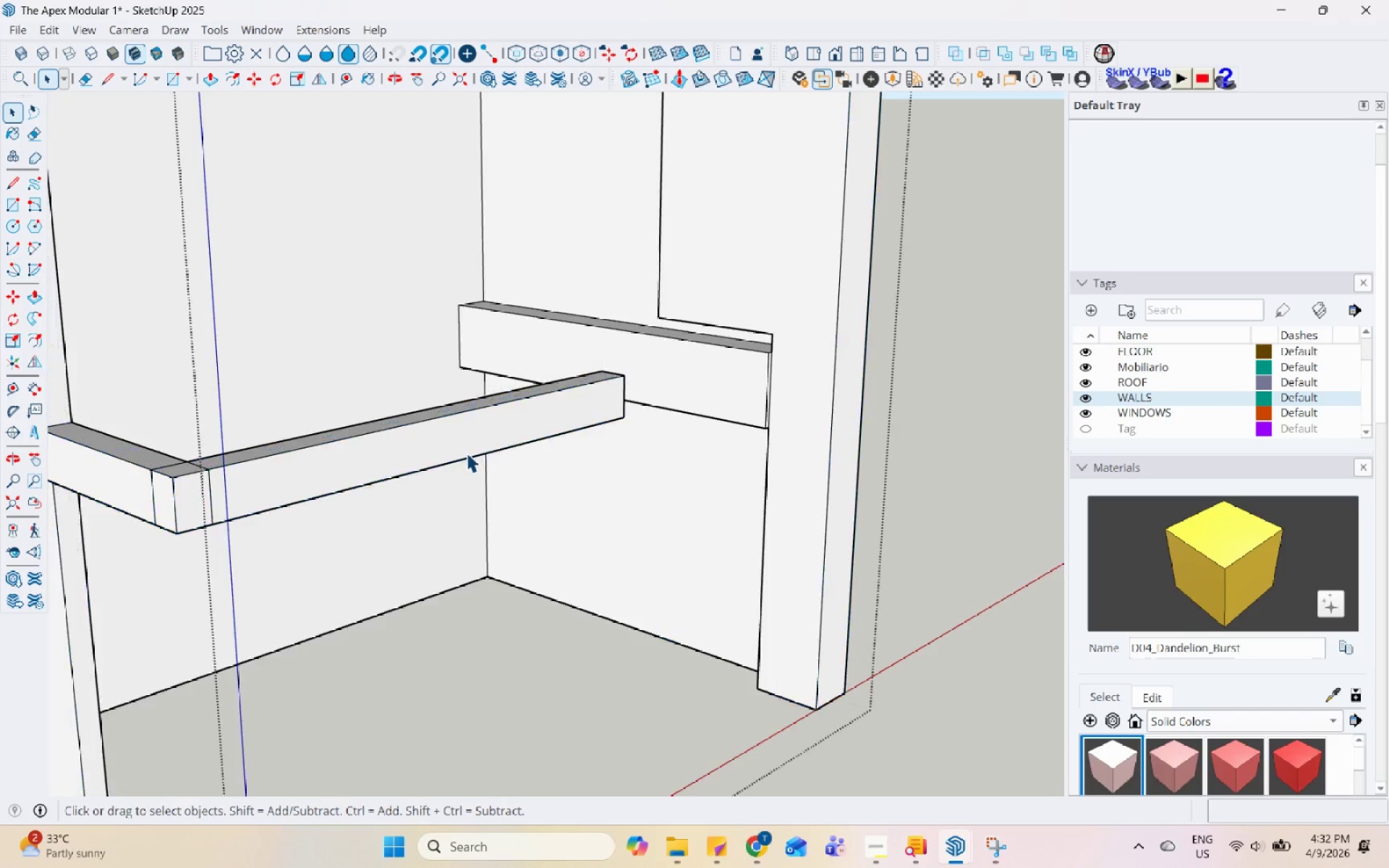 
triple_click([467, 453])
 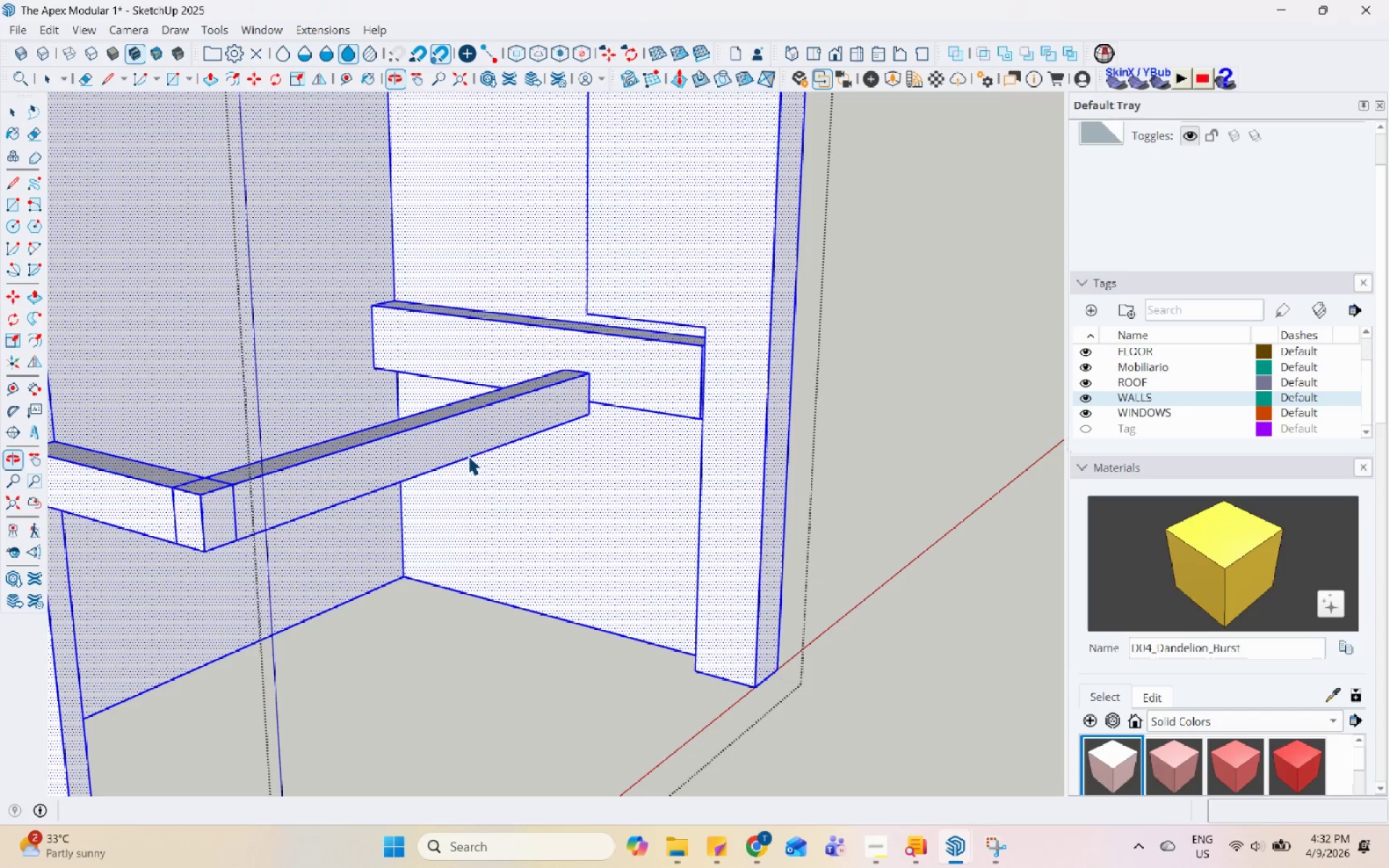 
left_click([444, 441])
 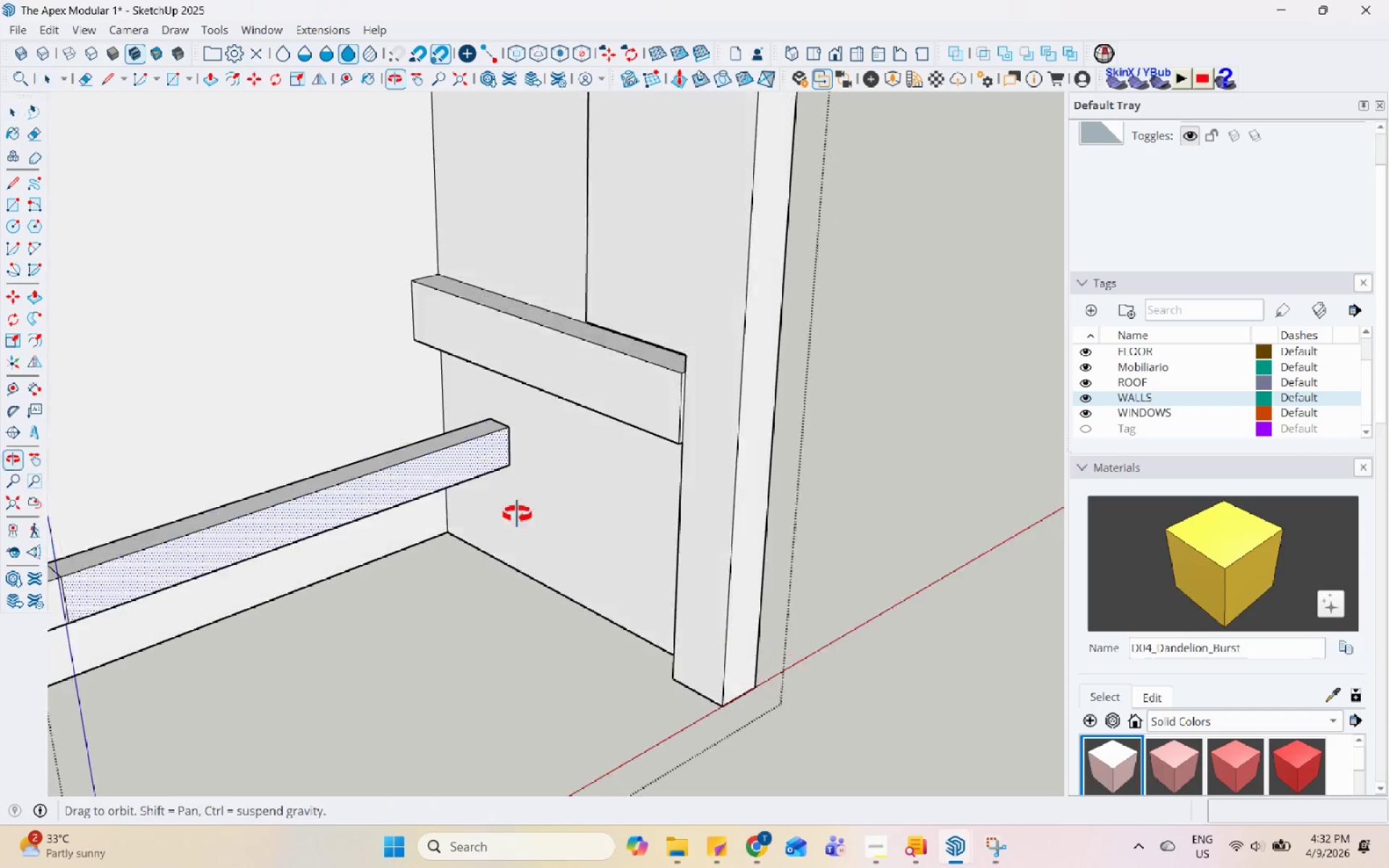 
scroll: coordinate [540, 397], scroll_direction: down, amount: 5.0
 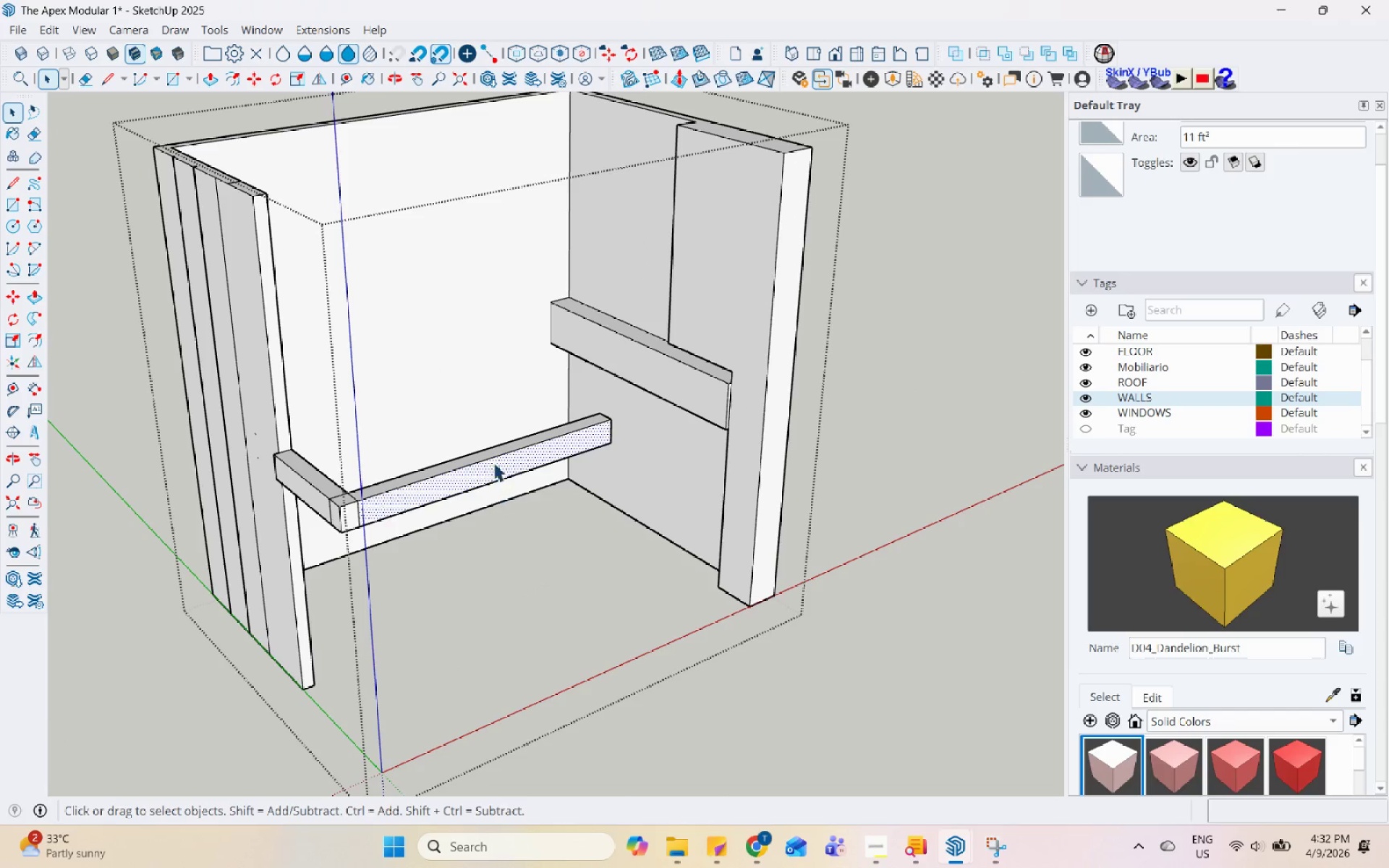 
key(L)
 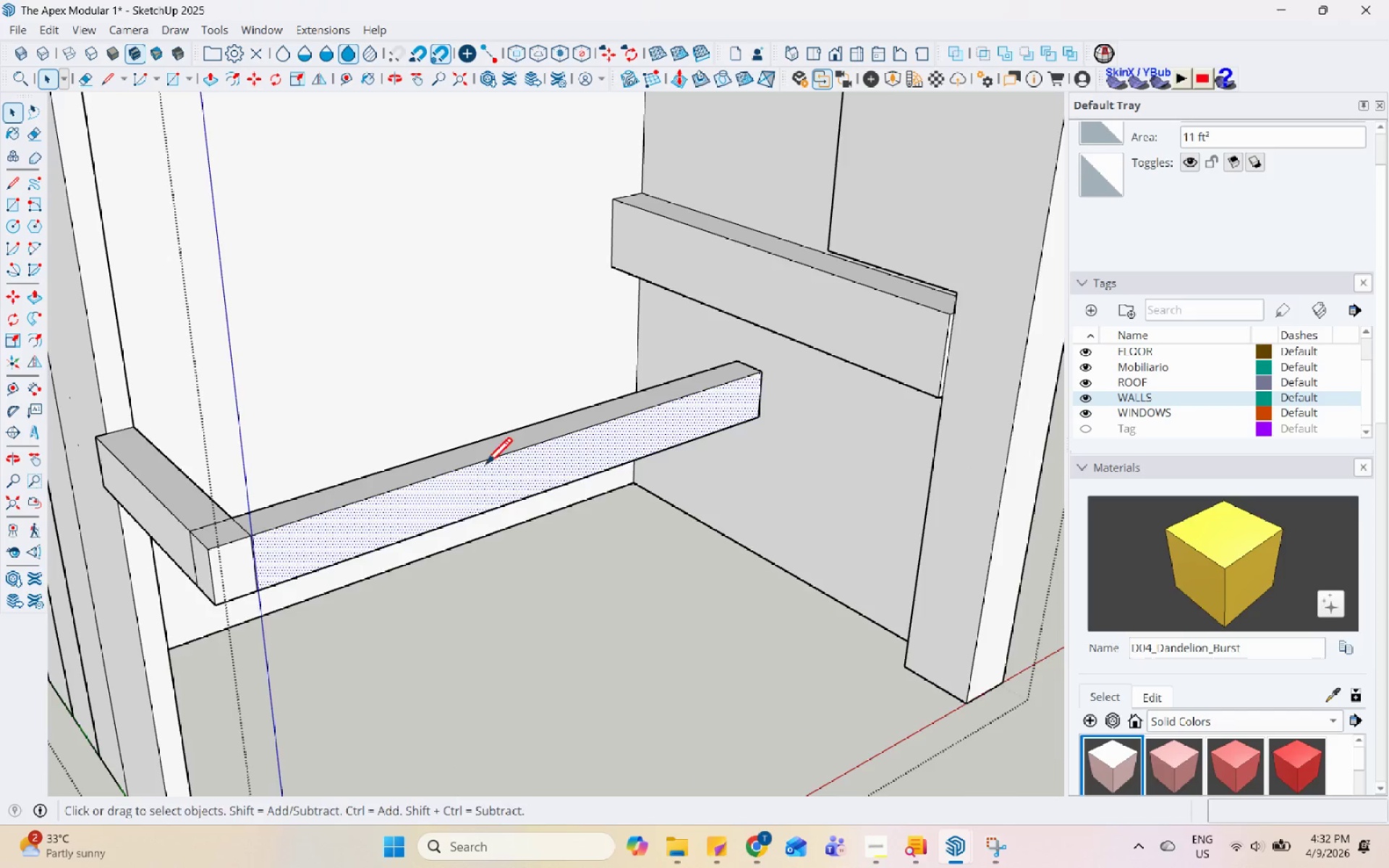 
scroll: coordinate [488, 467], scroll_direction: up, amount: 11.0
 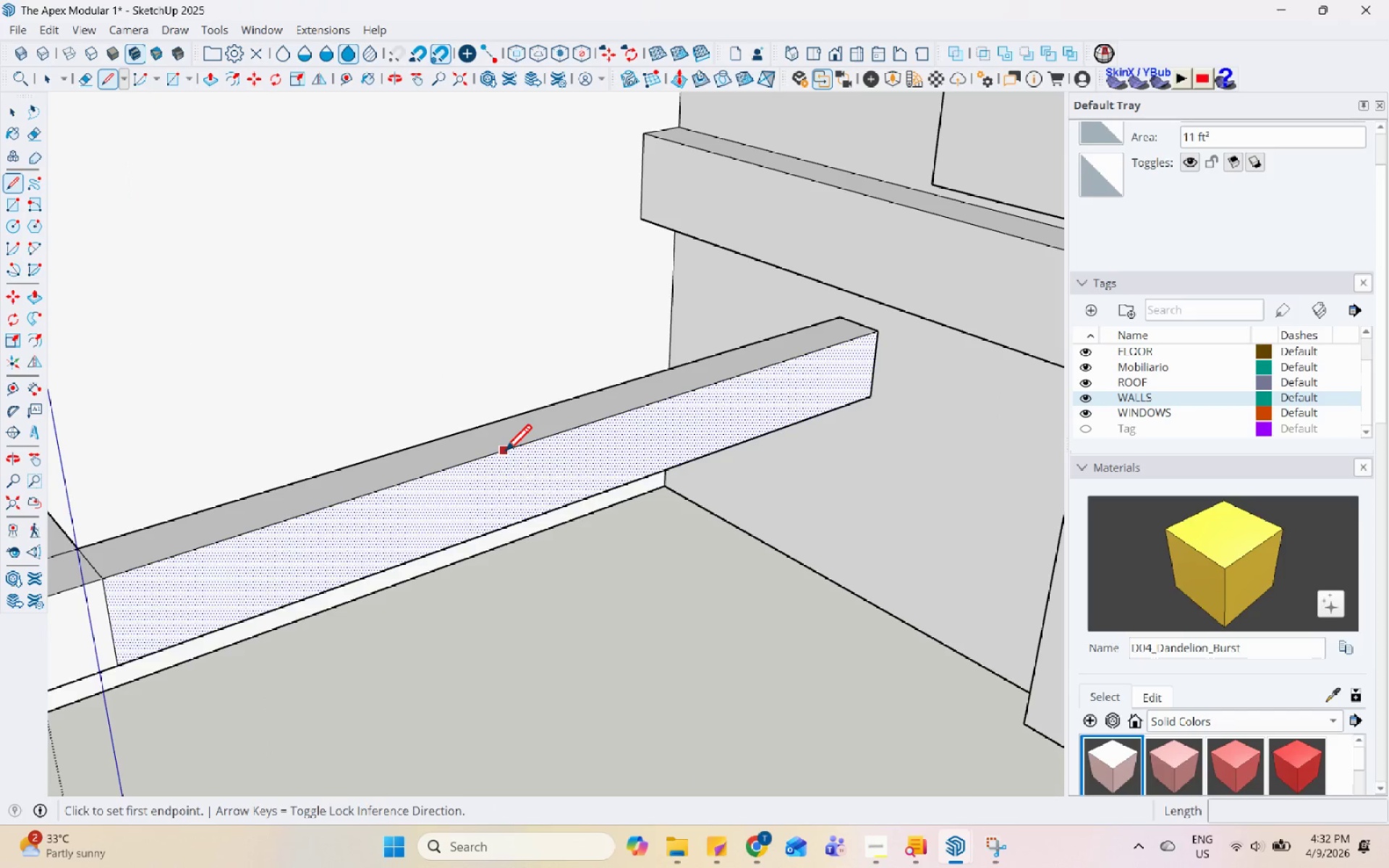 
left_click([504, 454])
 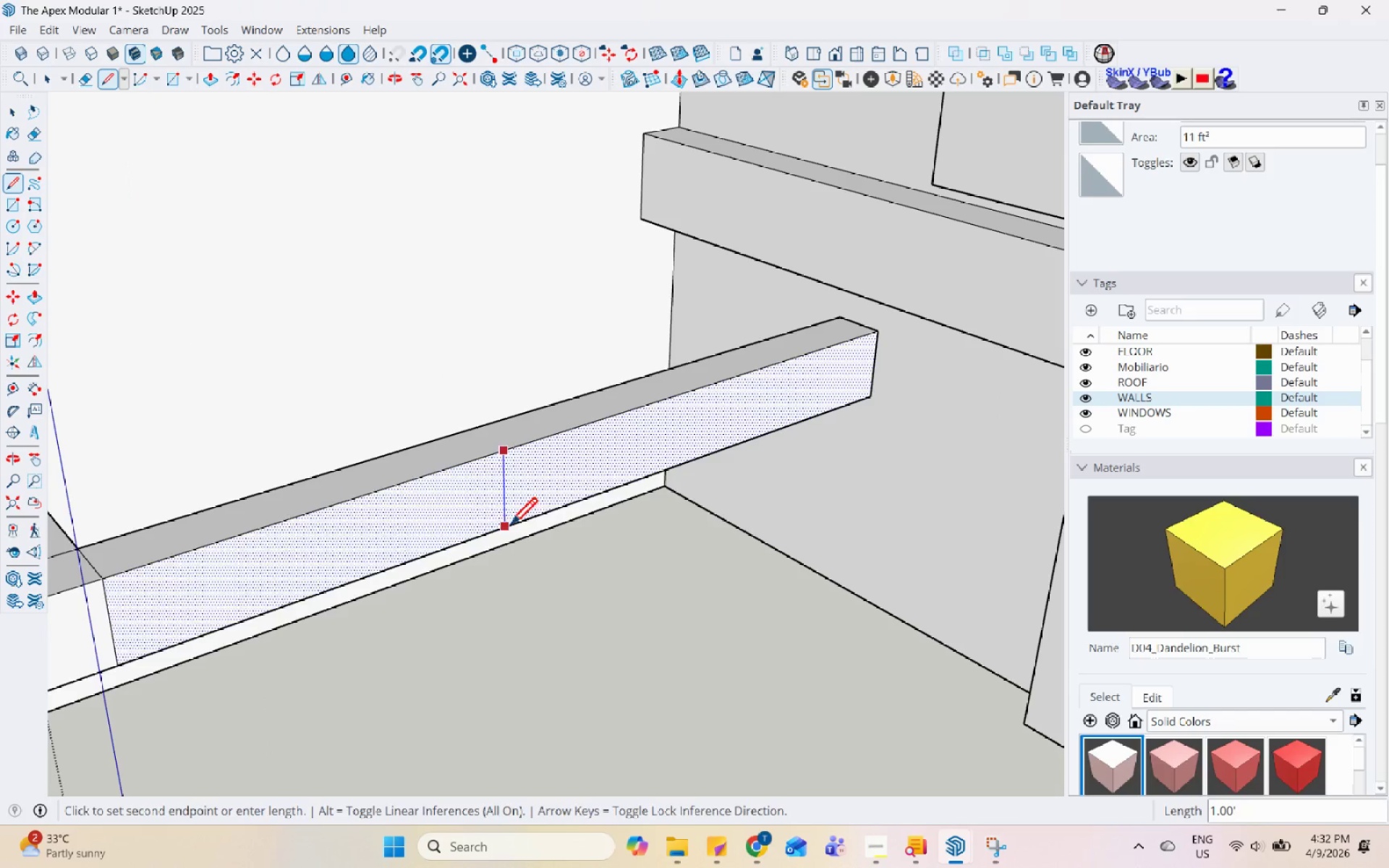 
key(Space)
 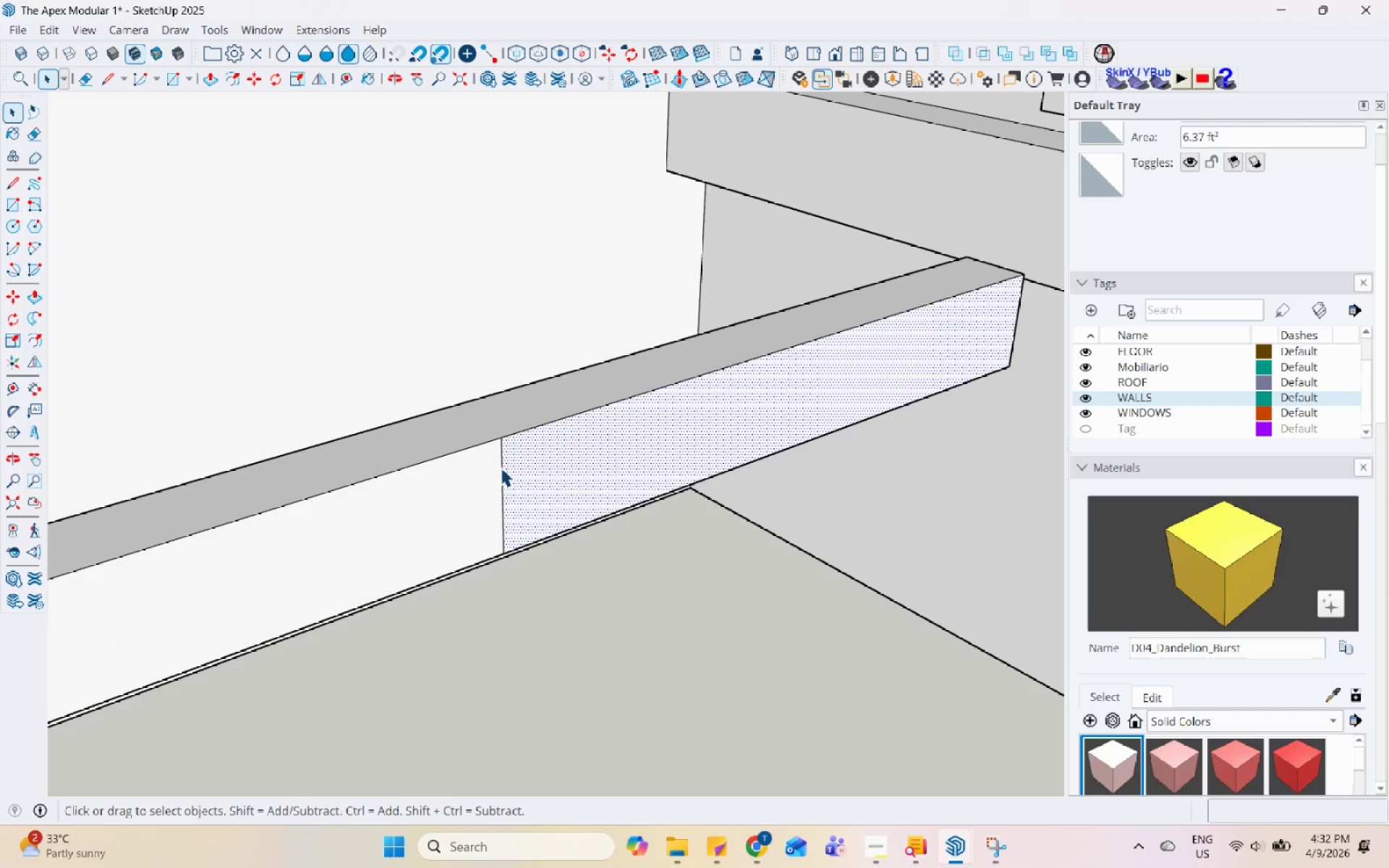 
scroll: coordinate [507, 475], scroll_direction: up, amount: 4.0
 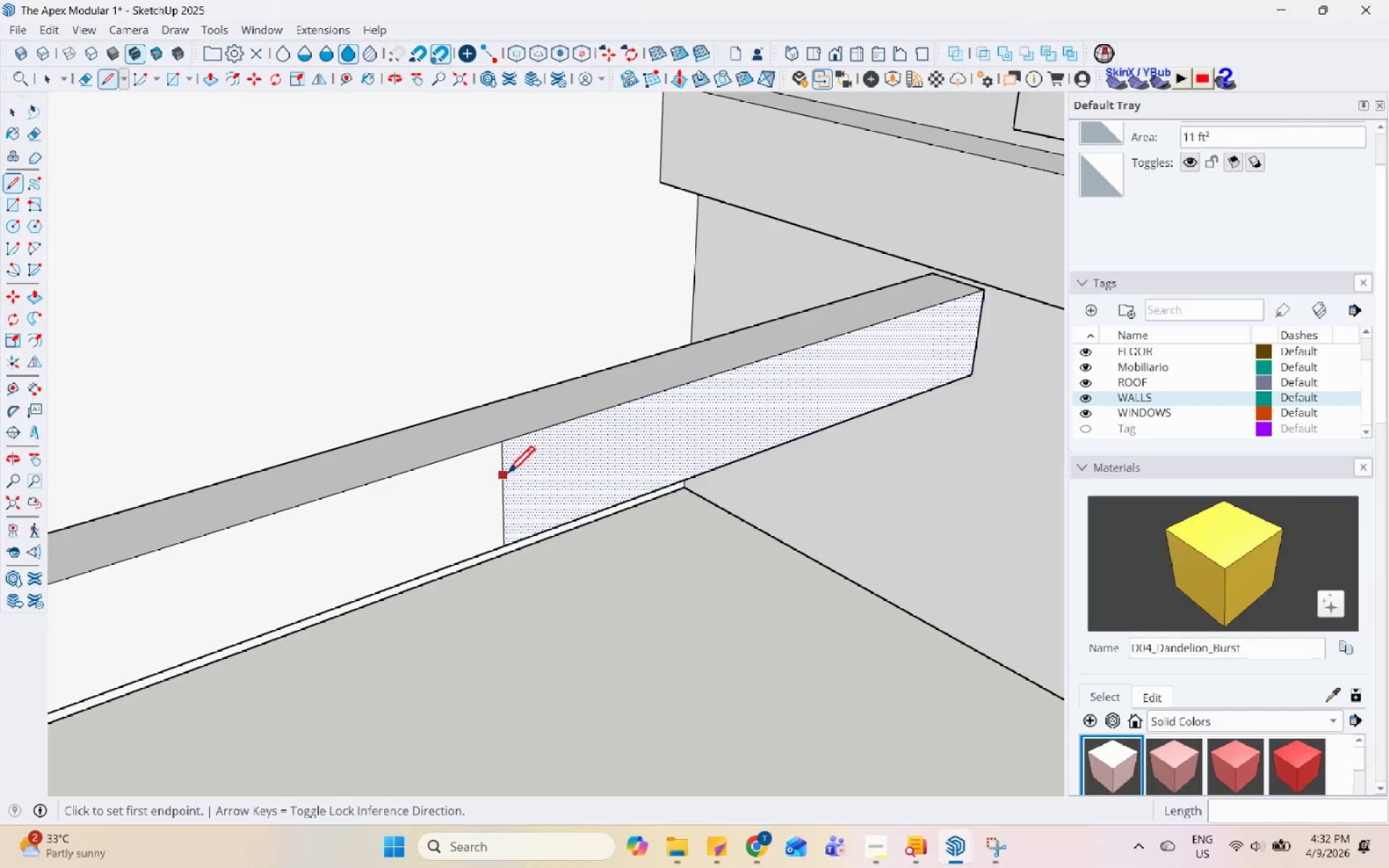 
left_click([501, 467])
 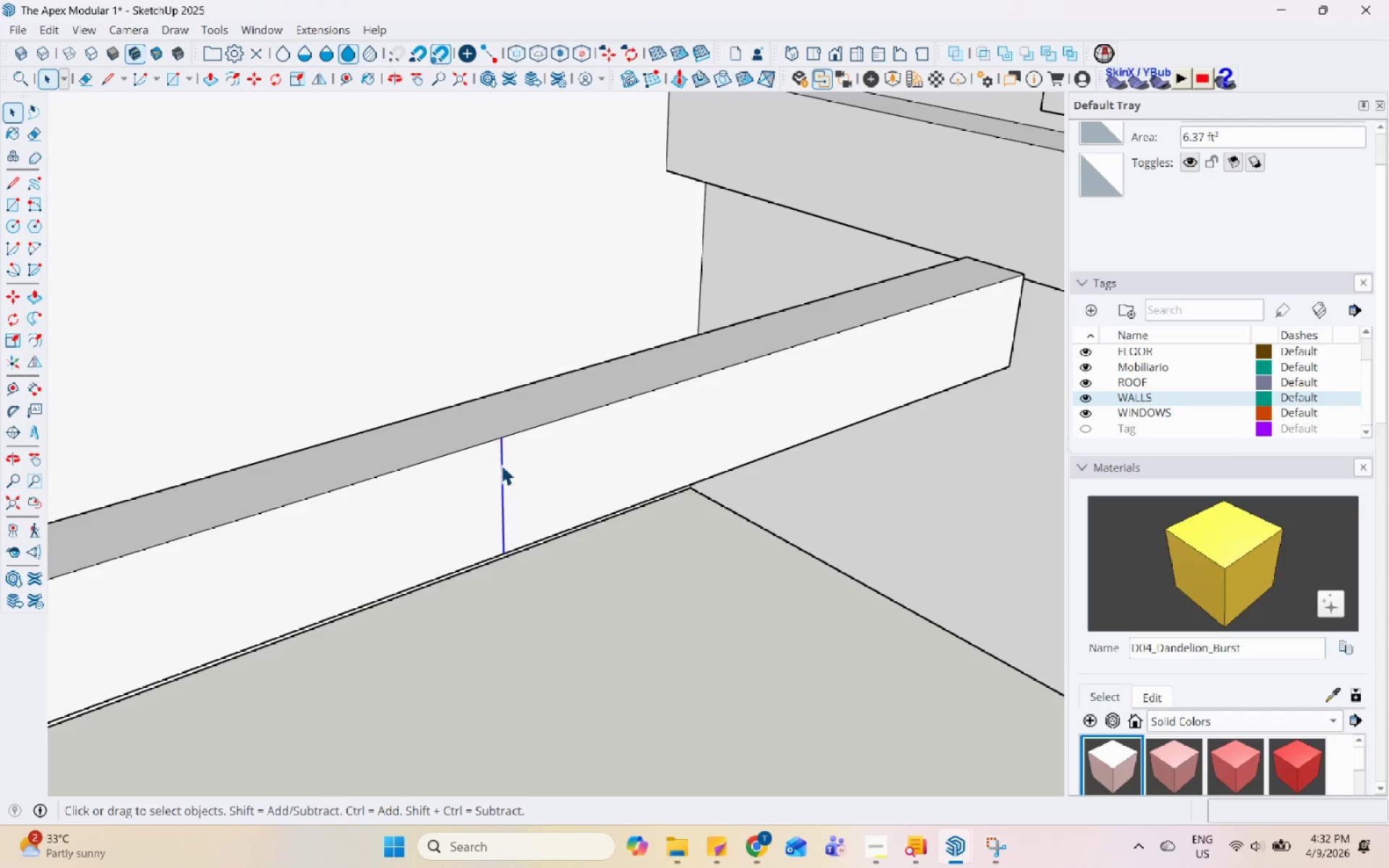 
key(M)
 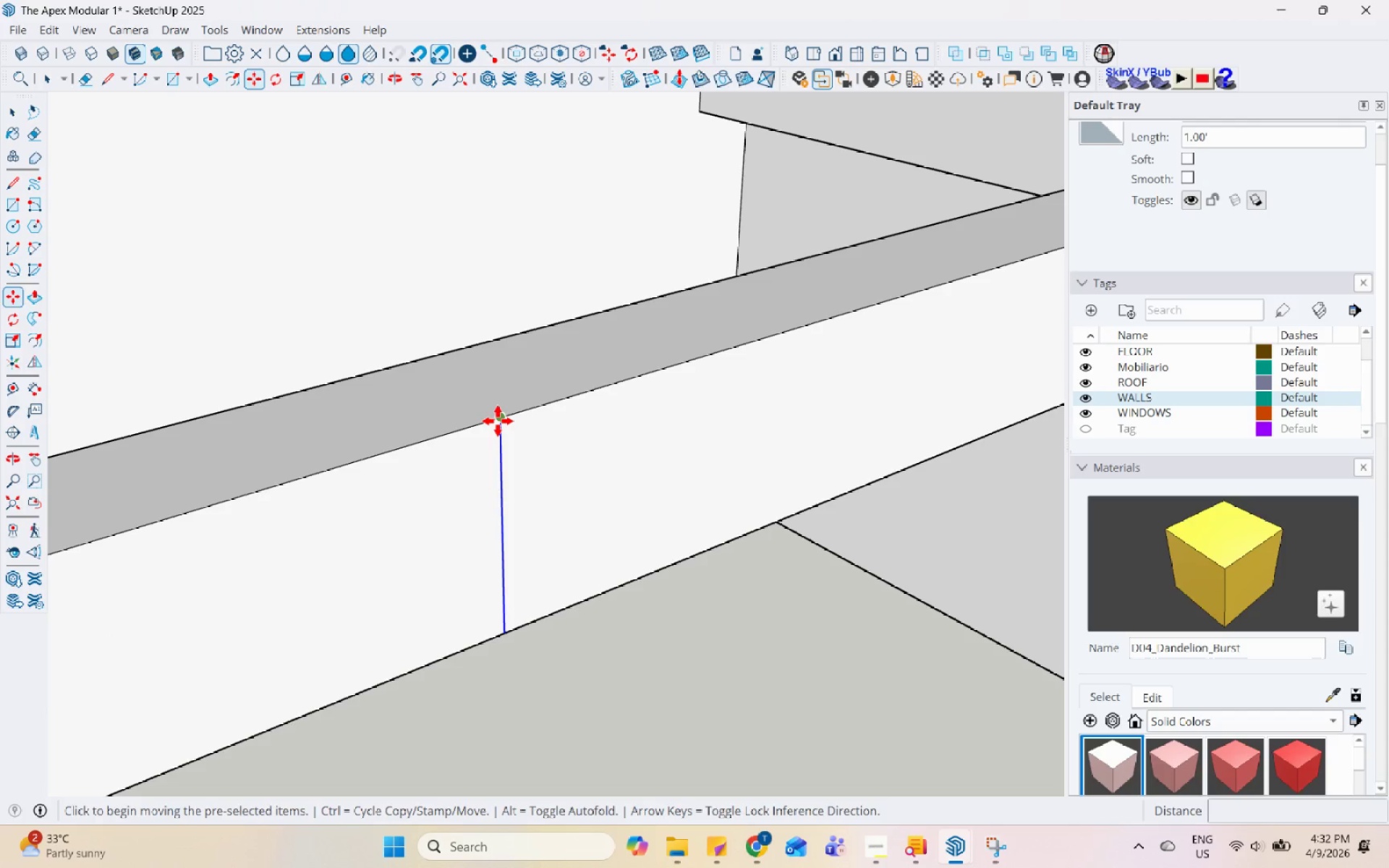 
scroll: coordinate [503, 459], scroll_direction: up, amount: 6.0
 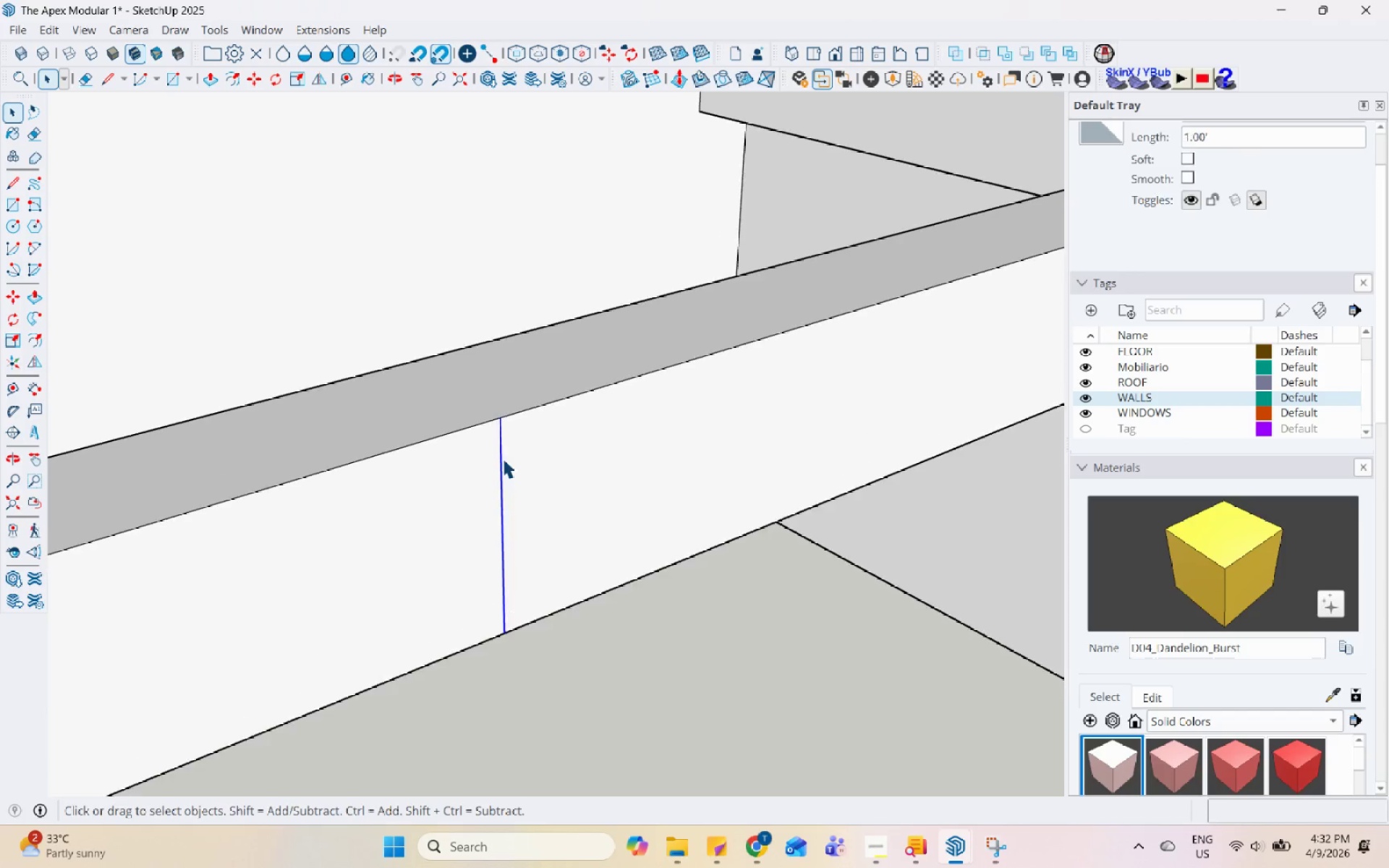 
key(Control+ControlLeft)
 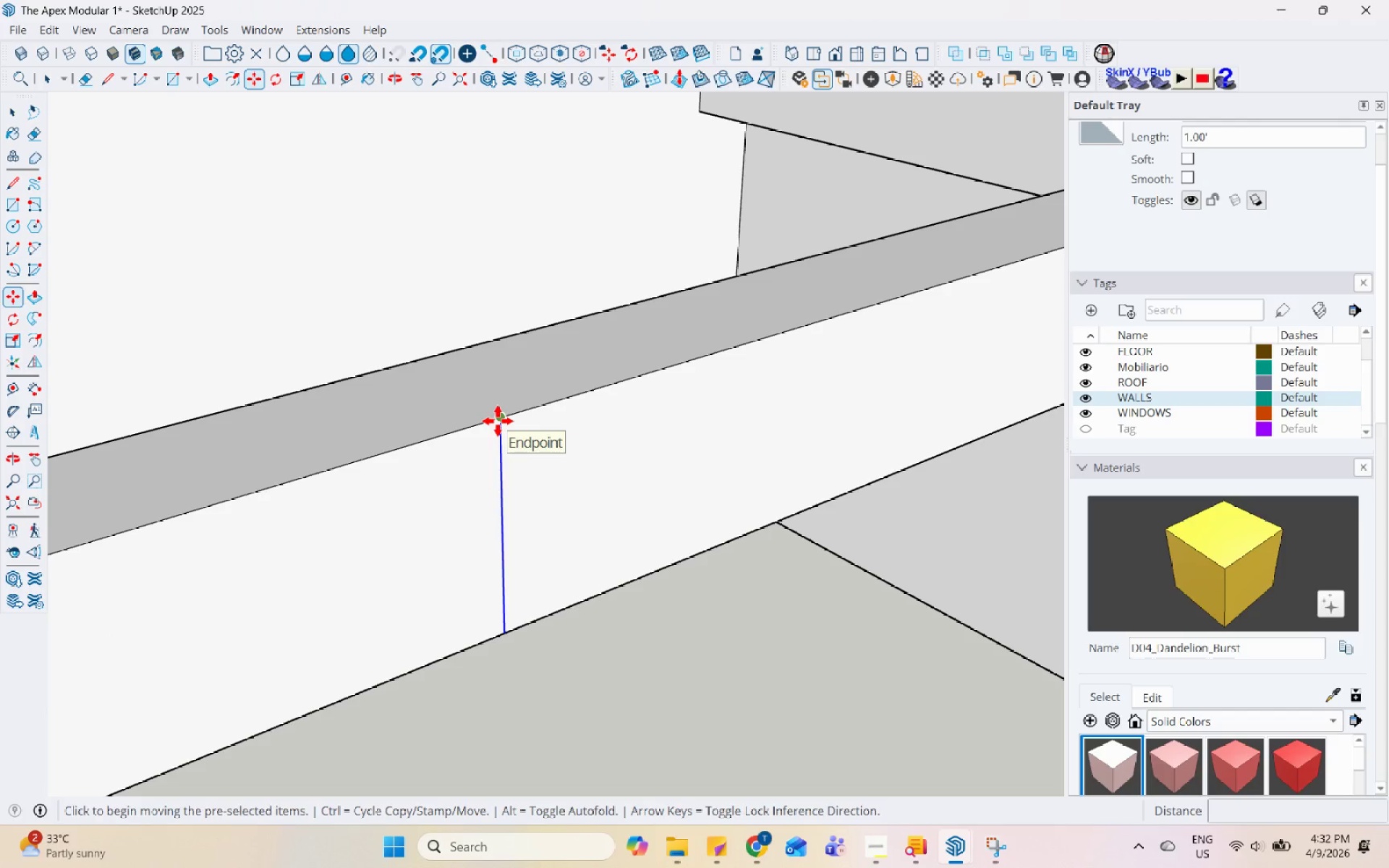 
left_click([498, 421])
 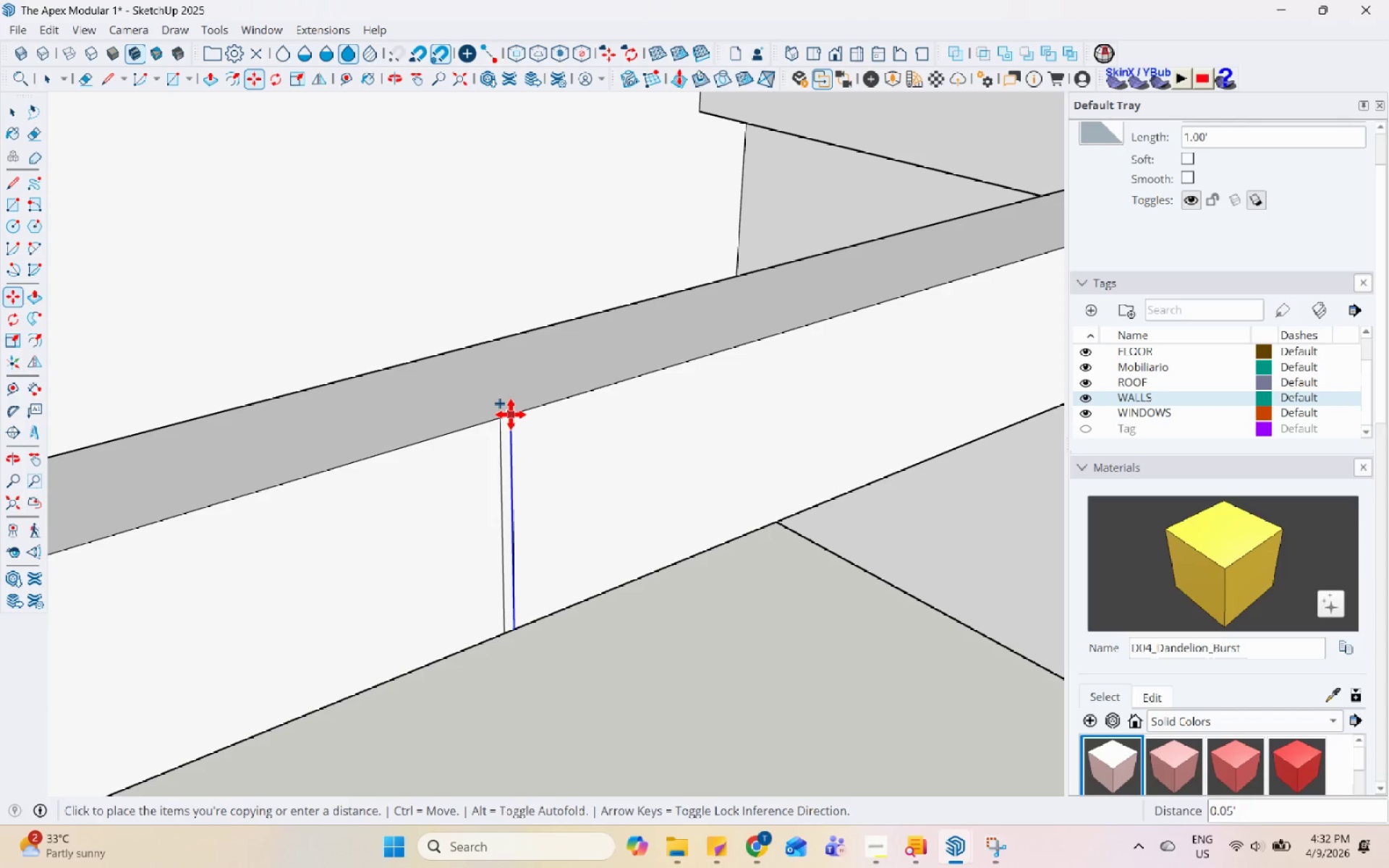 
left_click([509, 414])
 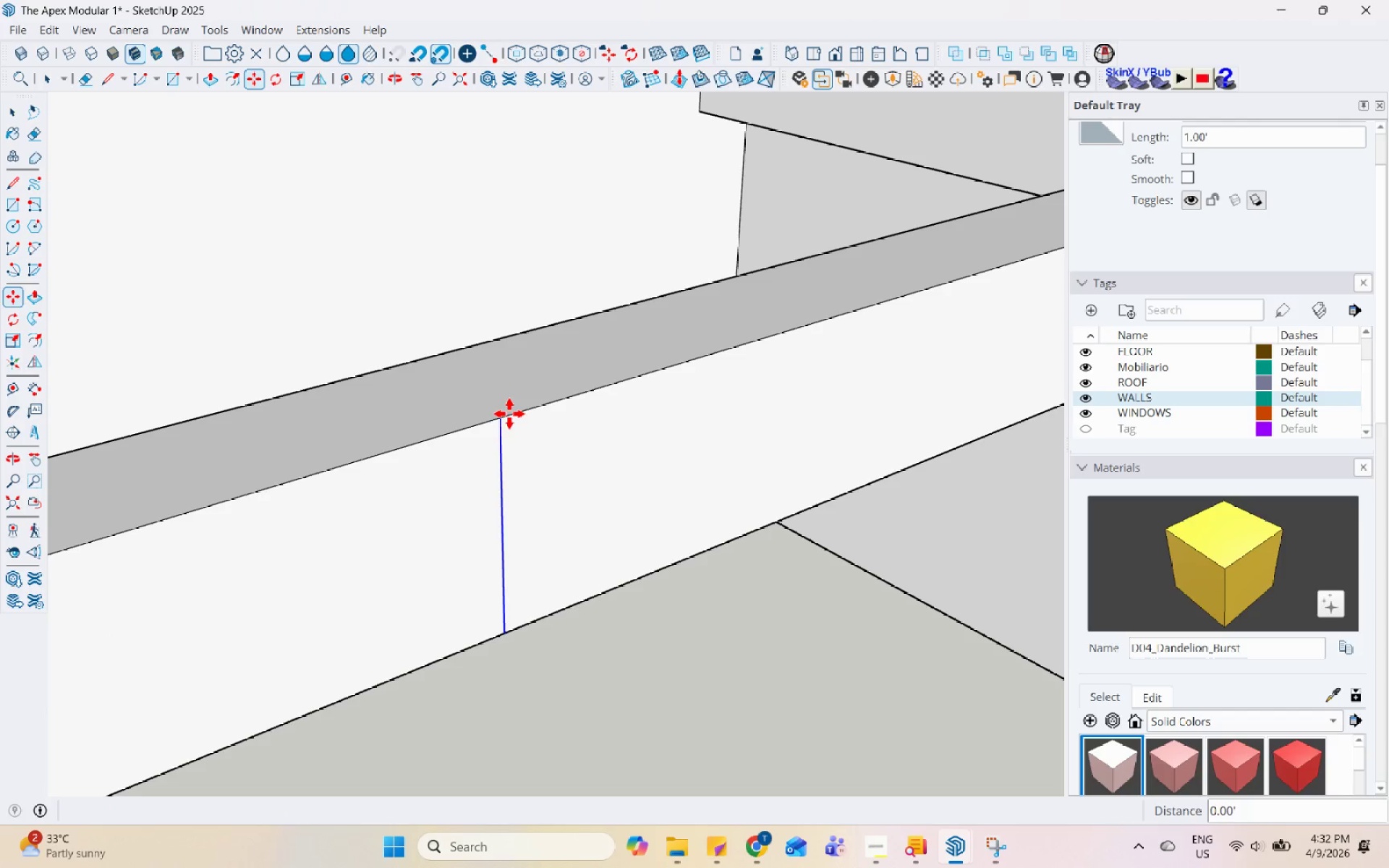 
left_click([496, 416])
 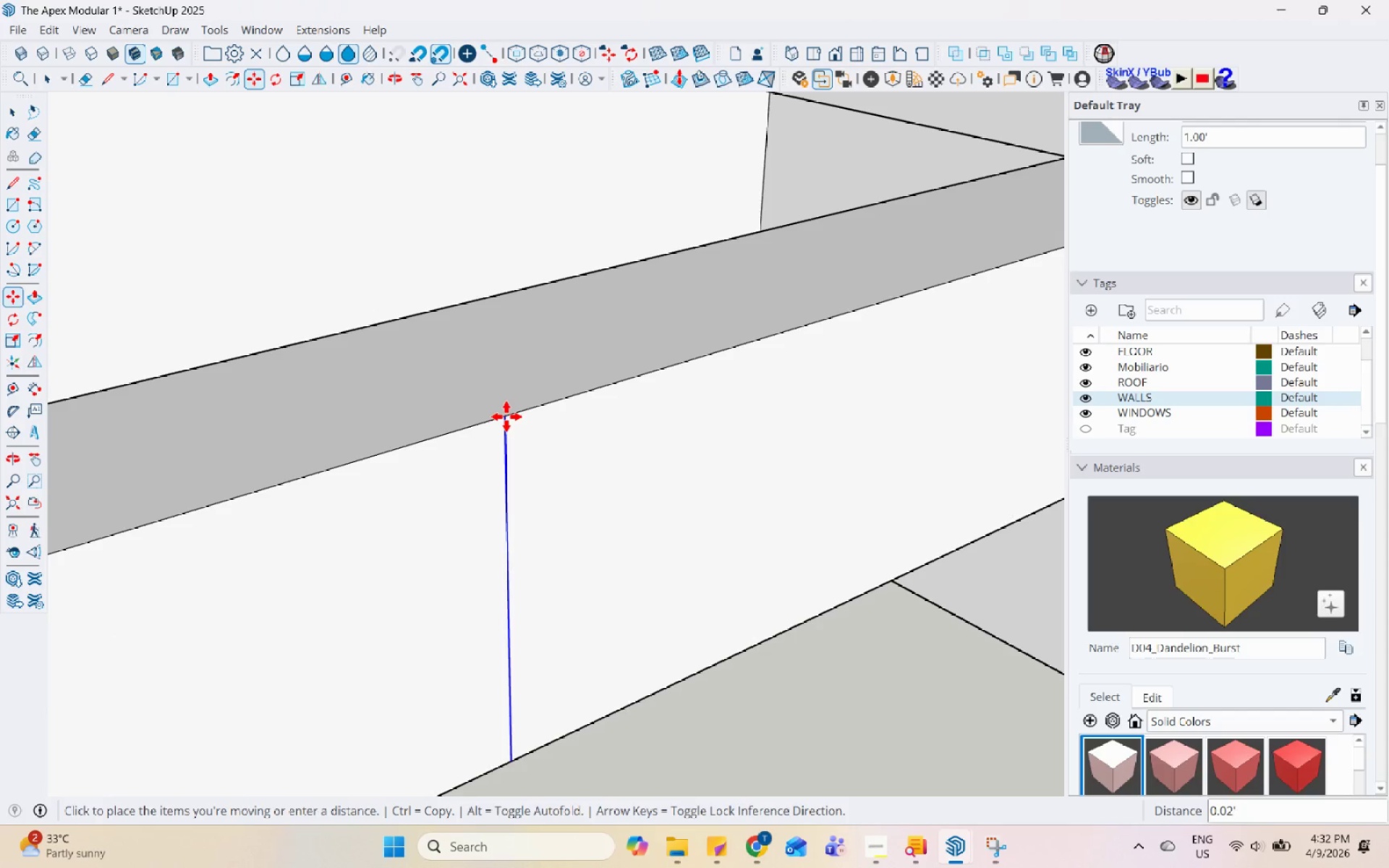 
scroll: coordinate [504, 417], scroll_direction: up, amount: 5.0
 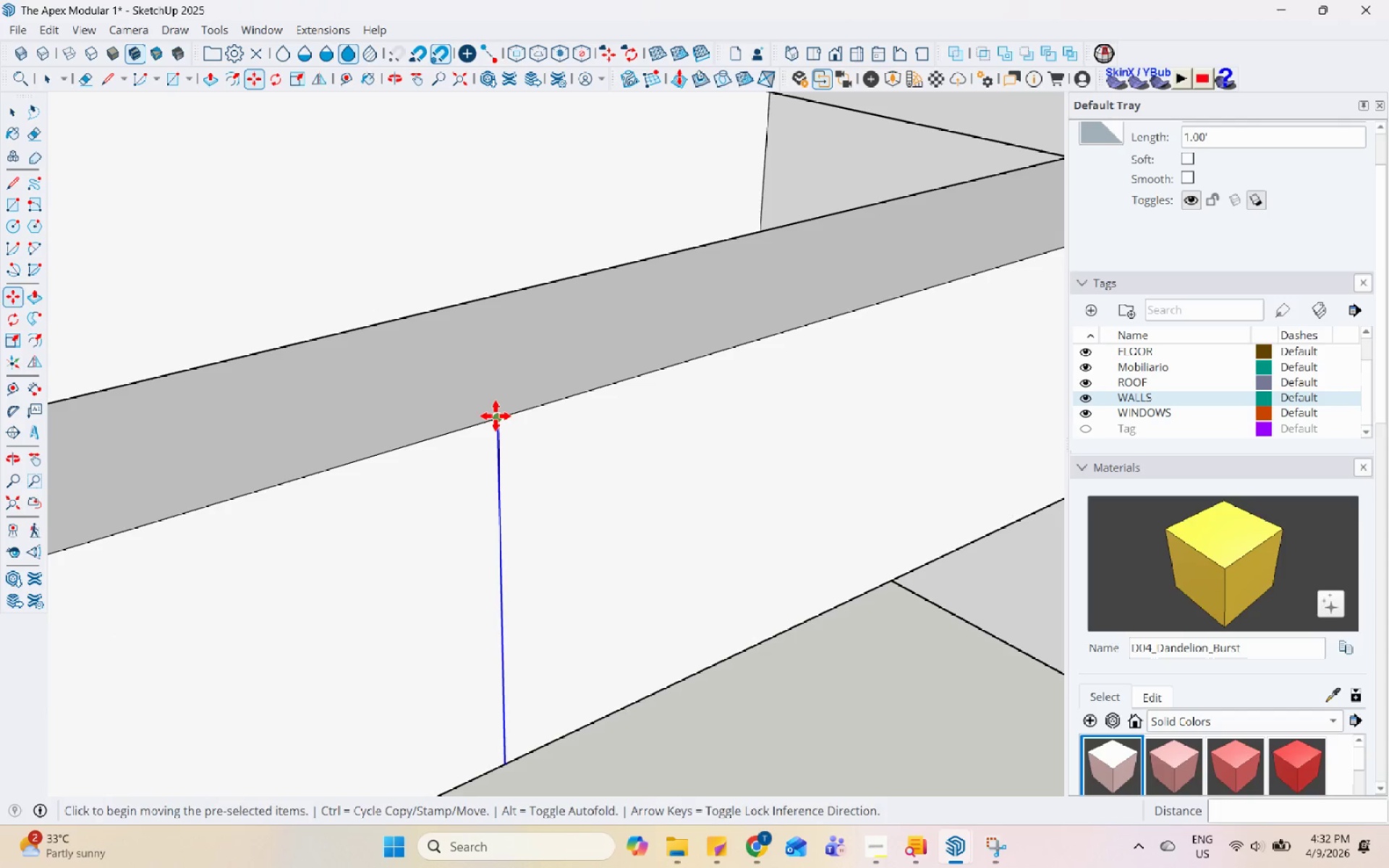 
key(Control+ControlLeft)
 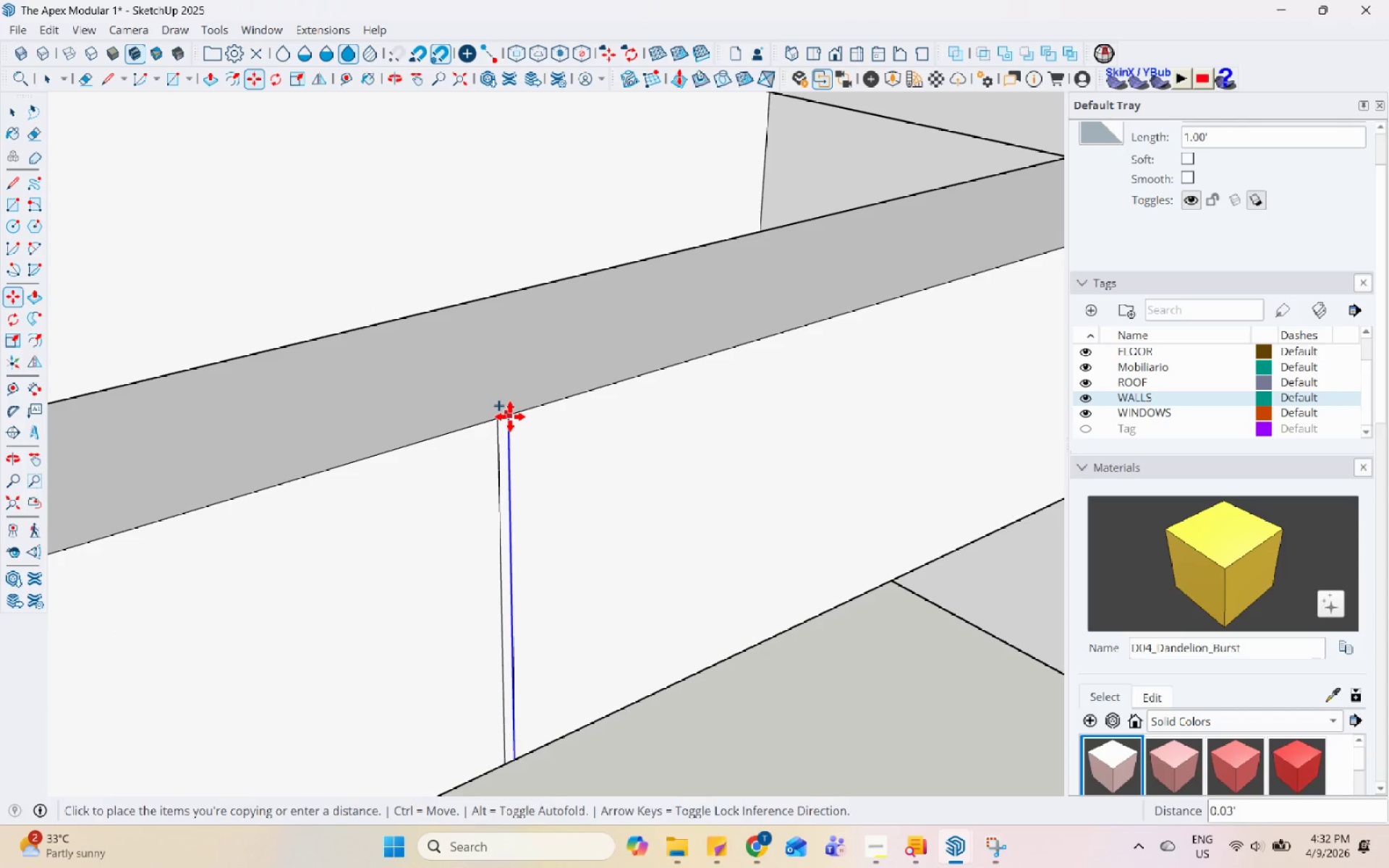 
left_click([510, 417])
 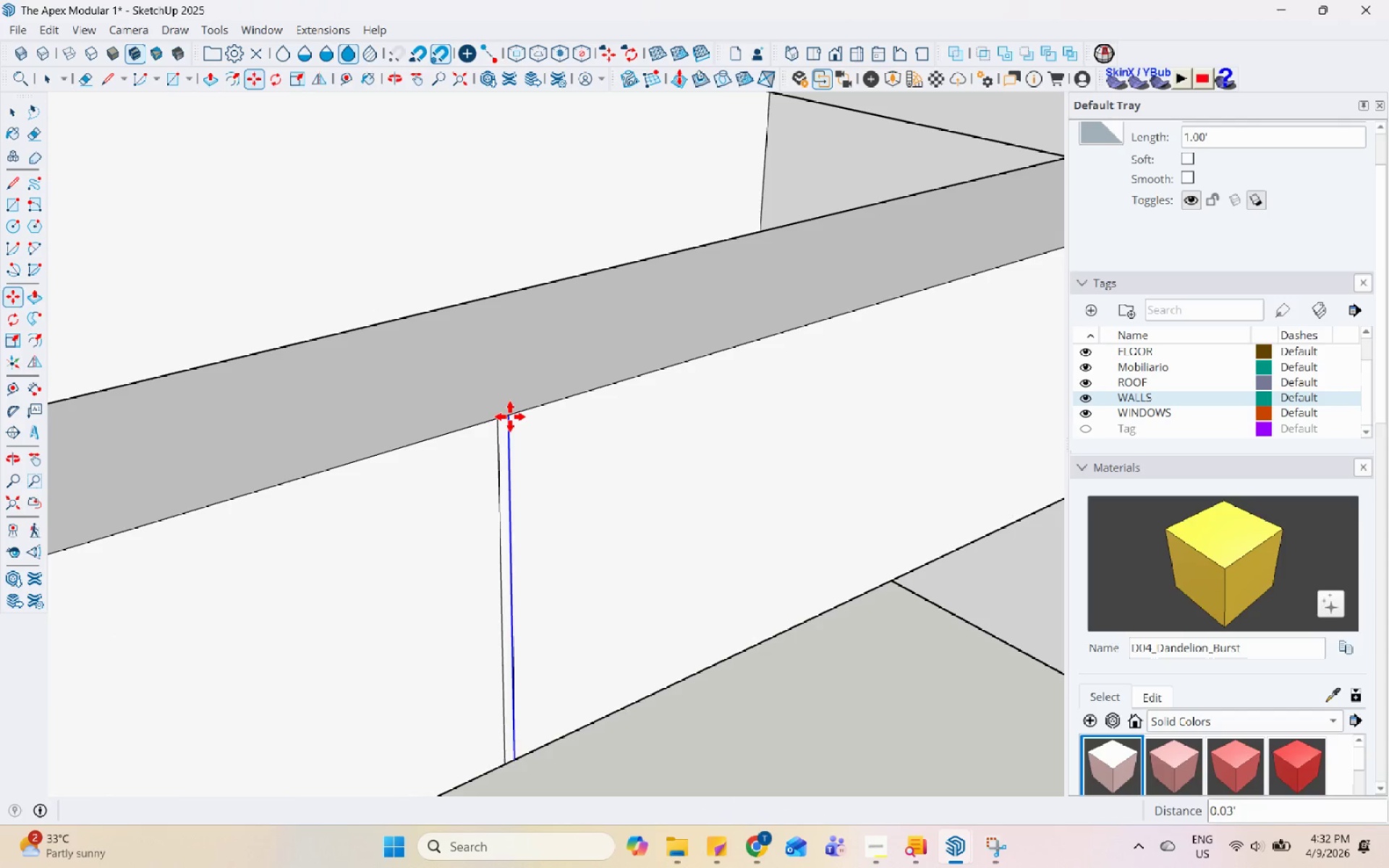 
key(Space)
 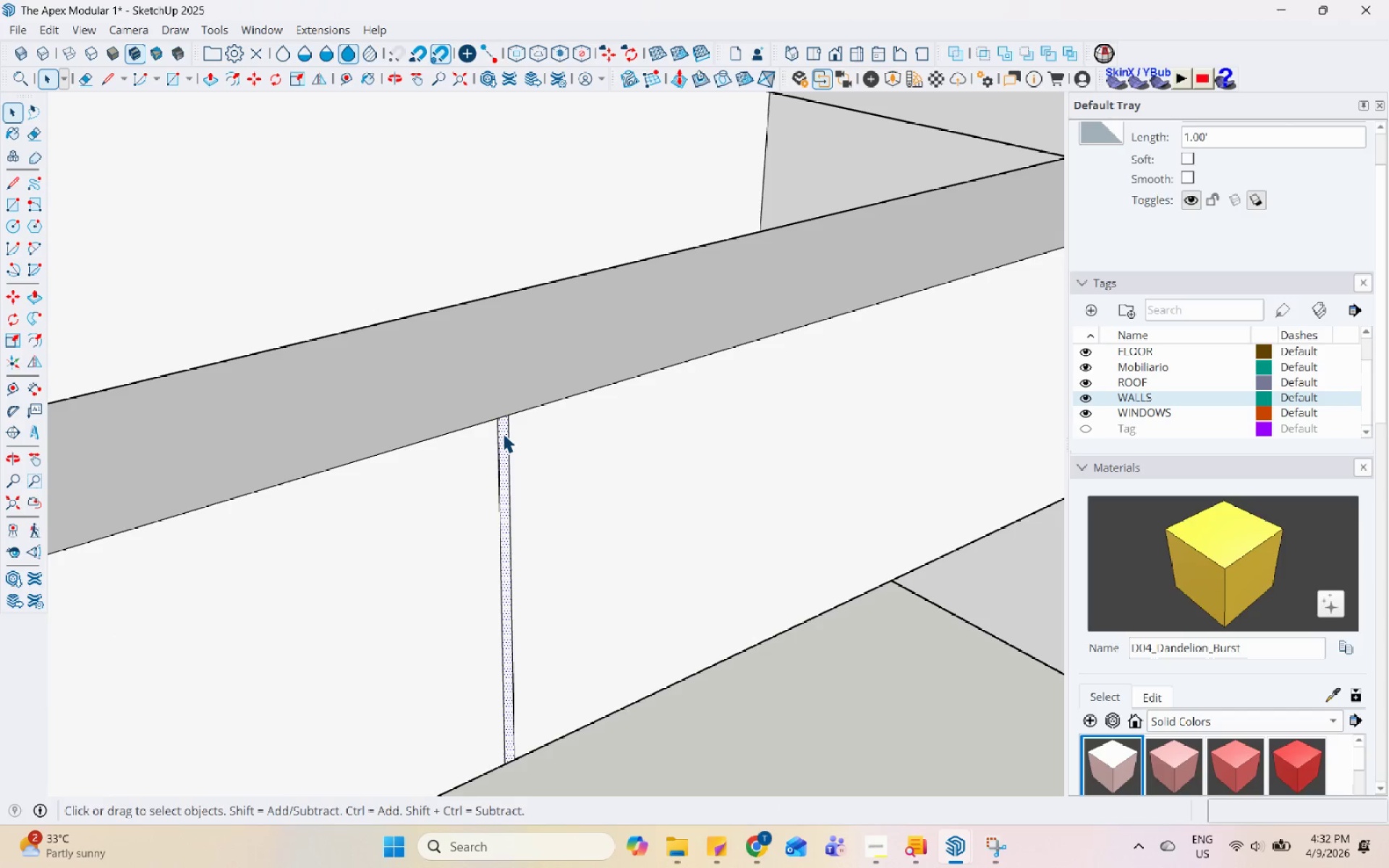 
double_click([503, 433])
 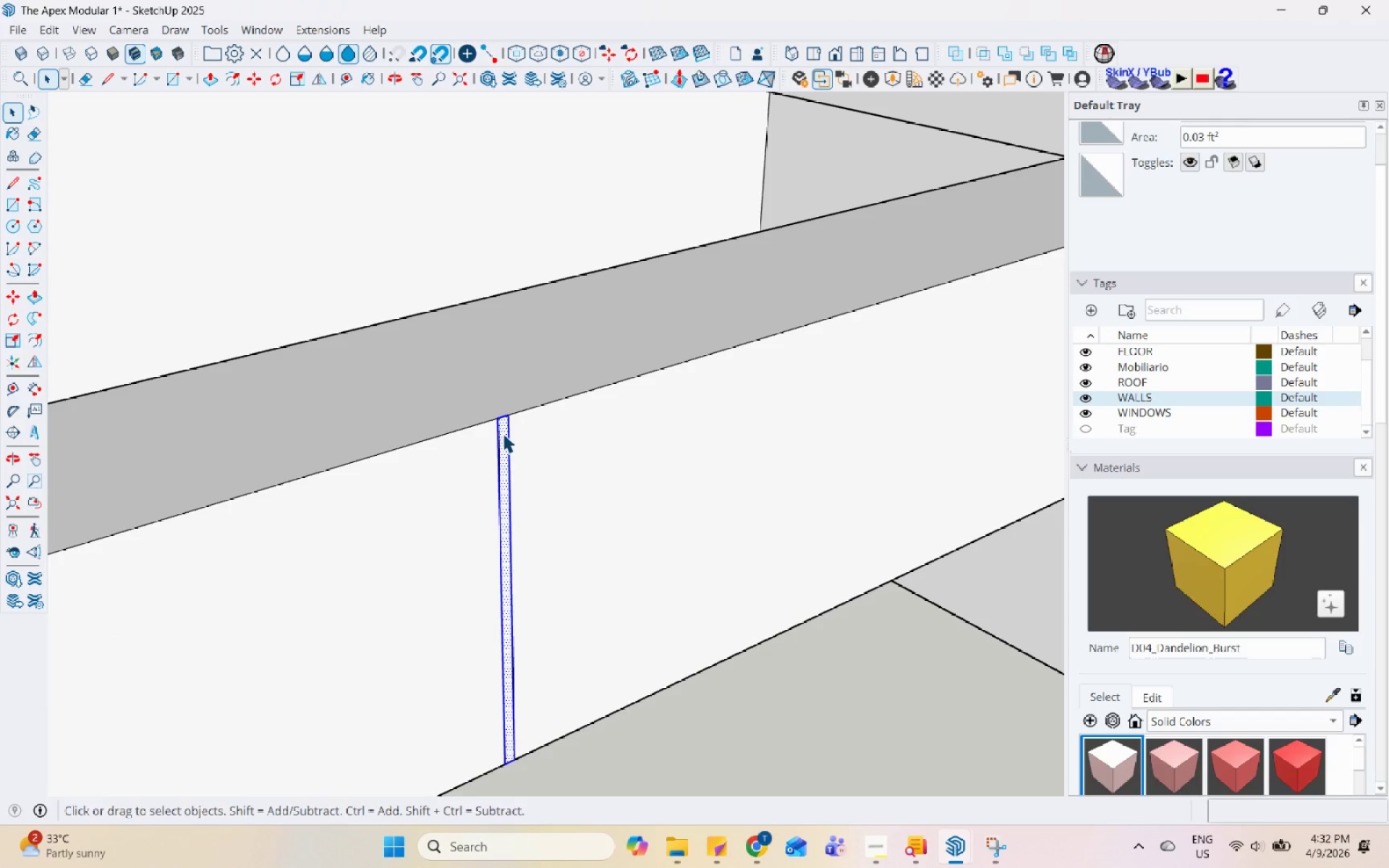 
left_click([497, 429])
 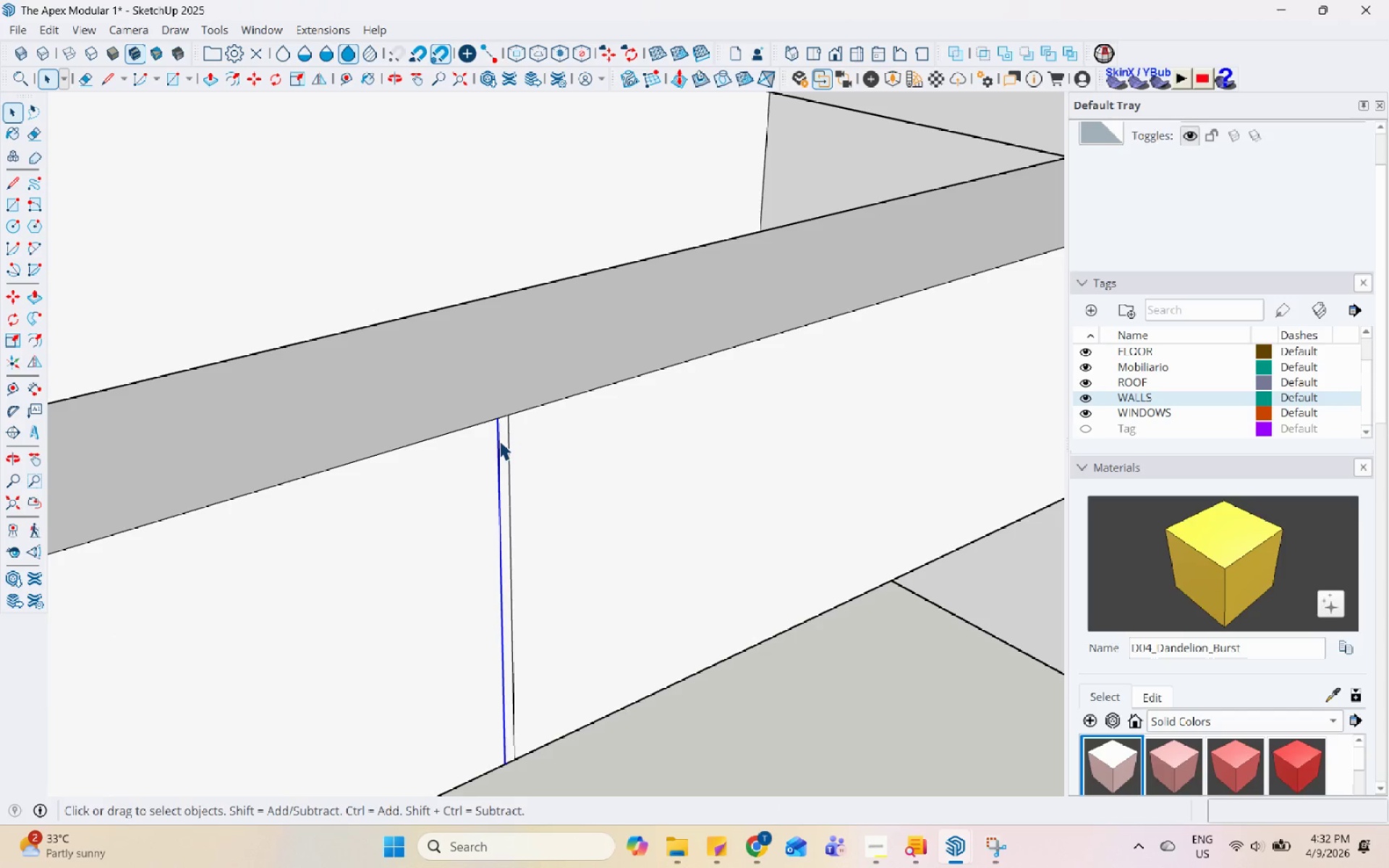 
left_click([501, 441])
 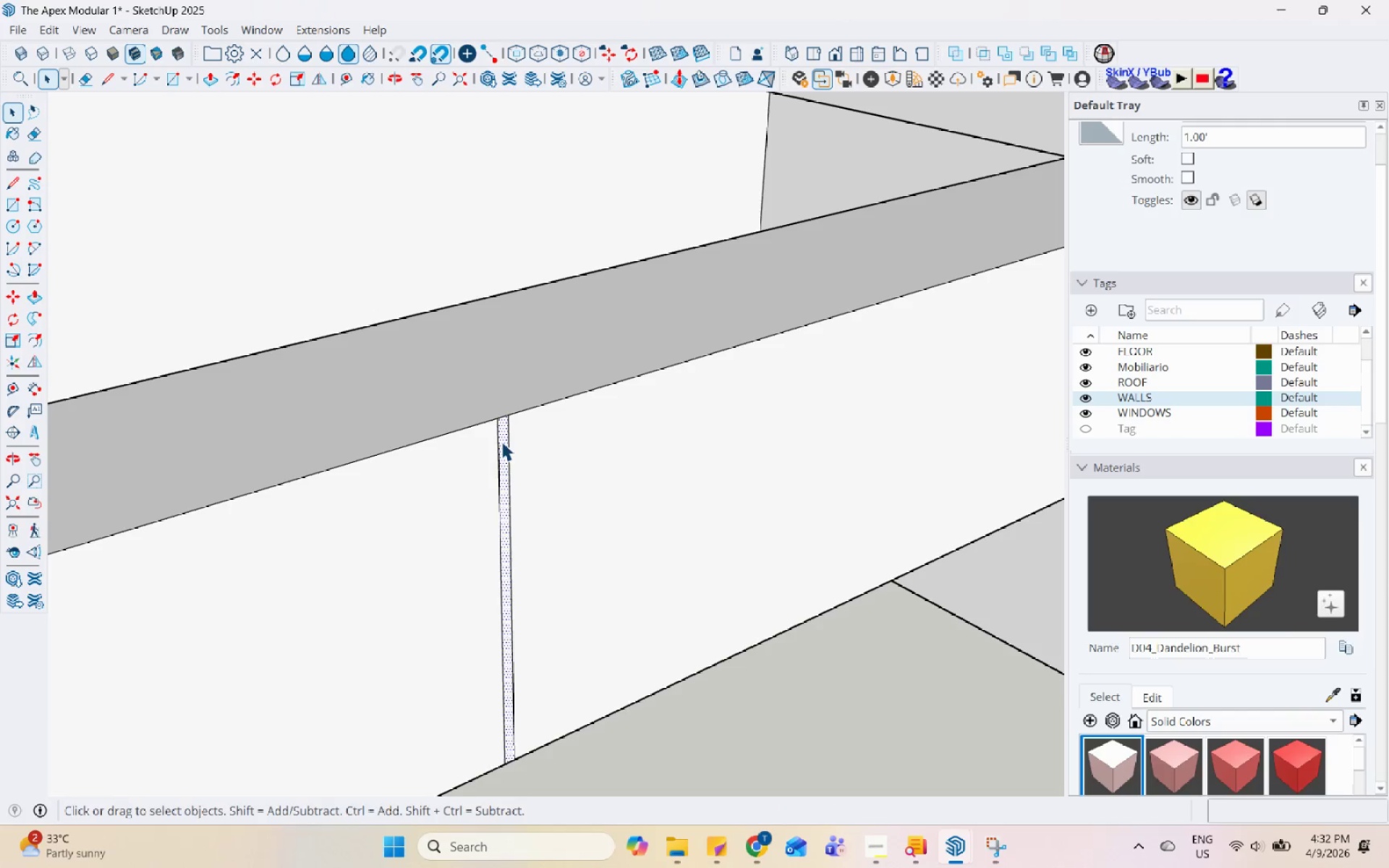 
key(P)
 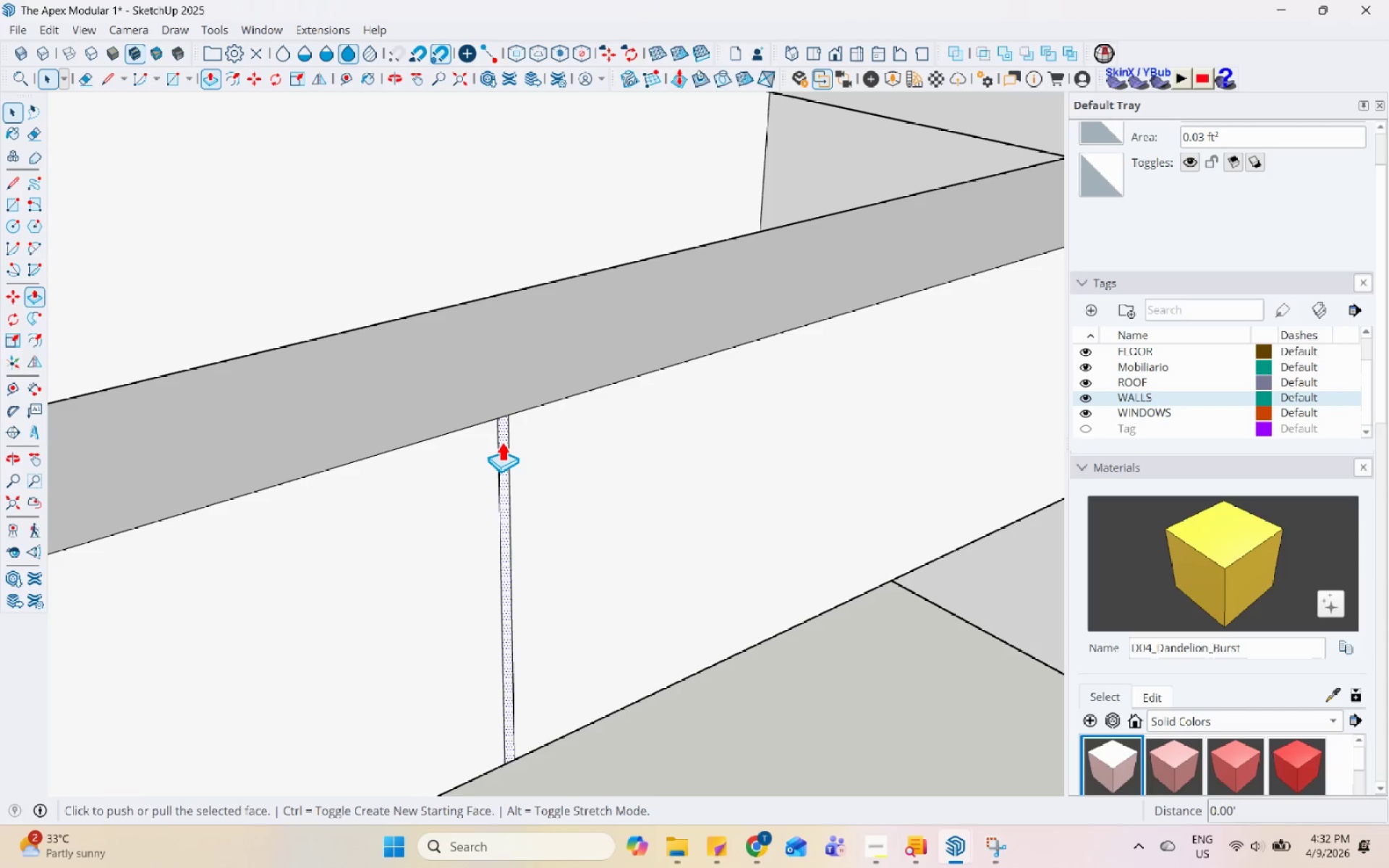 
left_click([501, 441])
 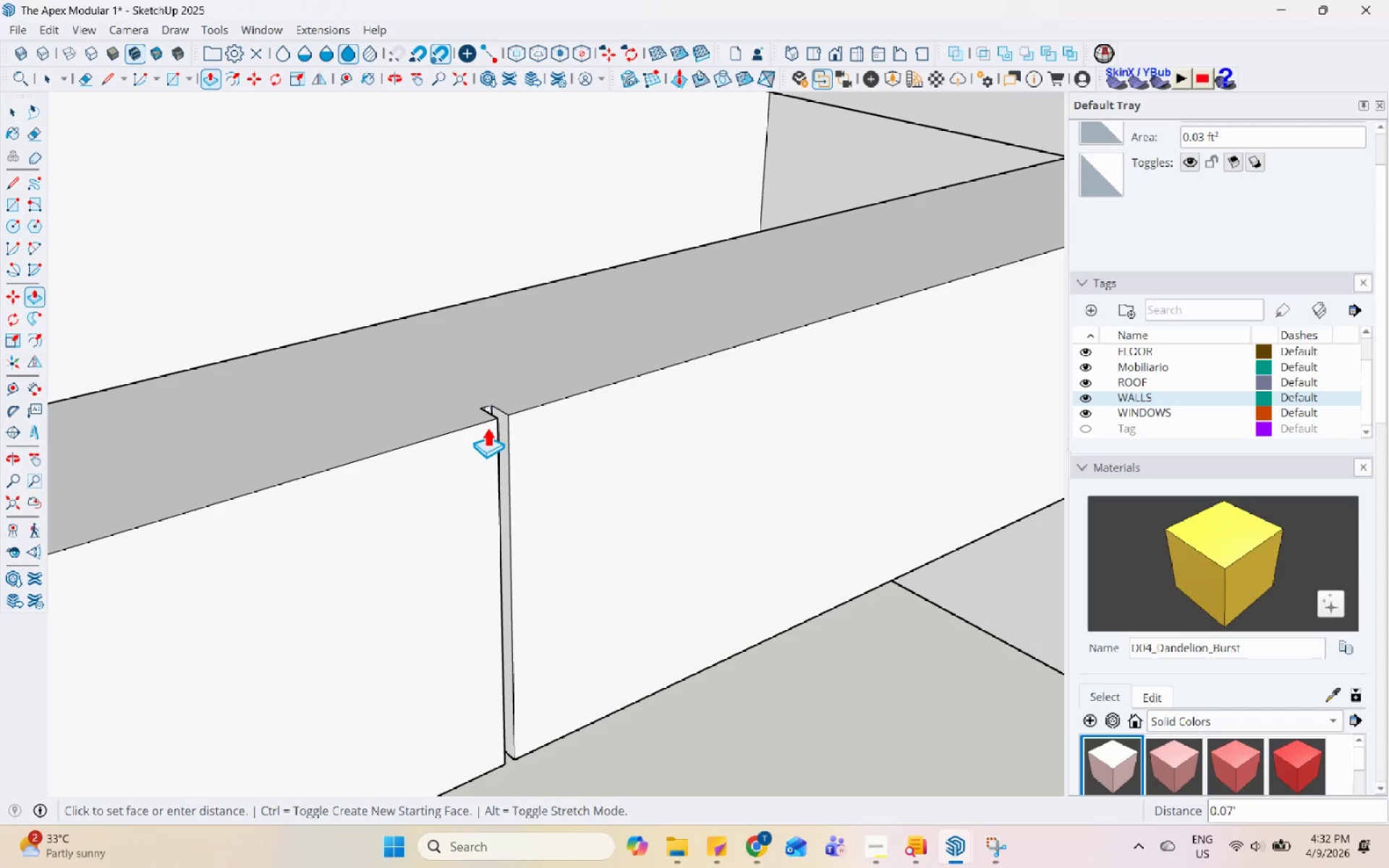 
left_click([483, 422])
 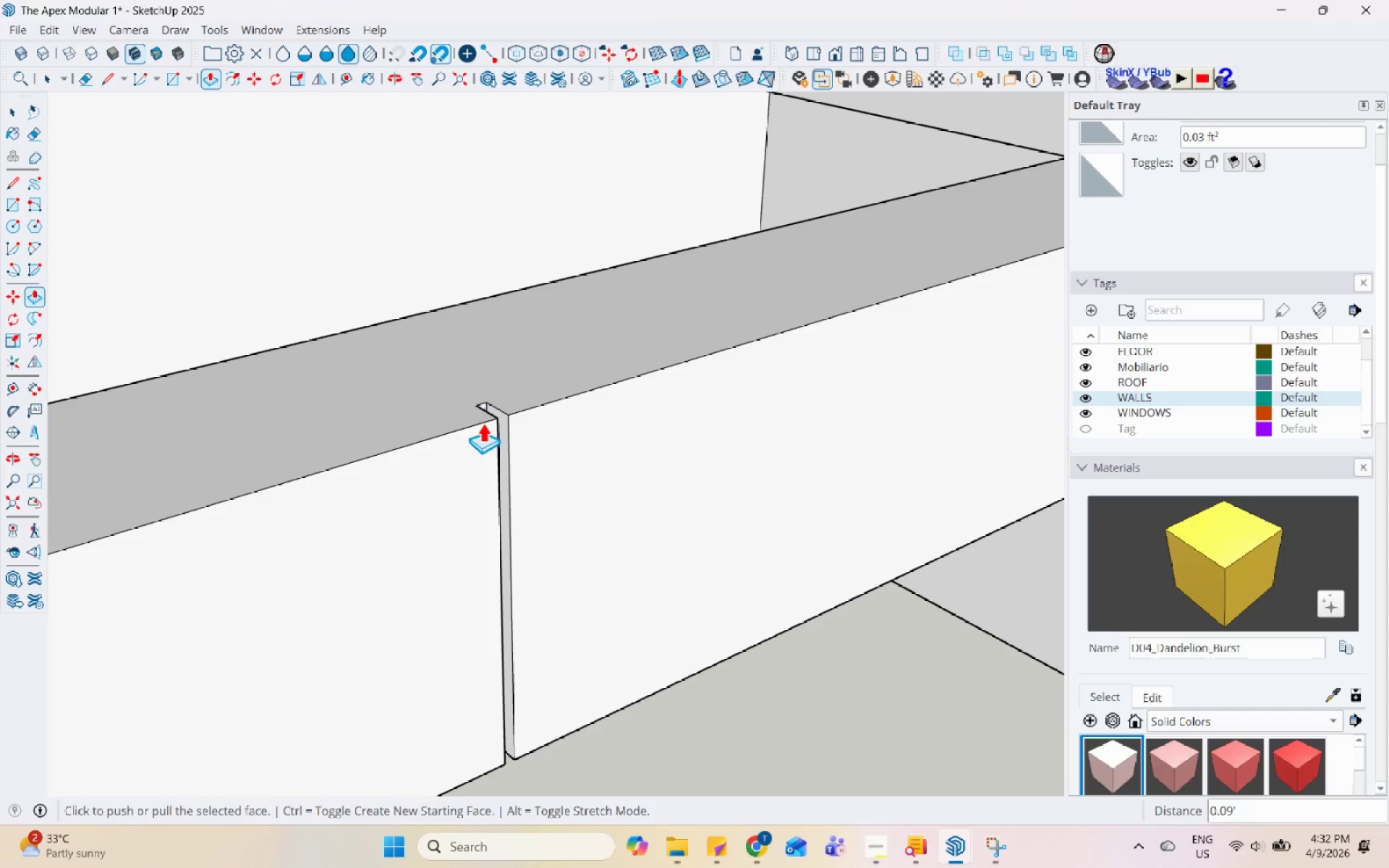 
key(Space)
 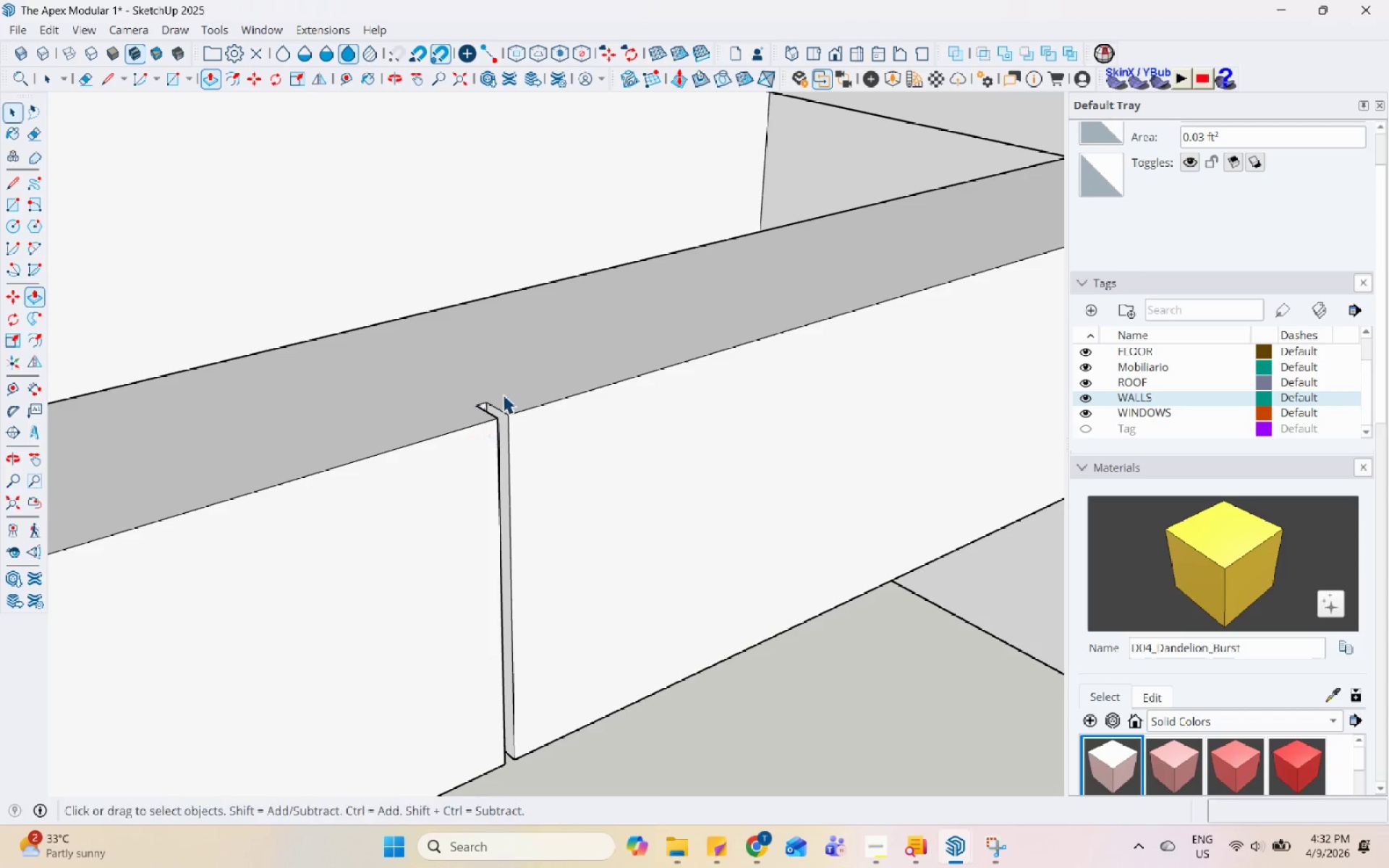 
key(Escape)
 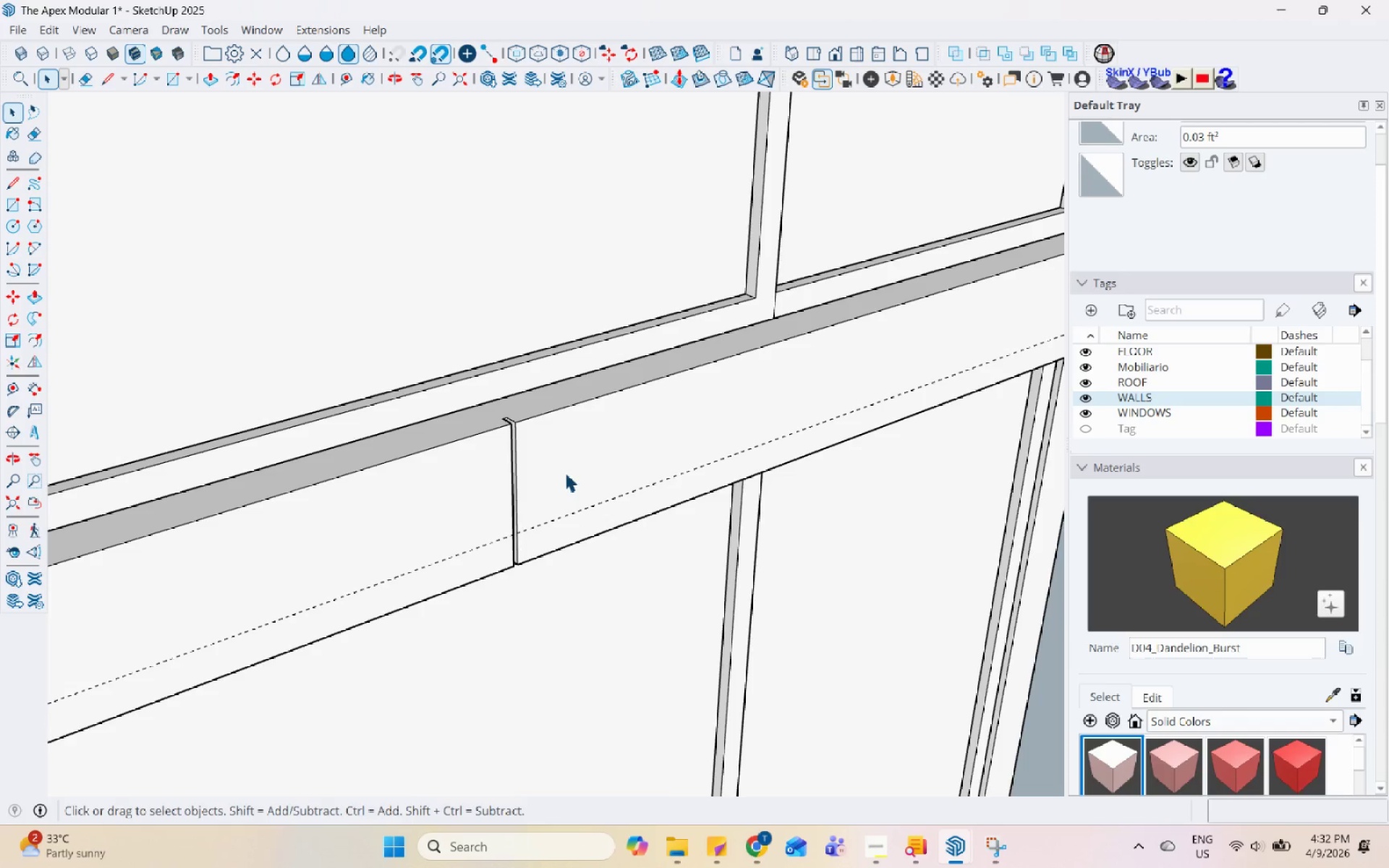 
key(Escape)
 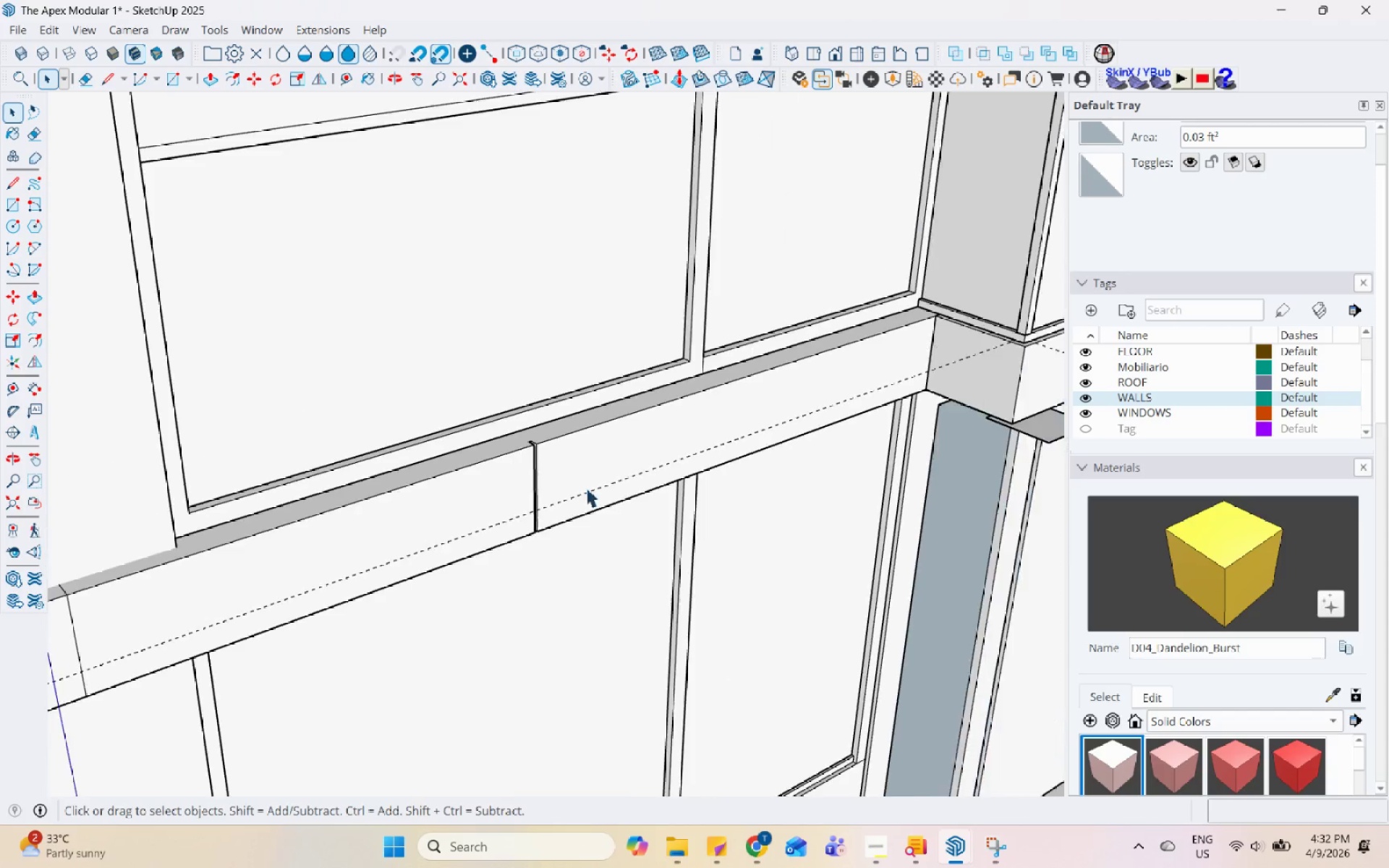 
key(Escape)
 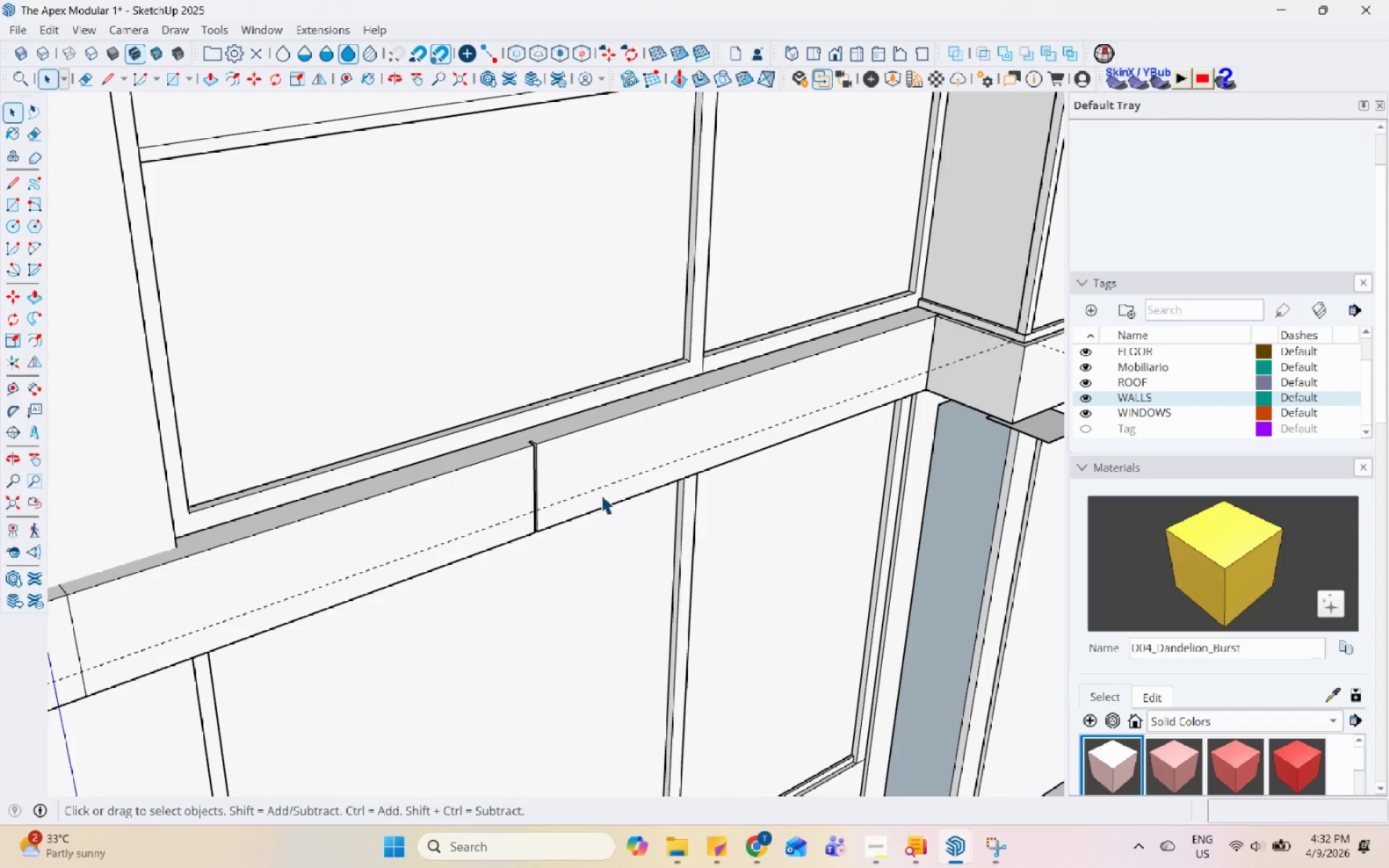 
key(Escape)
 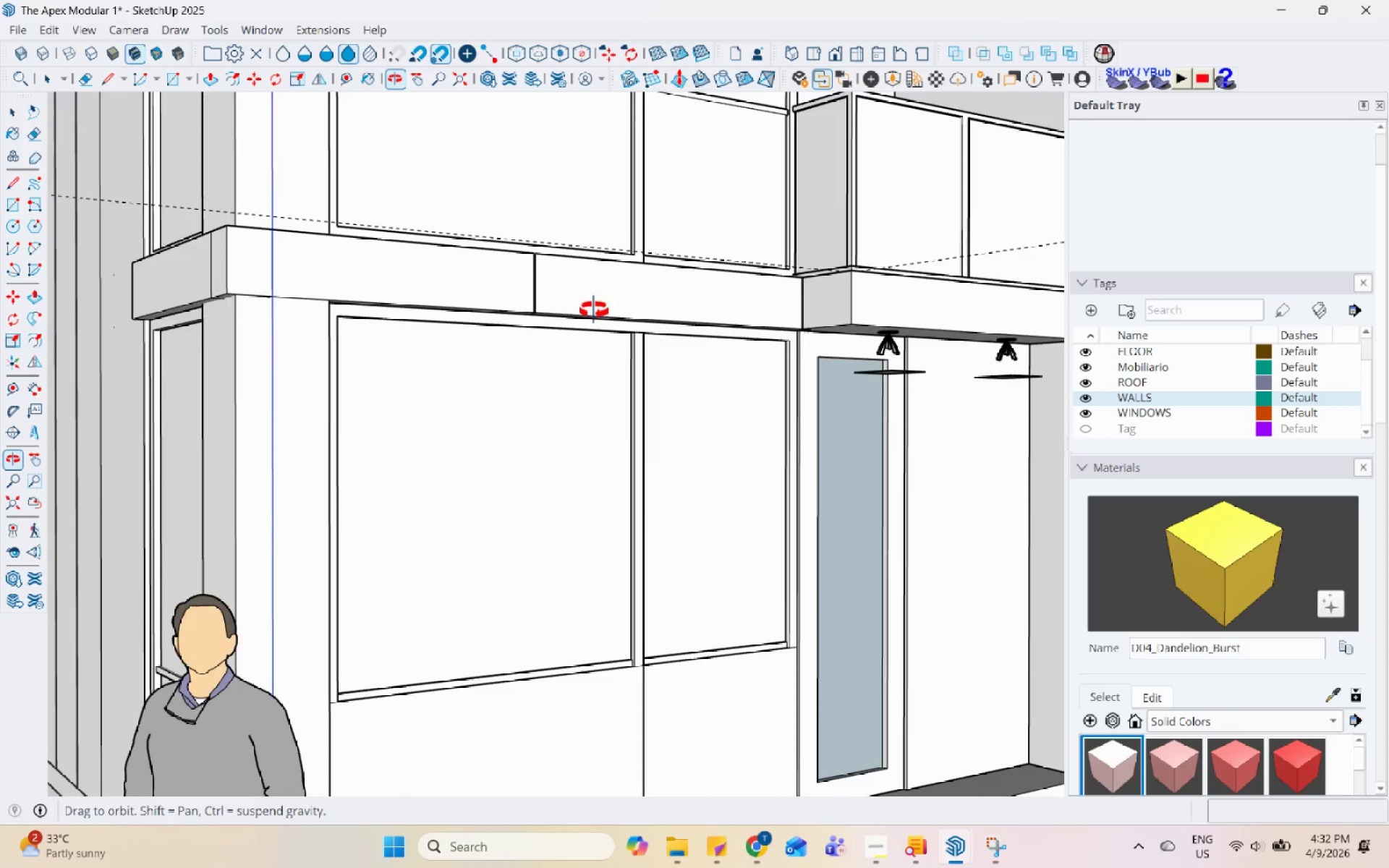 
scroll: coordinate [602, 495], scroll_direction: down, amount: 19.0
 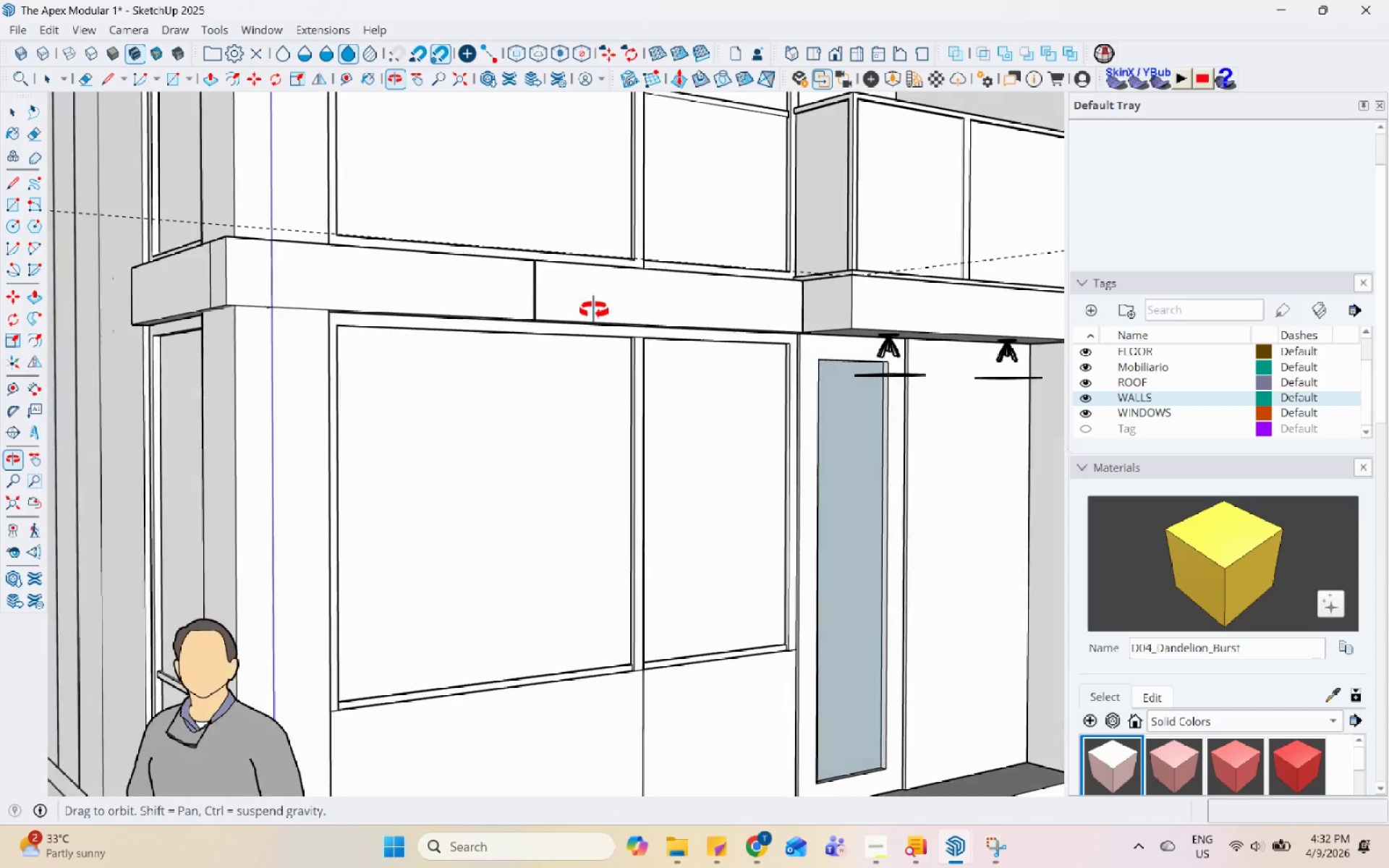 
triple_click([618, 490])
 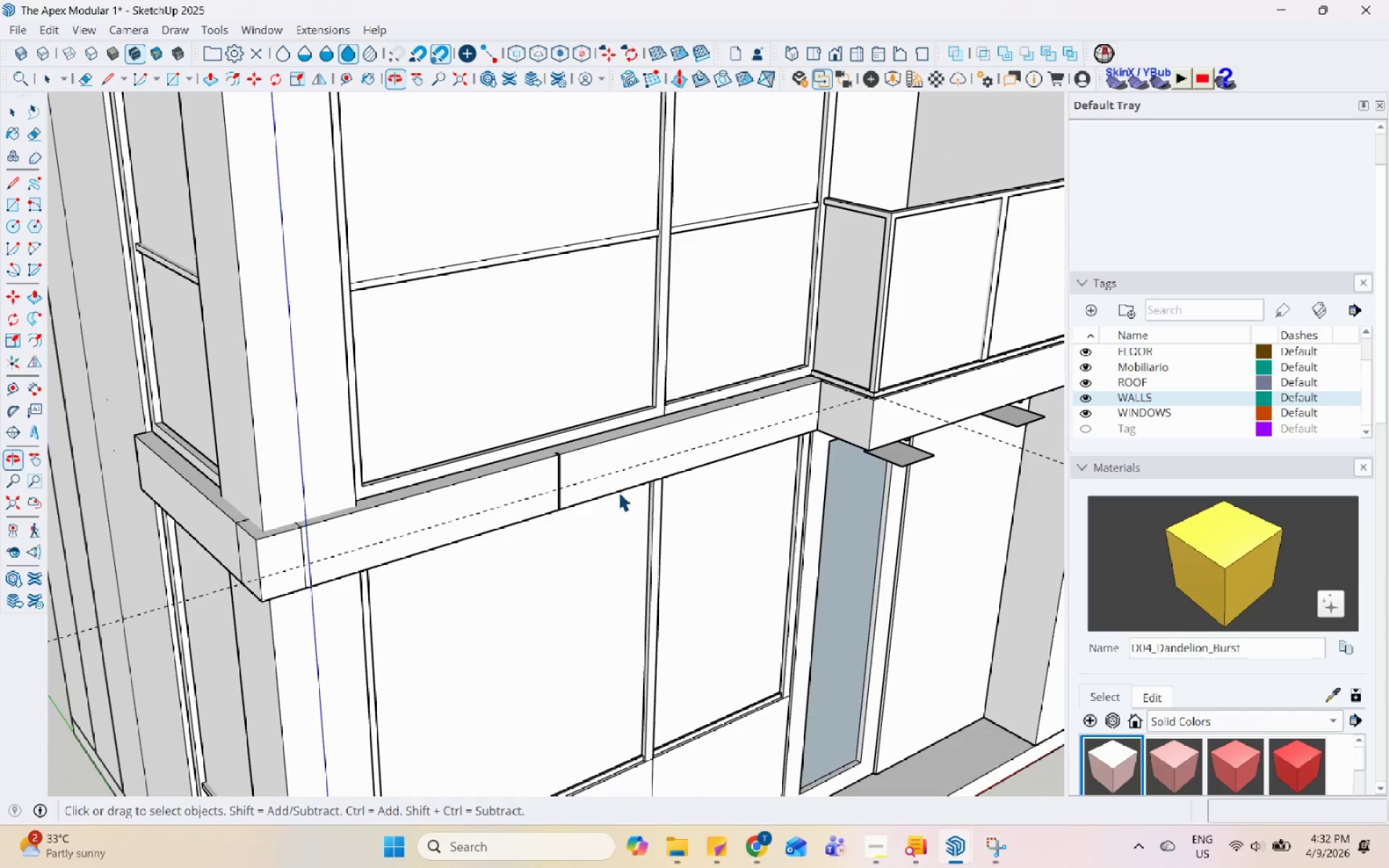 
double_click([501, 448])
 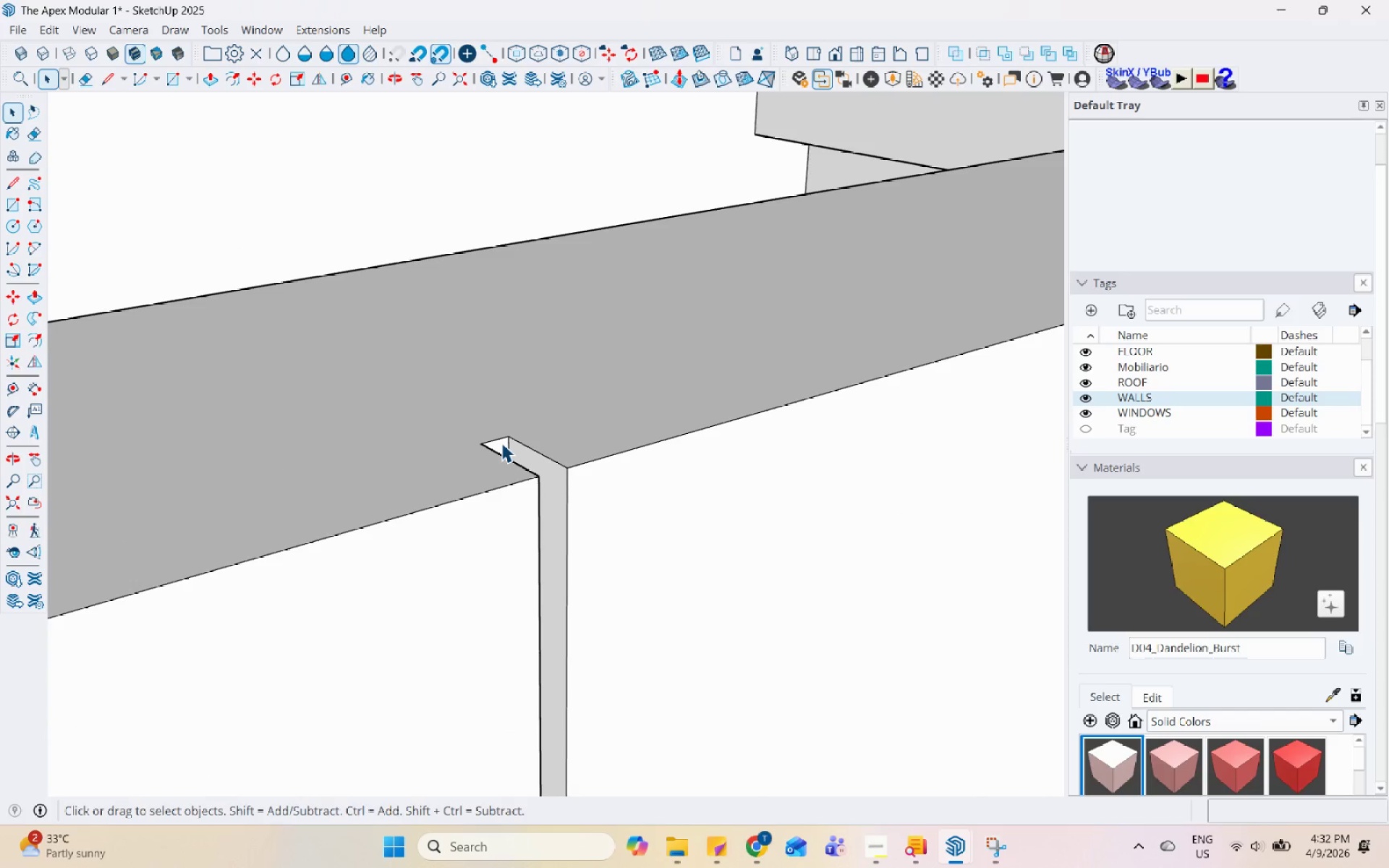 
scroll: coordinate [501, 451], scroll_direction: up, amount: 24.0
 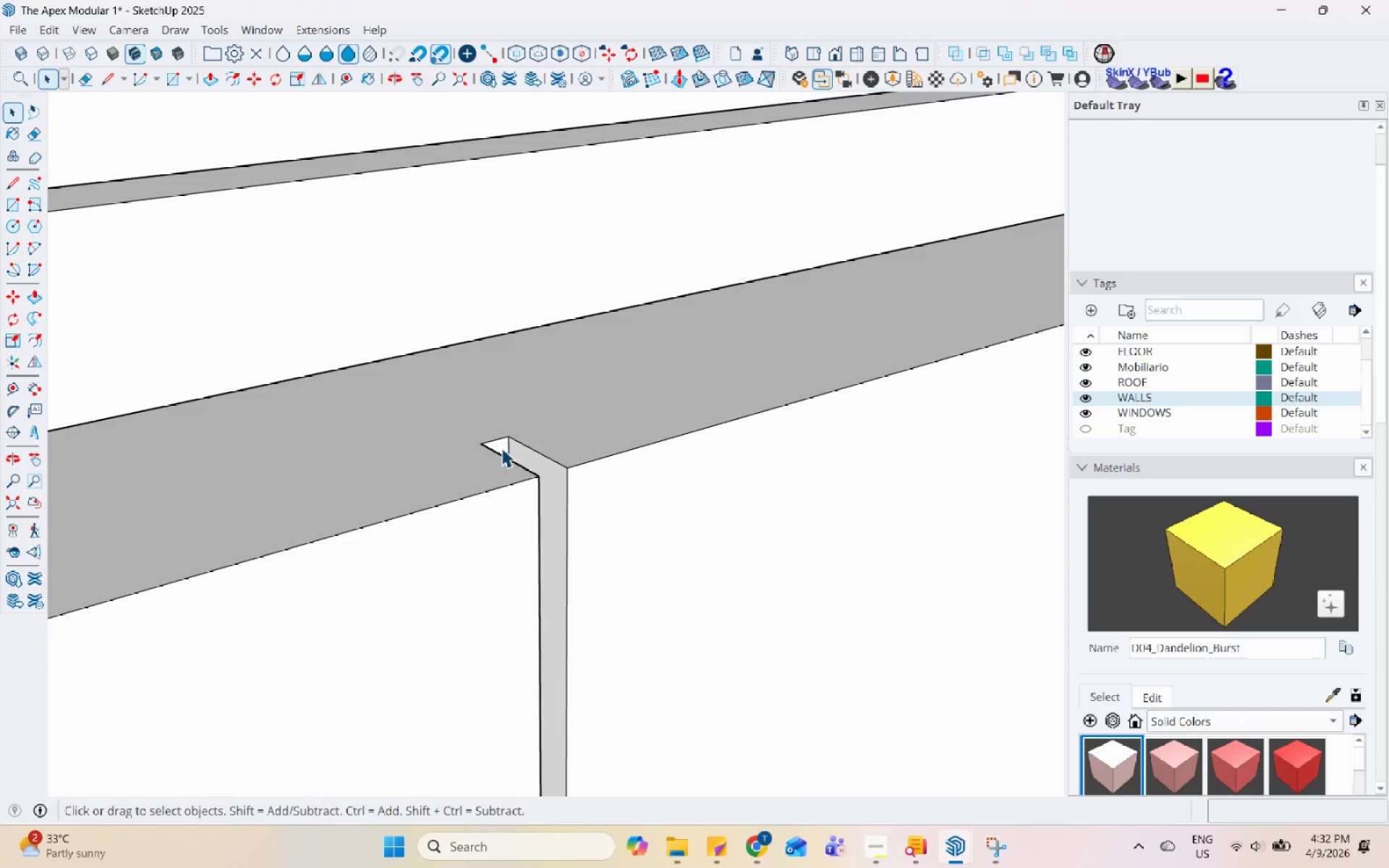 
triple_click([501, 443])
 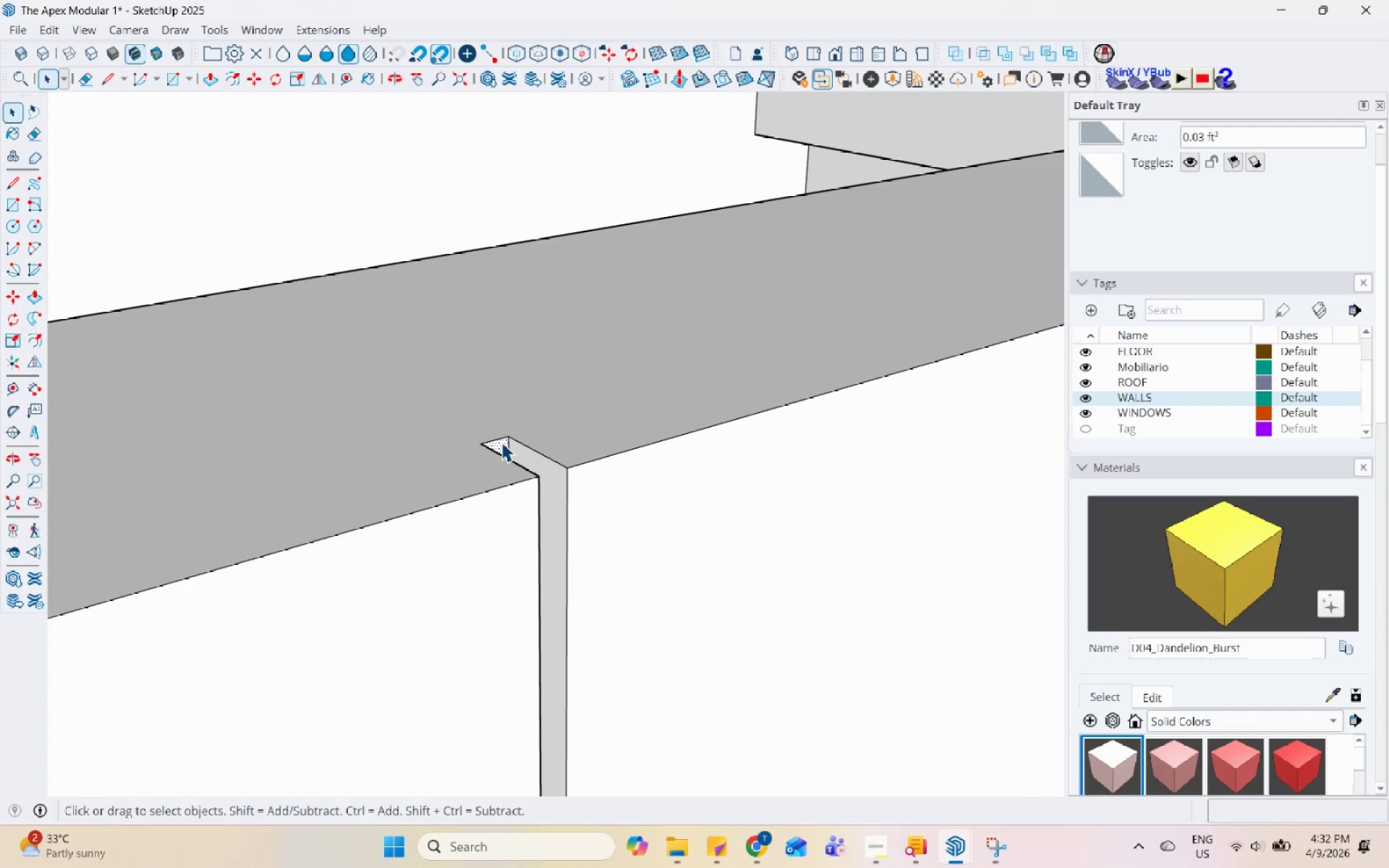 
key(P)
 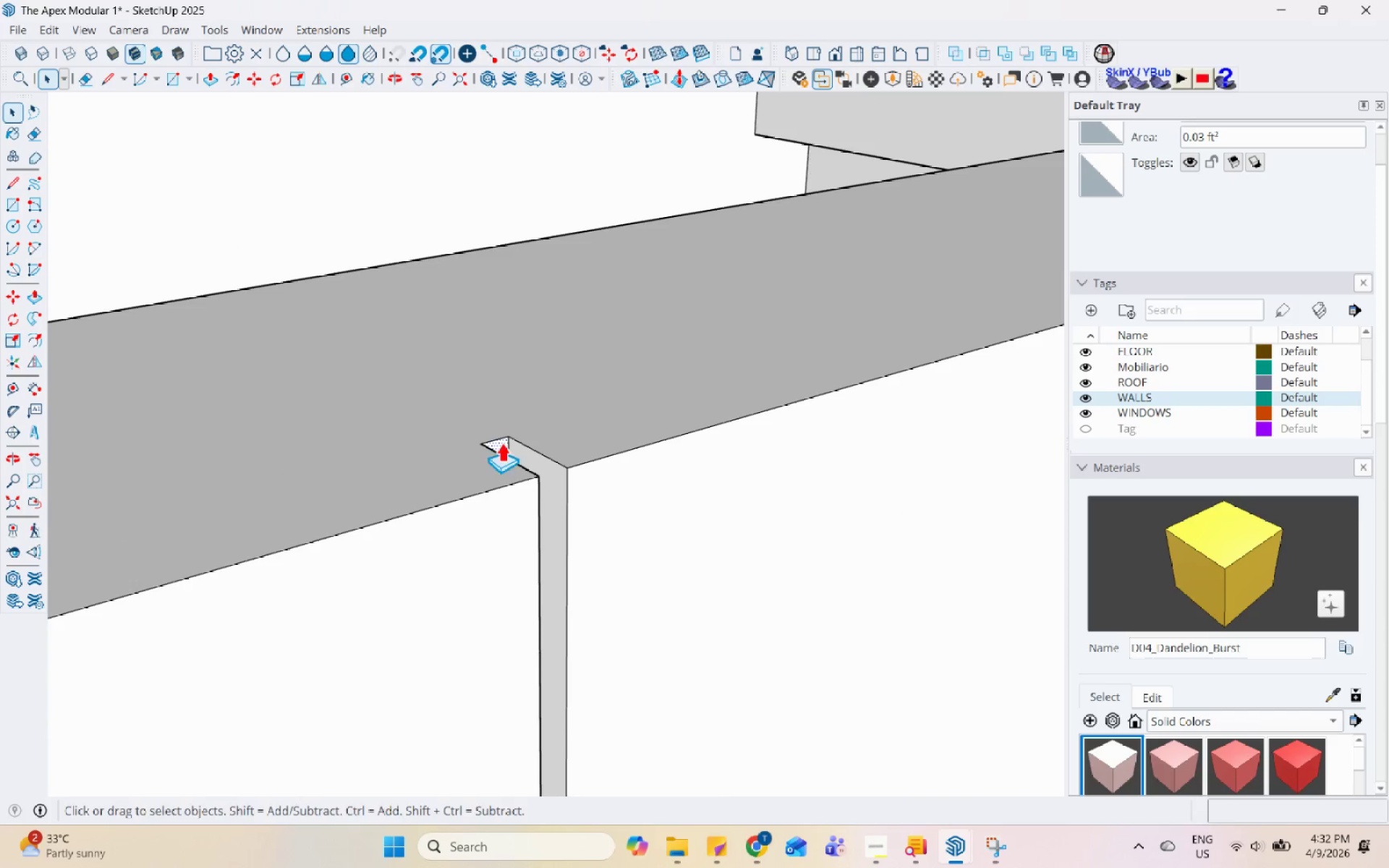 
left_click([501, 442])
 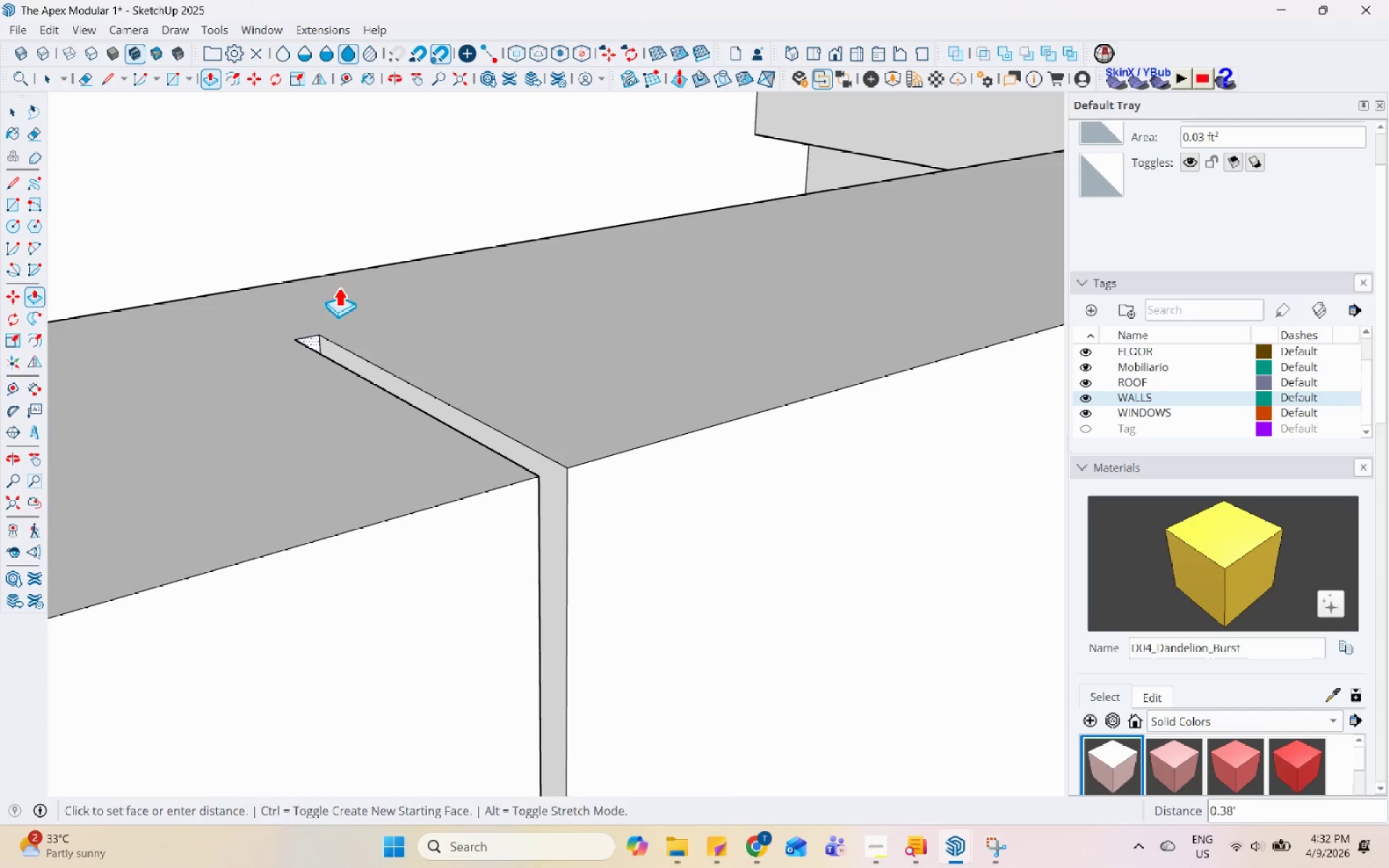 
left_click([326, 271])
 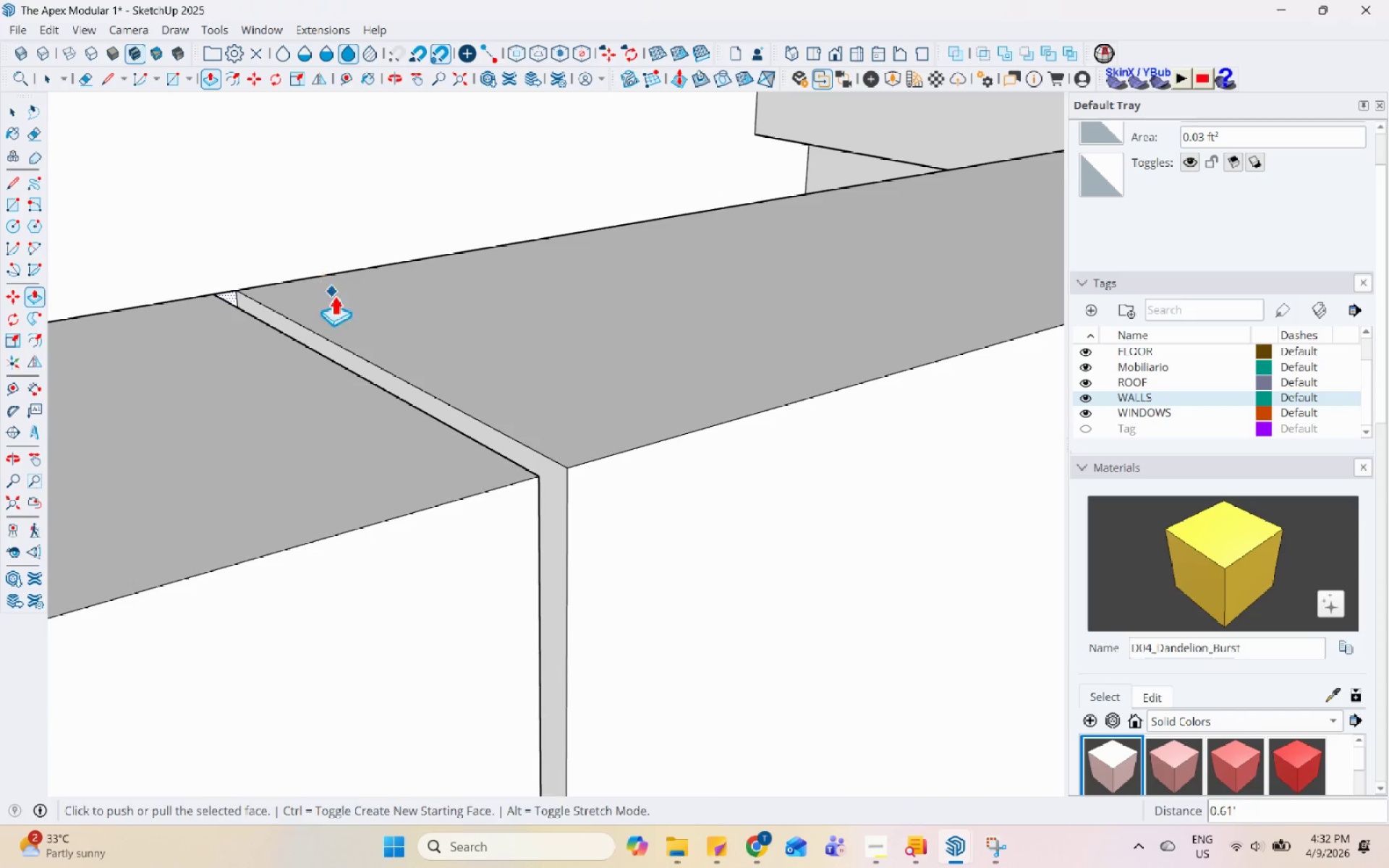 
key(Space)
 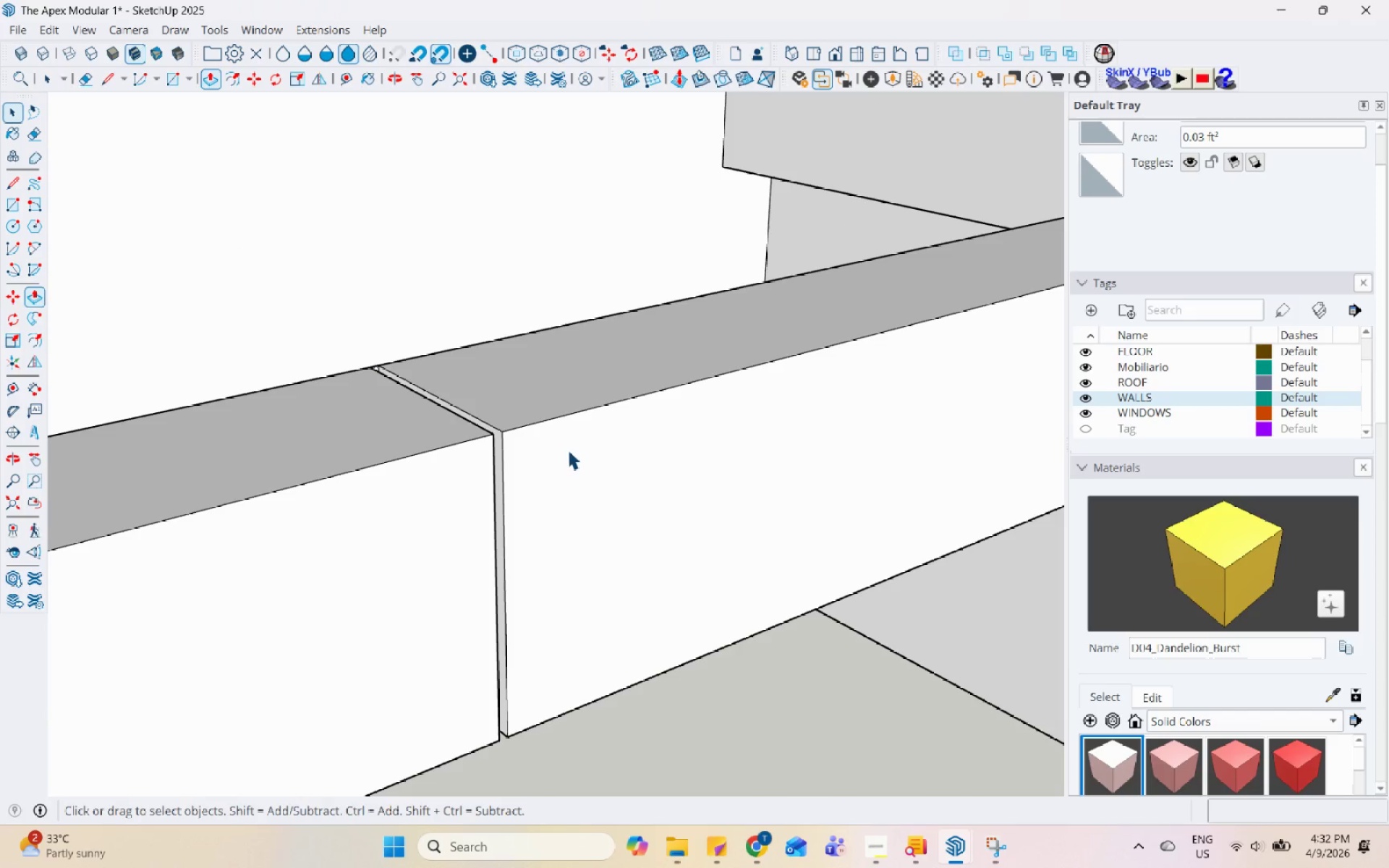 
key(Escape)
 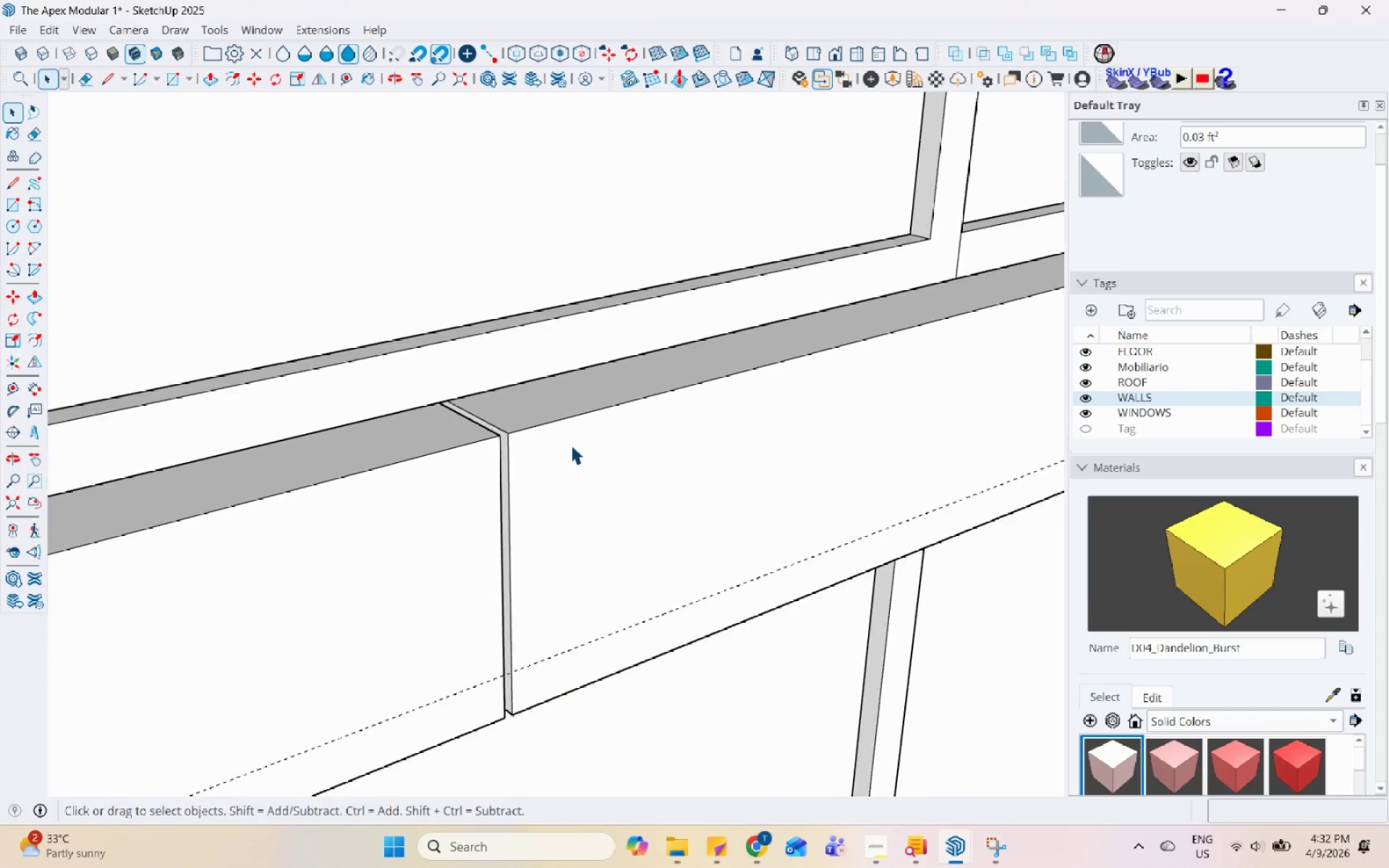 
key(Escape)
 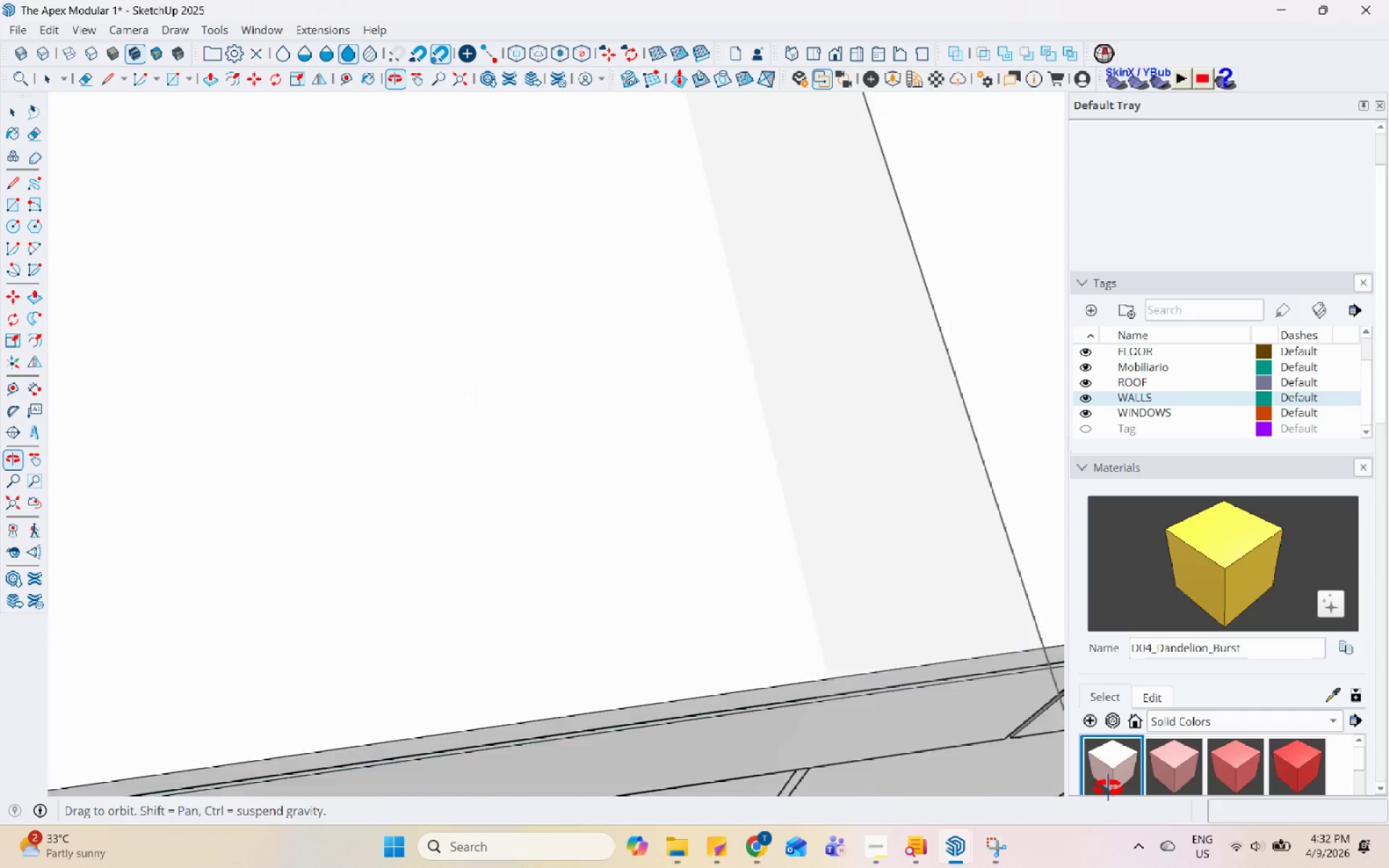 
scroll: coordinate [650, 423], scroll_direction: down, amount: 26.0
 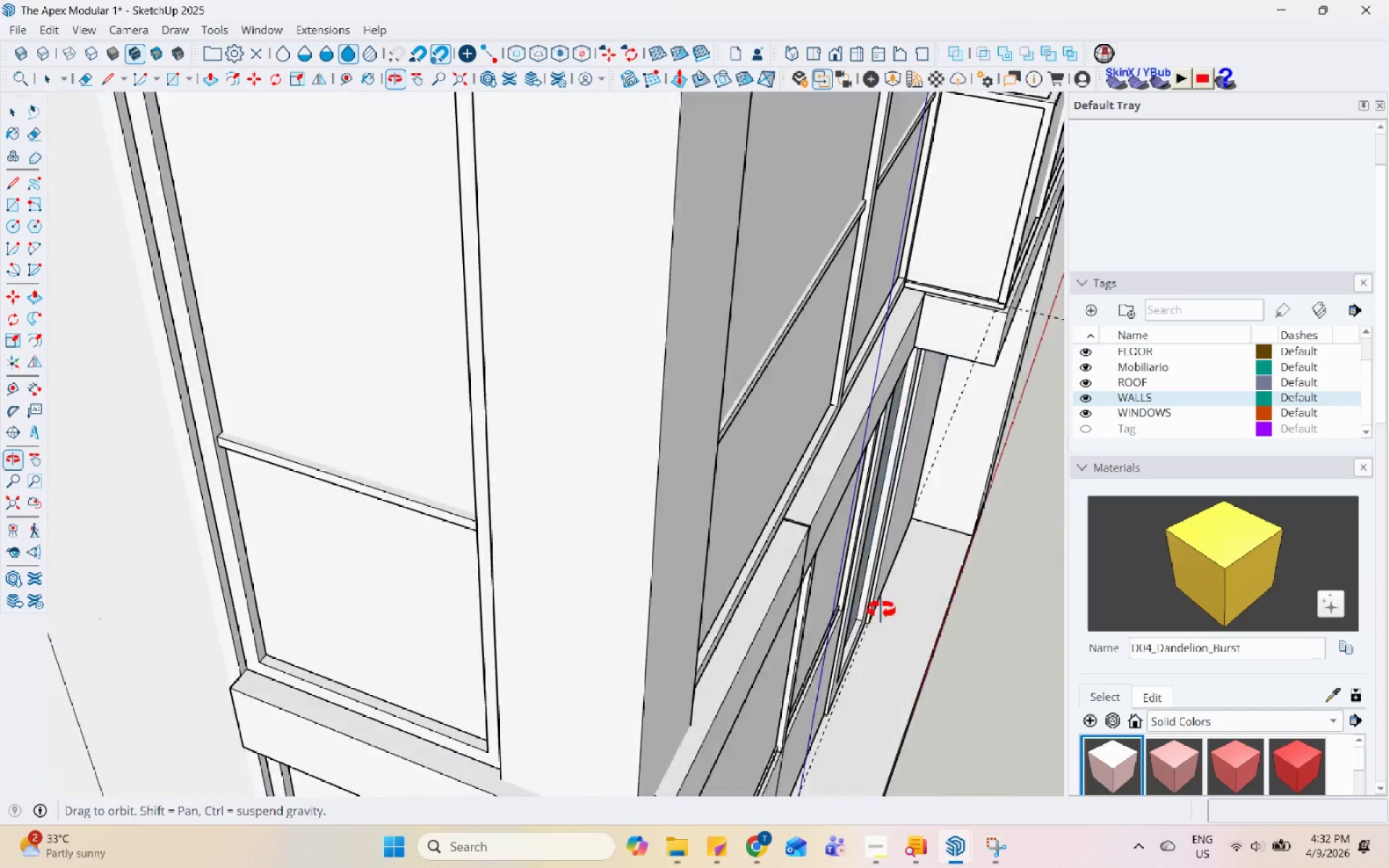 
scroll: coordinate [452, 424], scroll_direction: none, amount: 0.0
 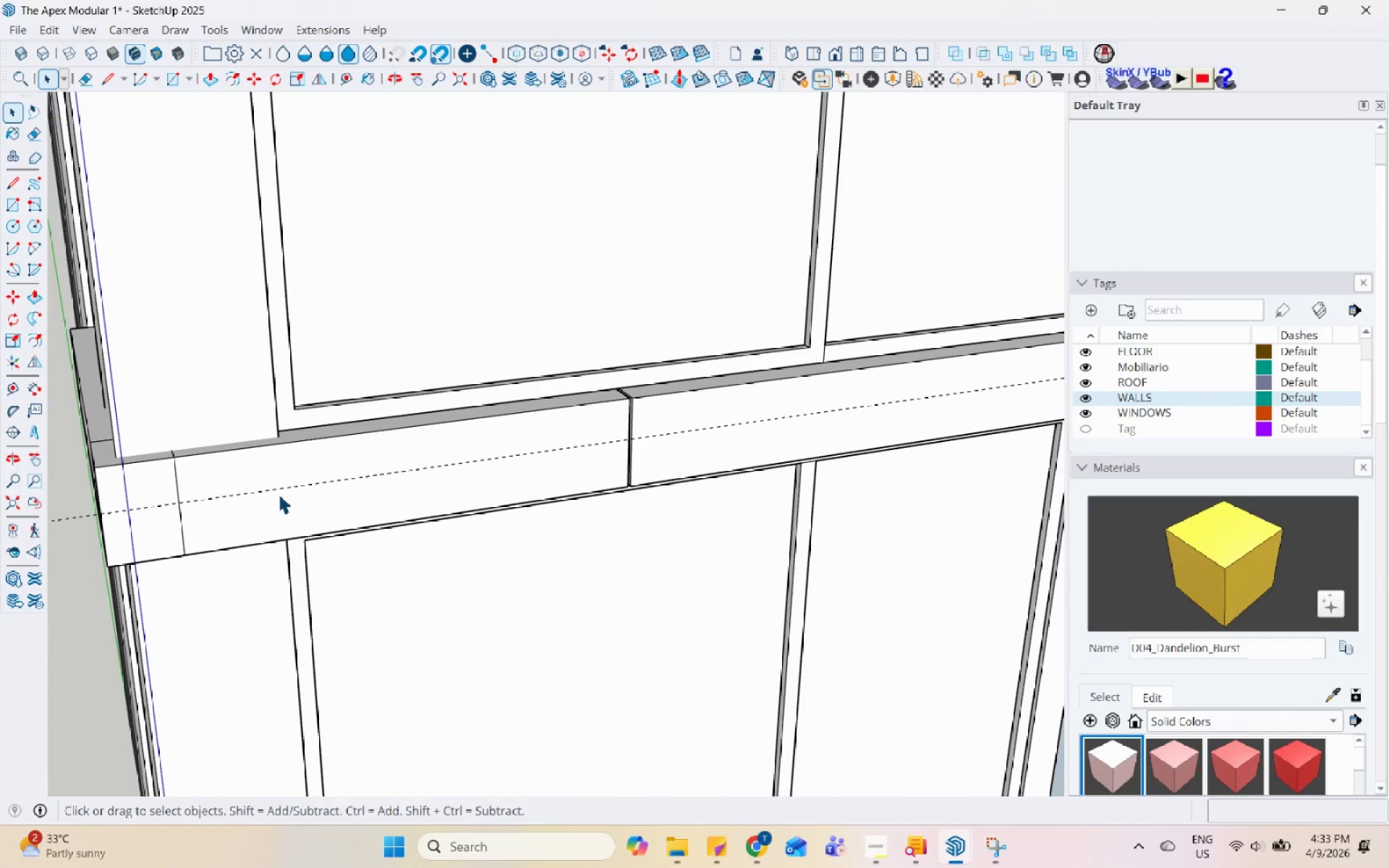 
scroll: coordinate [415, 425], scroll_direction: down, amount: 3.0
 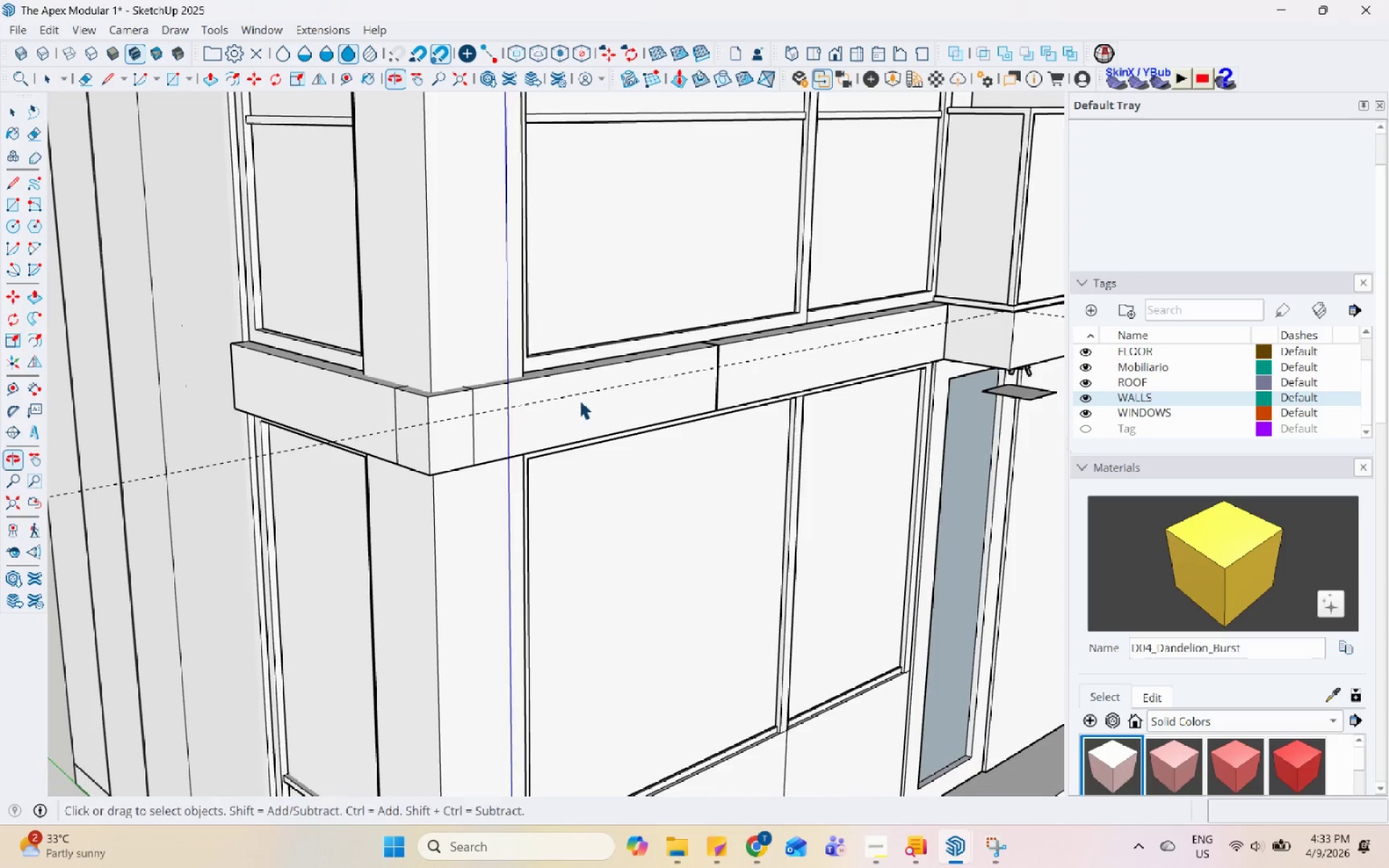 
scroll: coordinate [449, 410], scroll_direction: up, amount: 4.0
 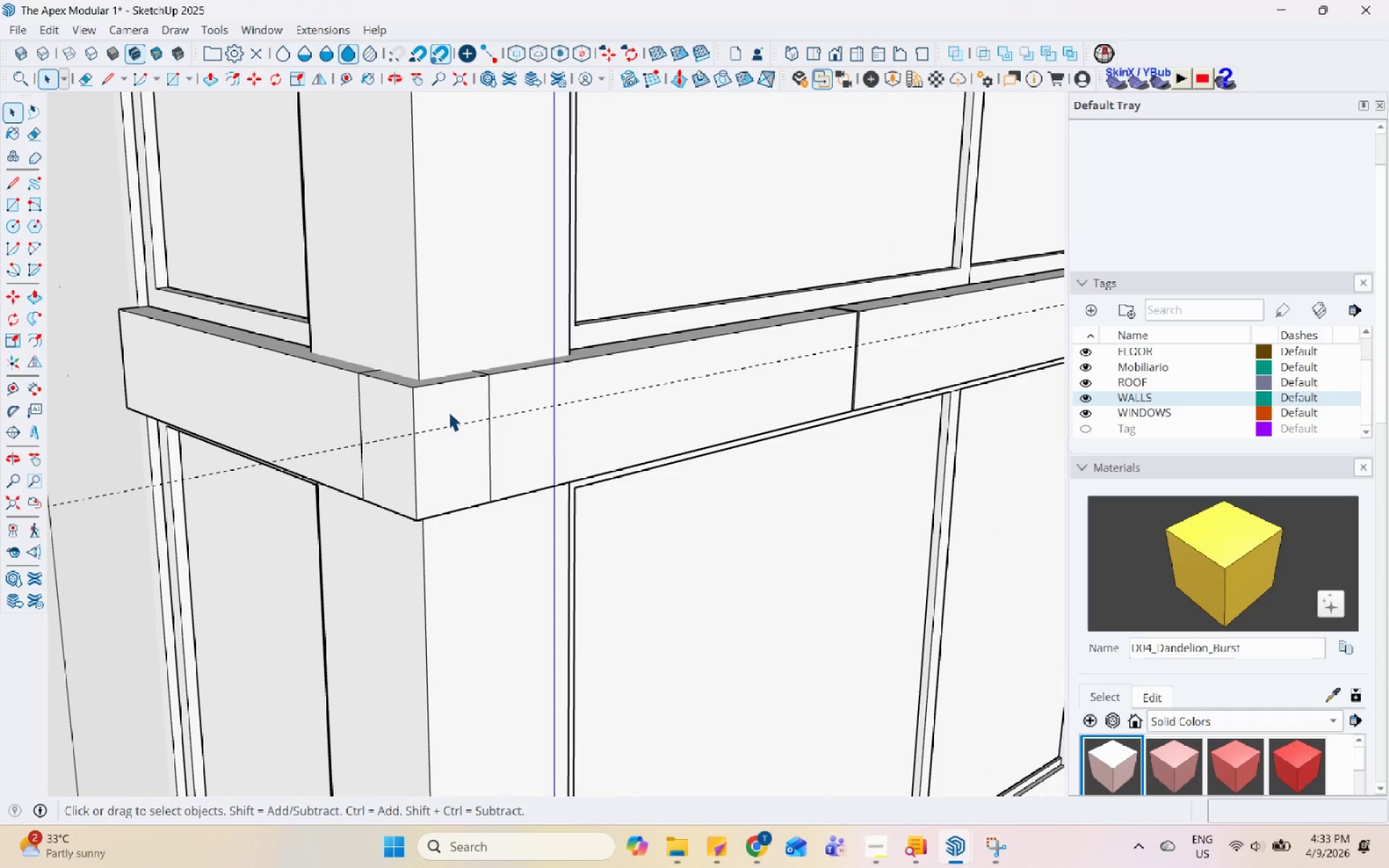 
scroll: coordinate [450, 417], scroll_direction: down, amount: 13.0
 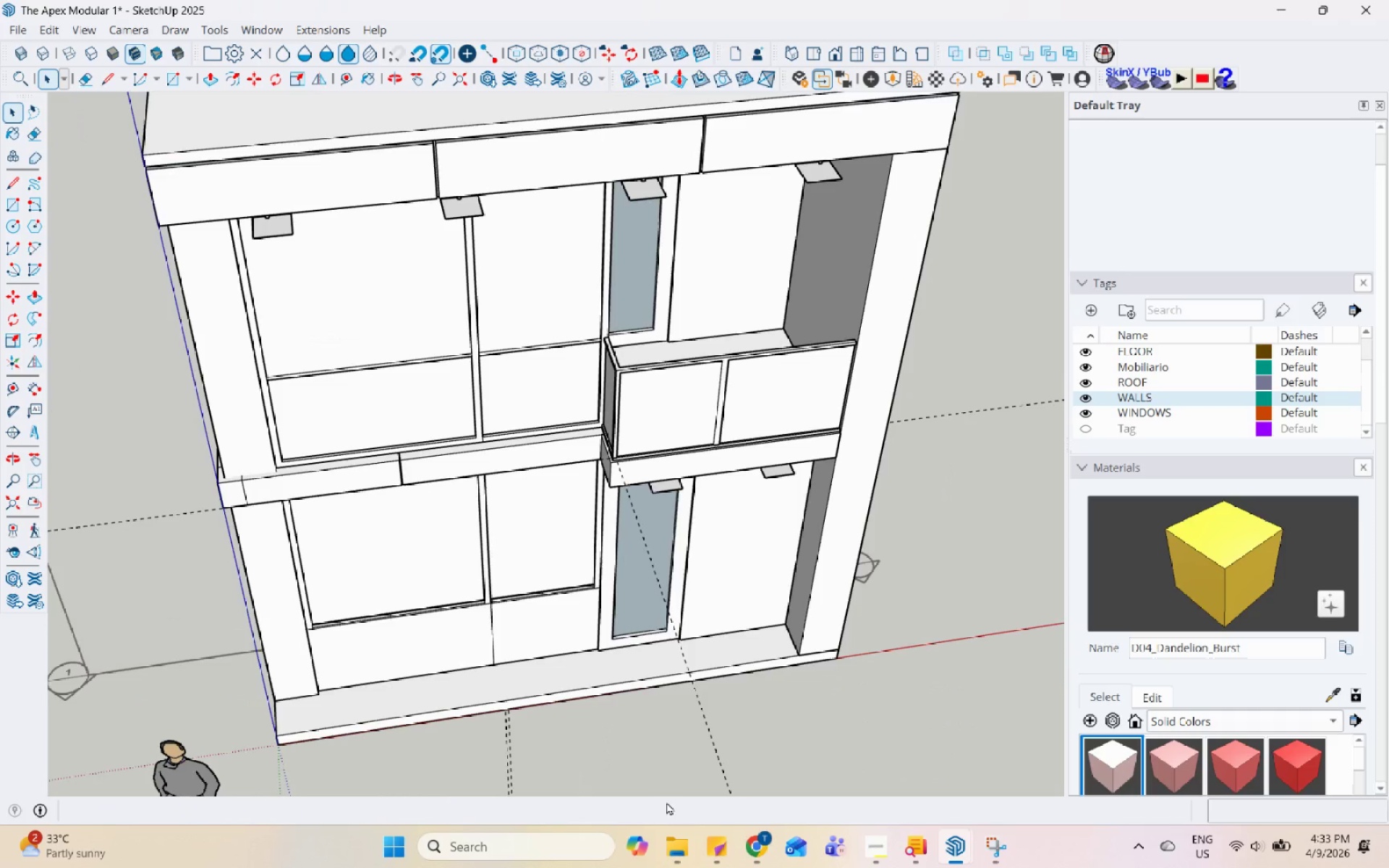 
triple_click([822, 604])
 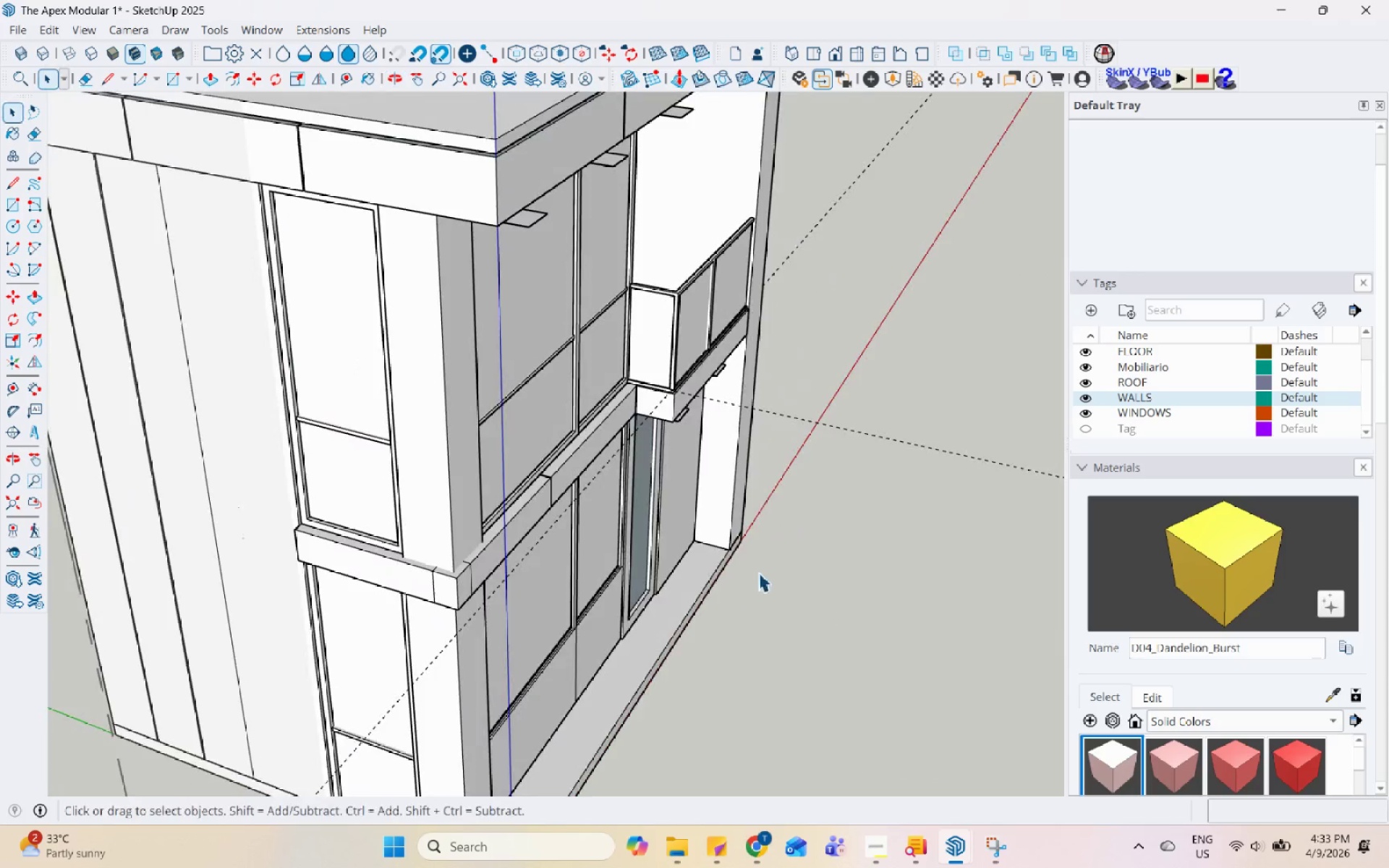 
scroll: coordinate [461, 523], scroll_direction: up, amount: 3.0
 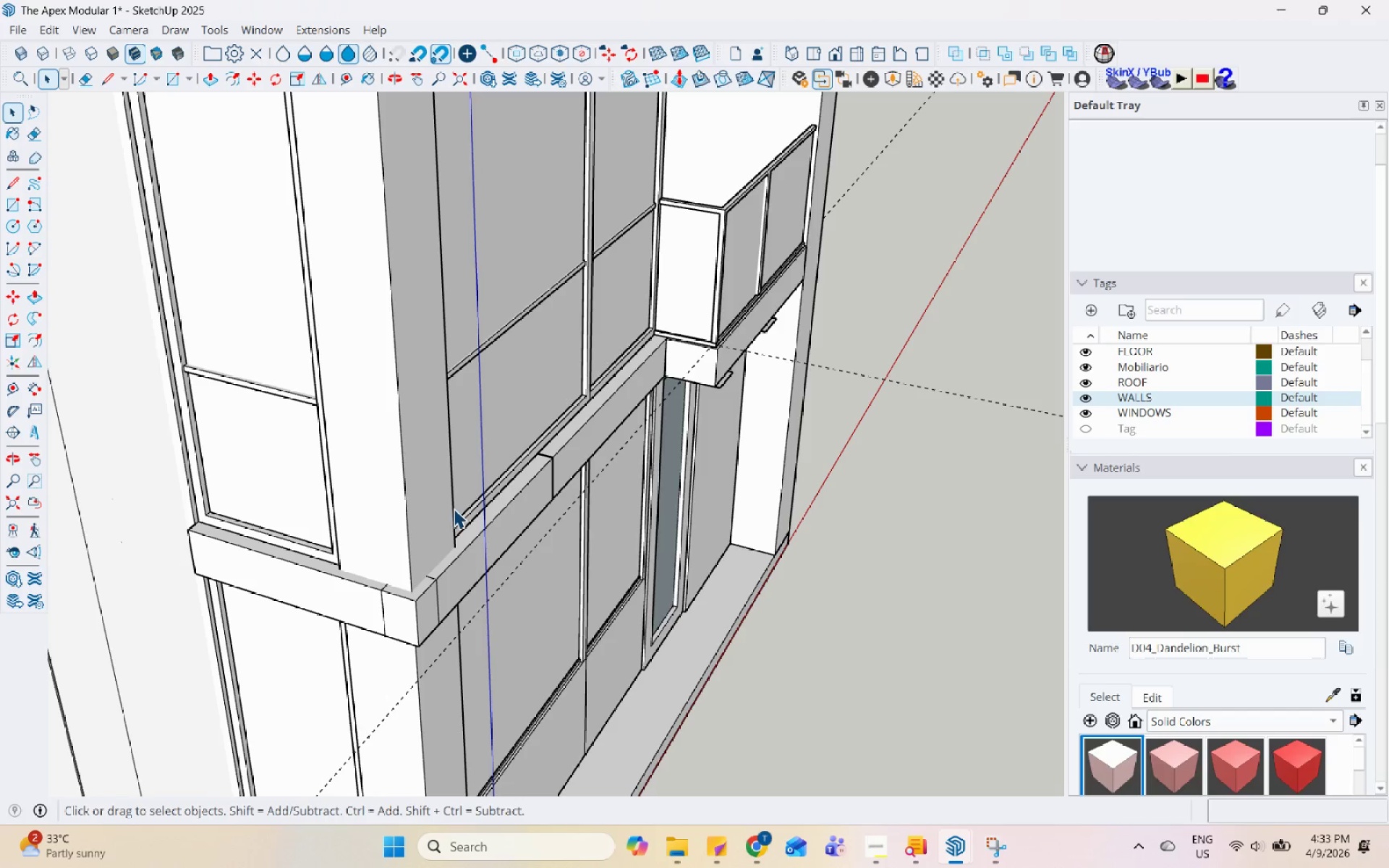 
scroll: coordinate [383, 396], scroll_direction: down, amount: 8.0
 